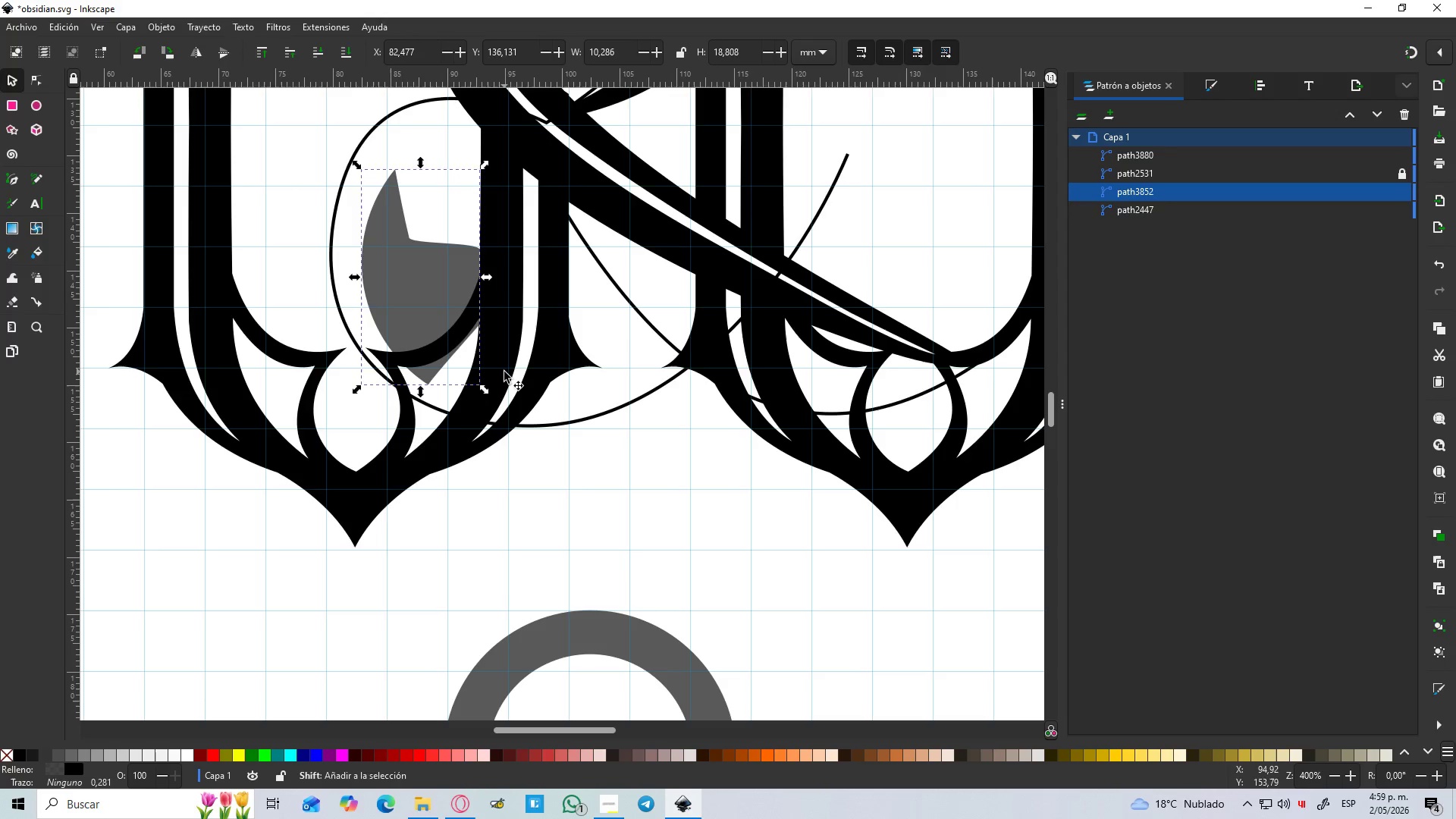 
scroll: coordinate [378, 293], scroll_direction: down, amount: 3.0
 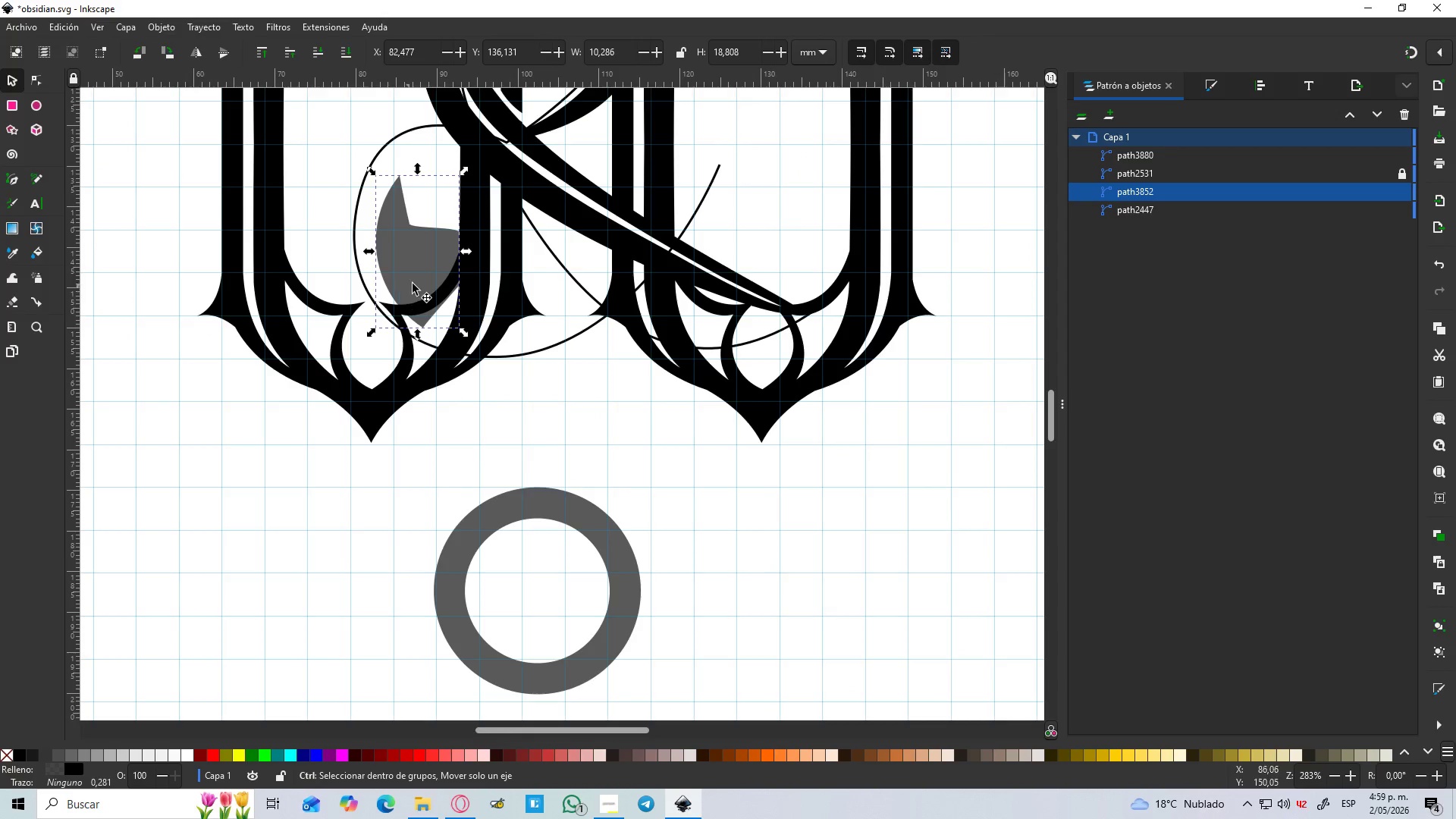 
scroll: coordinate [410, 190], scroll_direction: up, amount: 1.0
 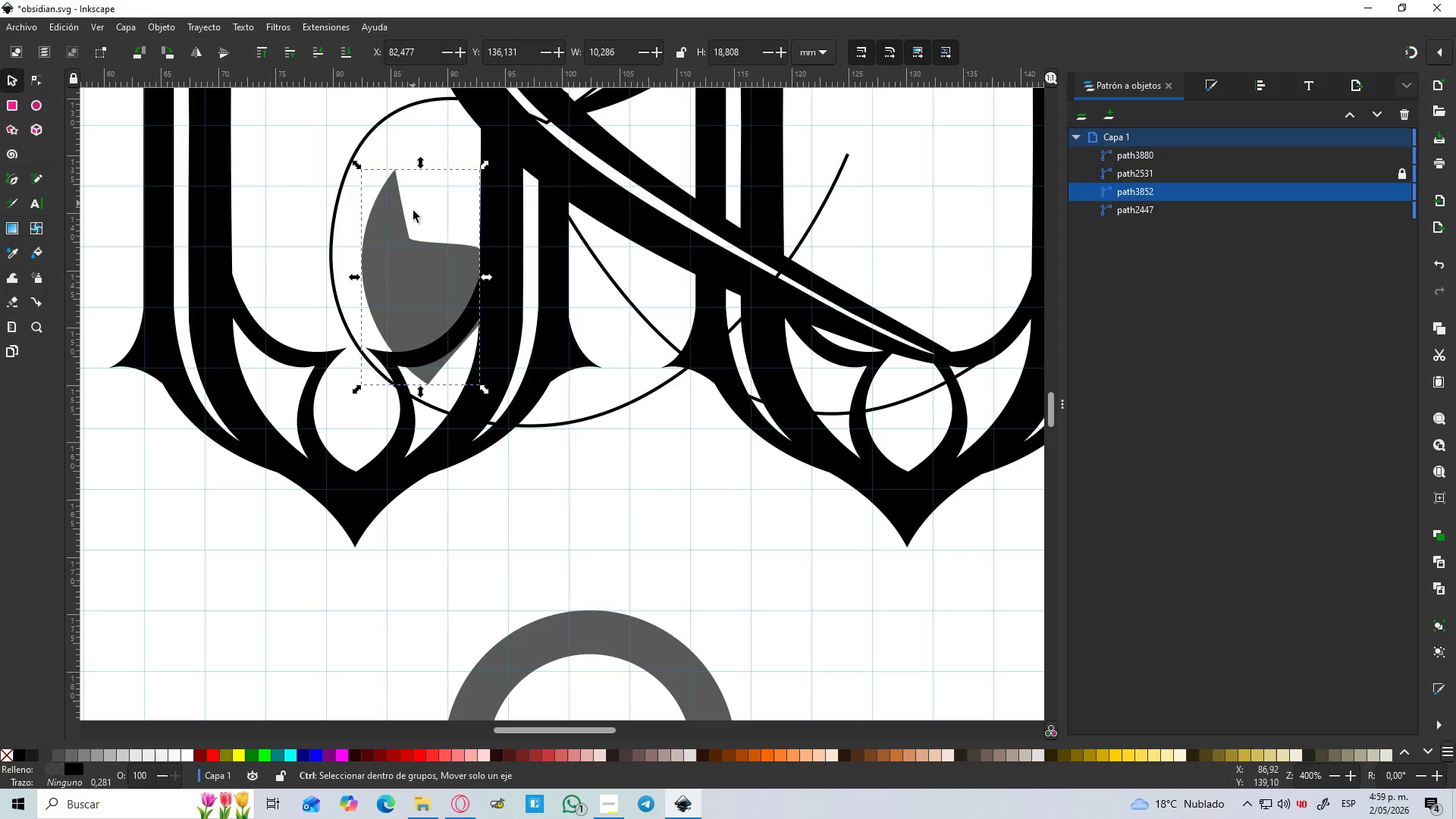 
hold_key(key=ShiftLeft, duration=0.45)
left_click([504, 372])
 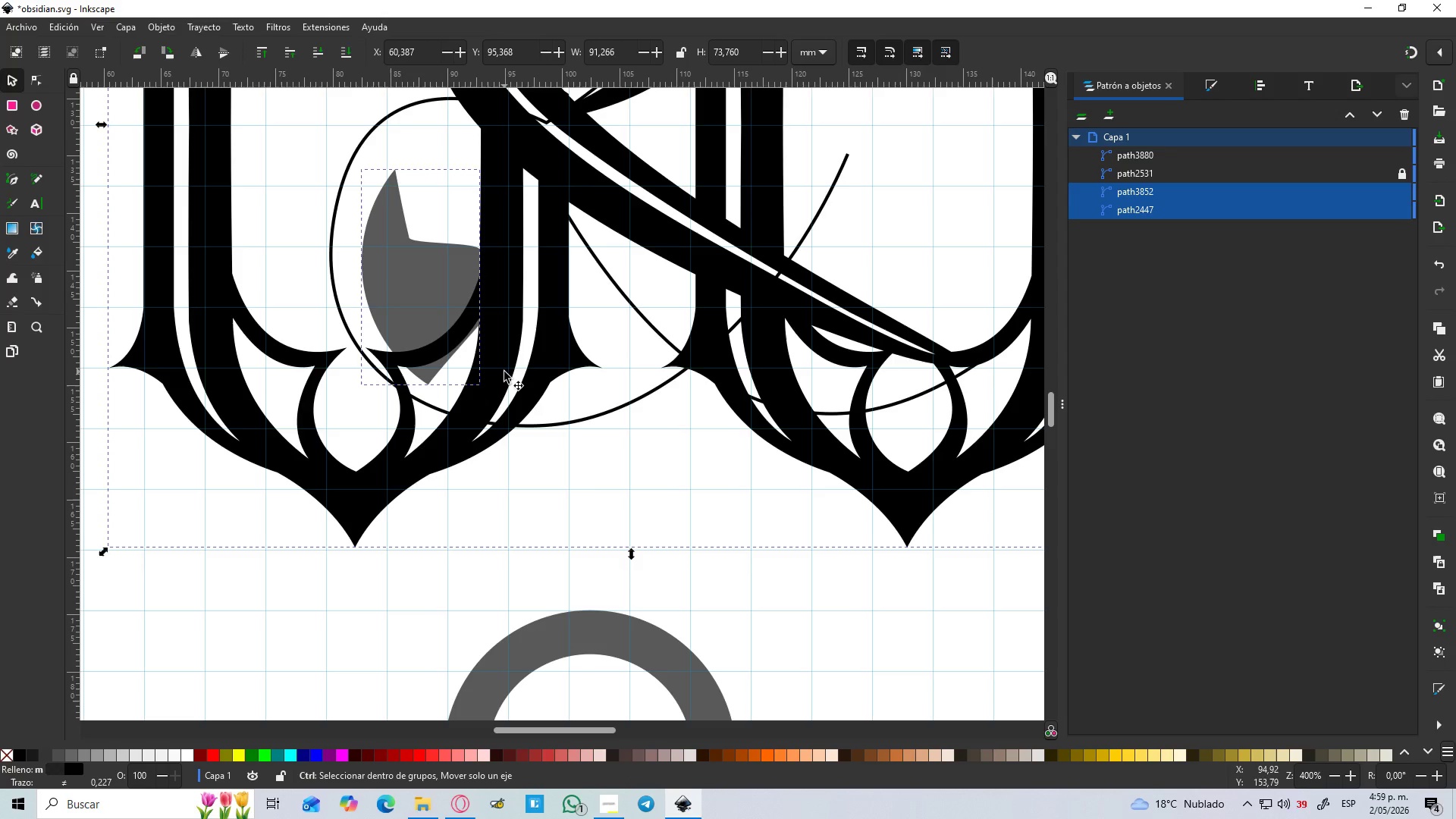 
key(Control+NumpadSubtract)
 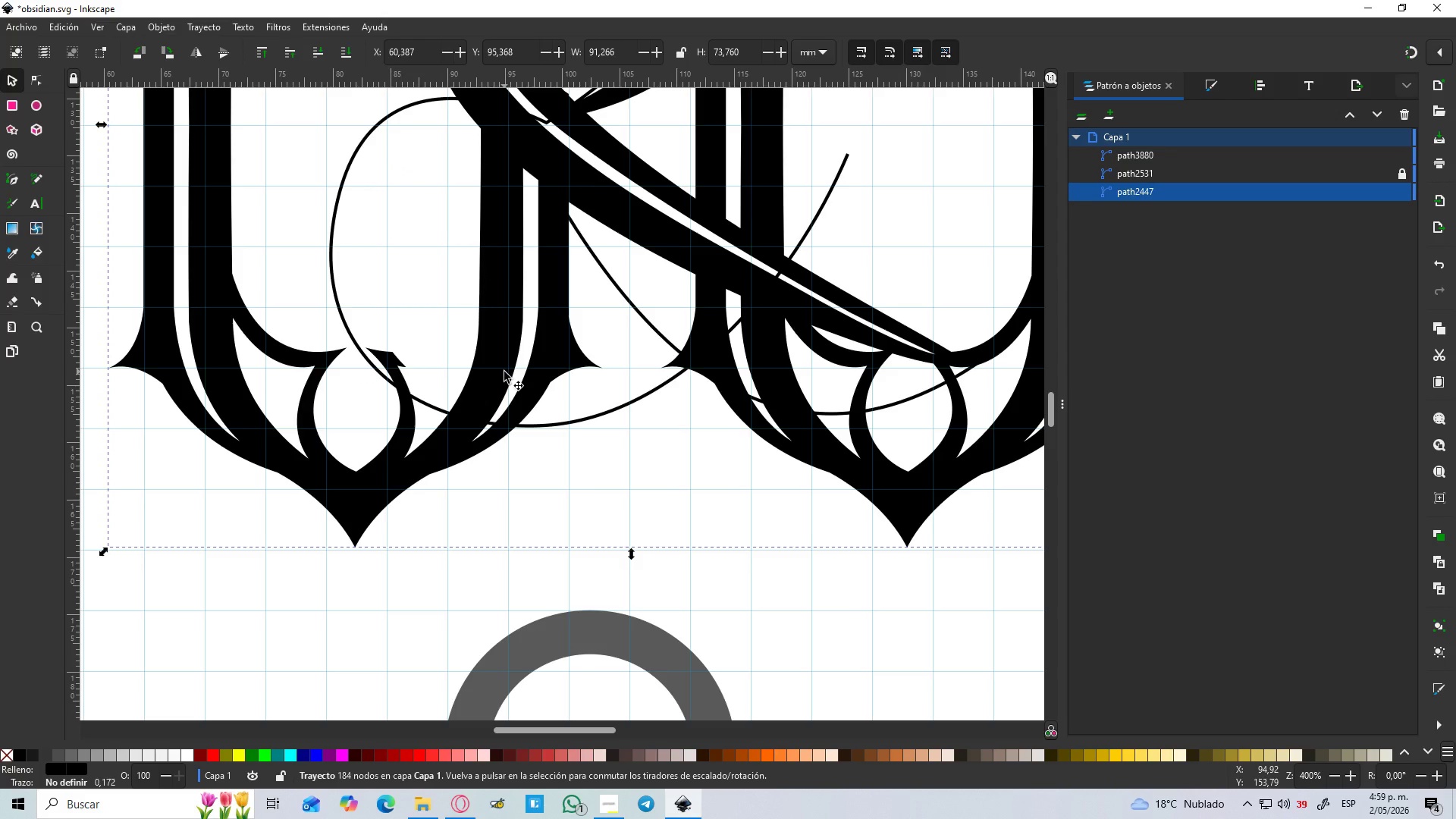 
hold_key(key=ControlLeft, duration=0.53)
scroll: coordinate [470, 378], scroll_direction: down, amount: 3.0
 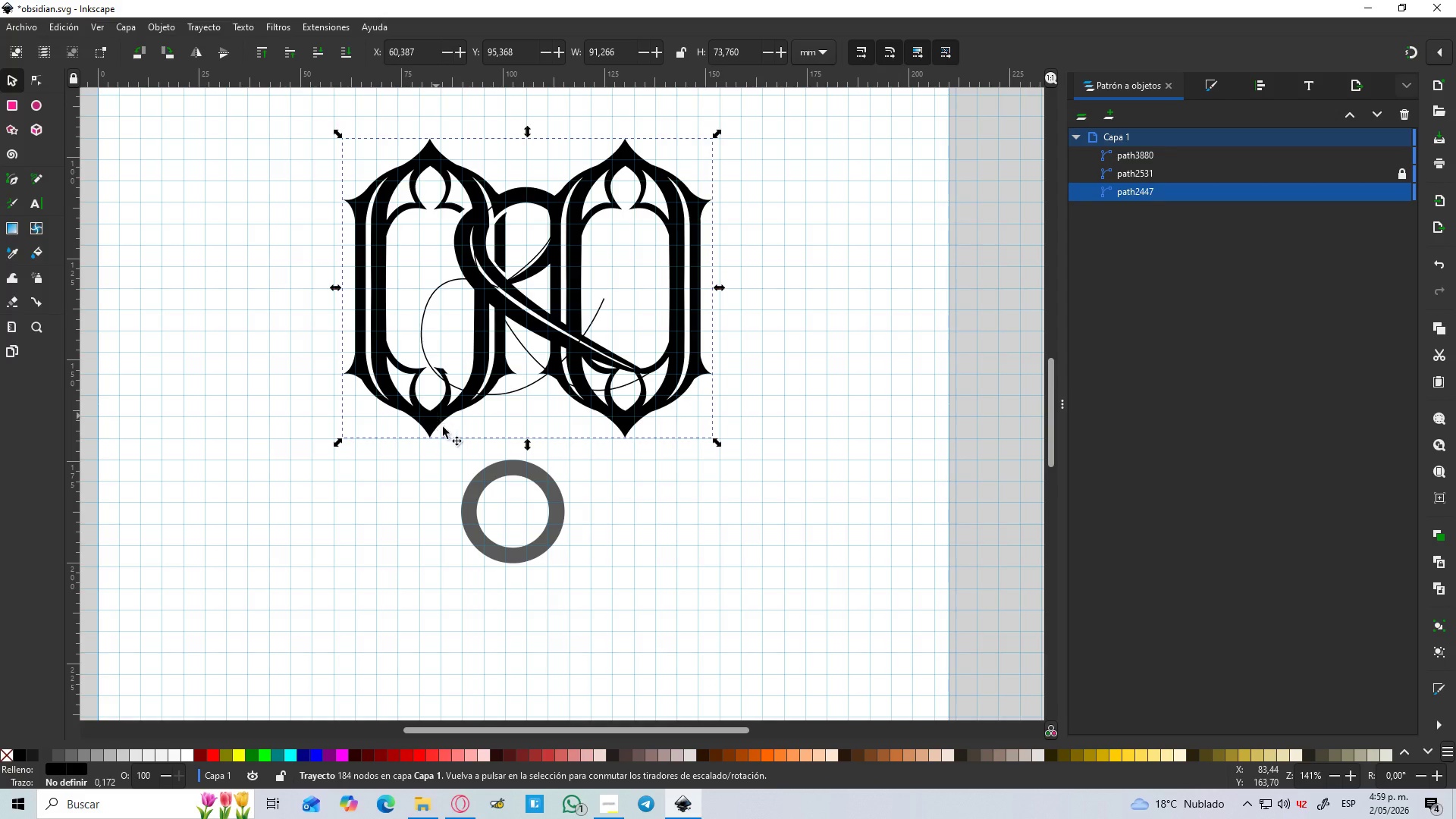 
left_click([483, 477])
 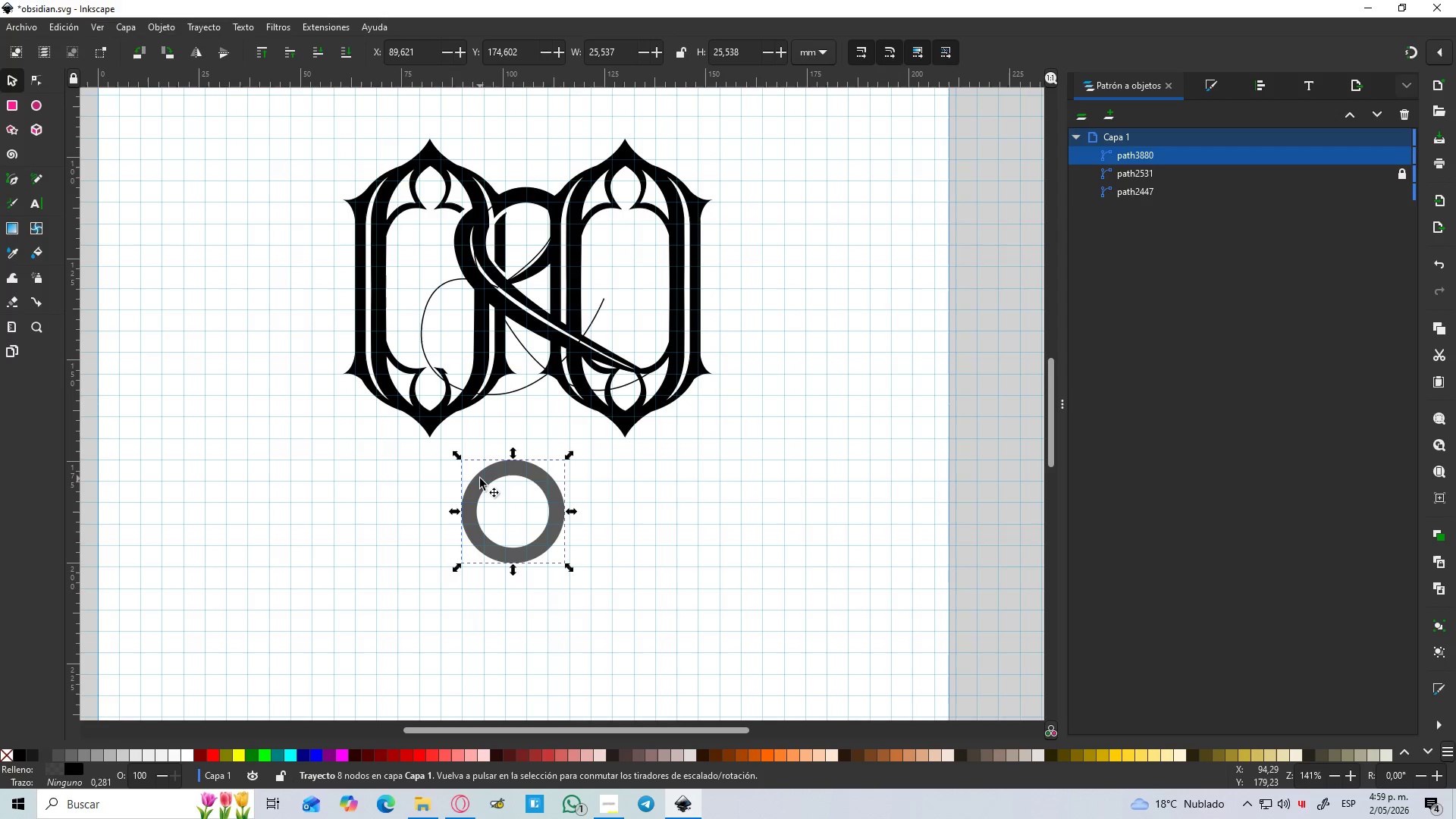 
left_click_drag(start_coordinate=[483, 485], to_coordinate=[459, 298])
 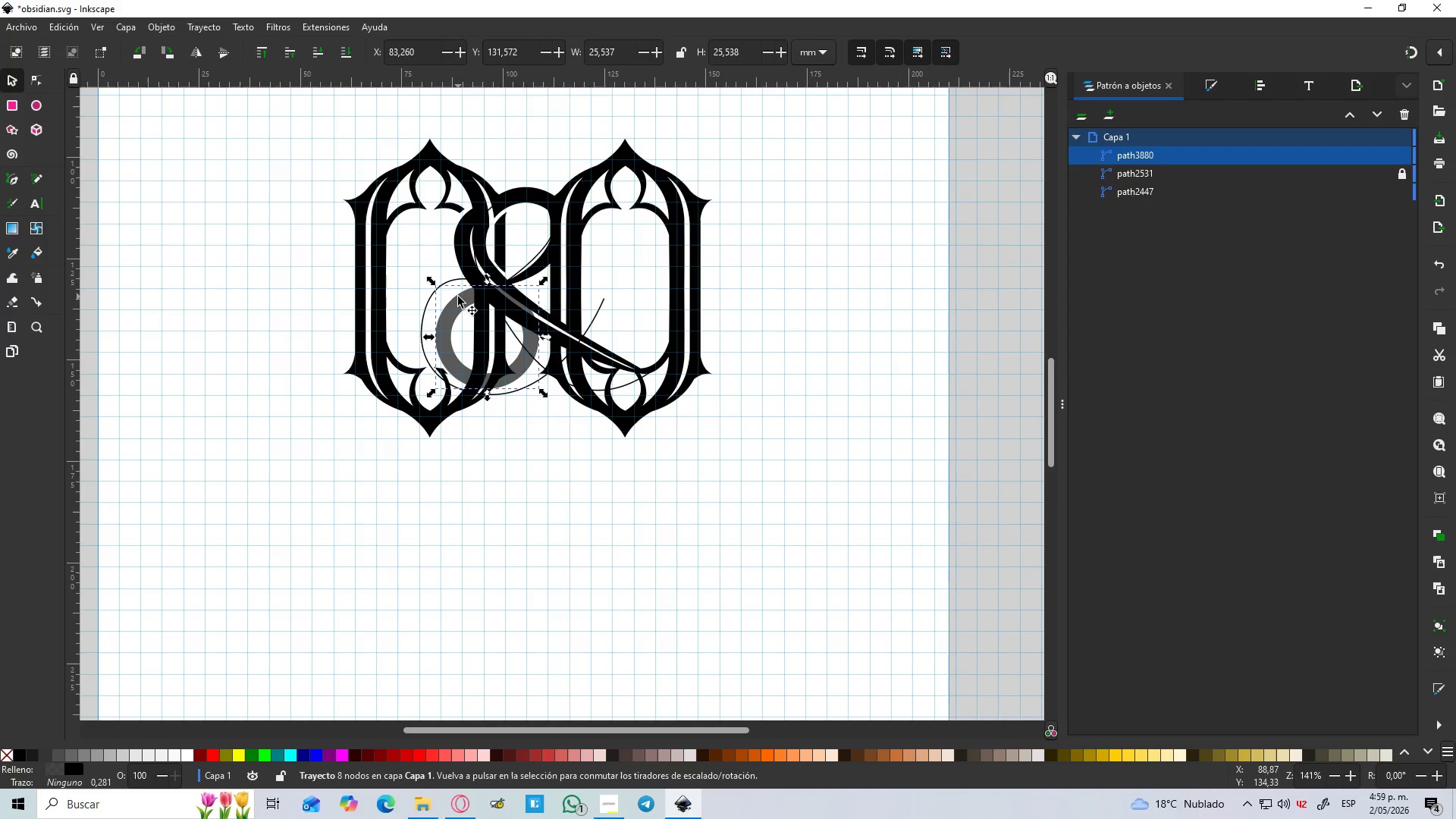 
hold_key(key=ControlLeft, duration=1.52)
scroll: coordinate [449, 295], scroll_direction: up, amount: 1.0
 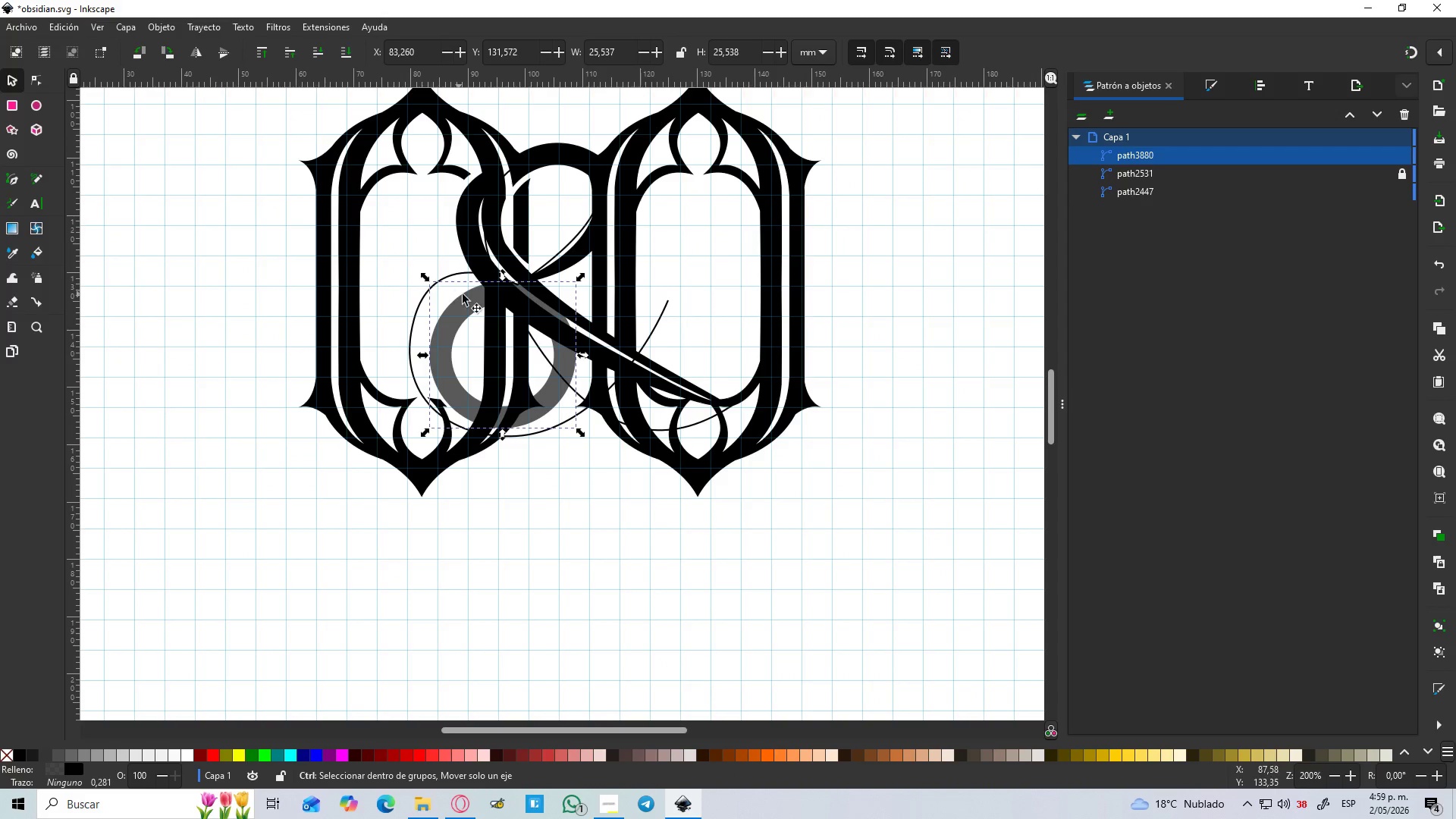 
key(Control+ControlLeft)
 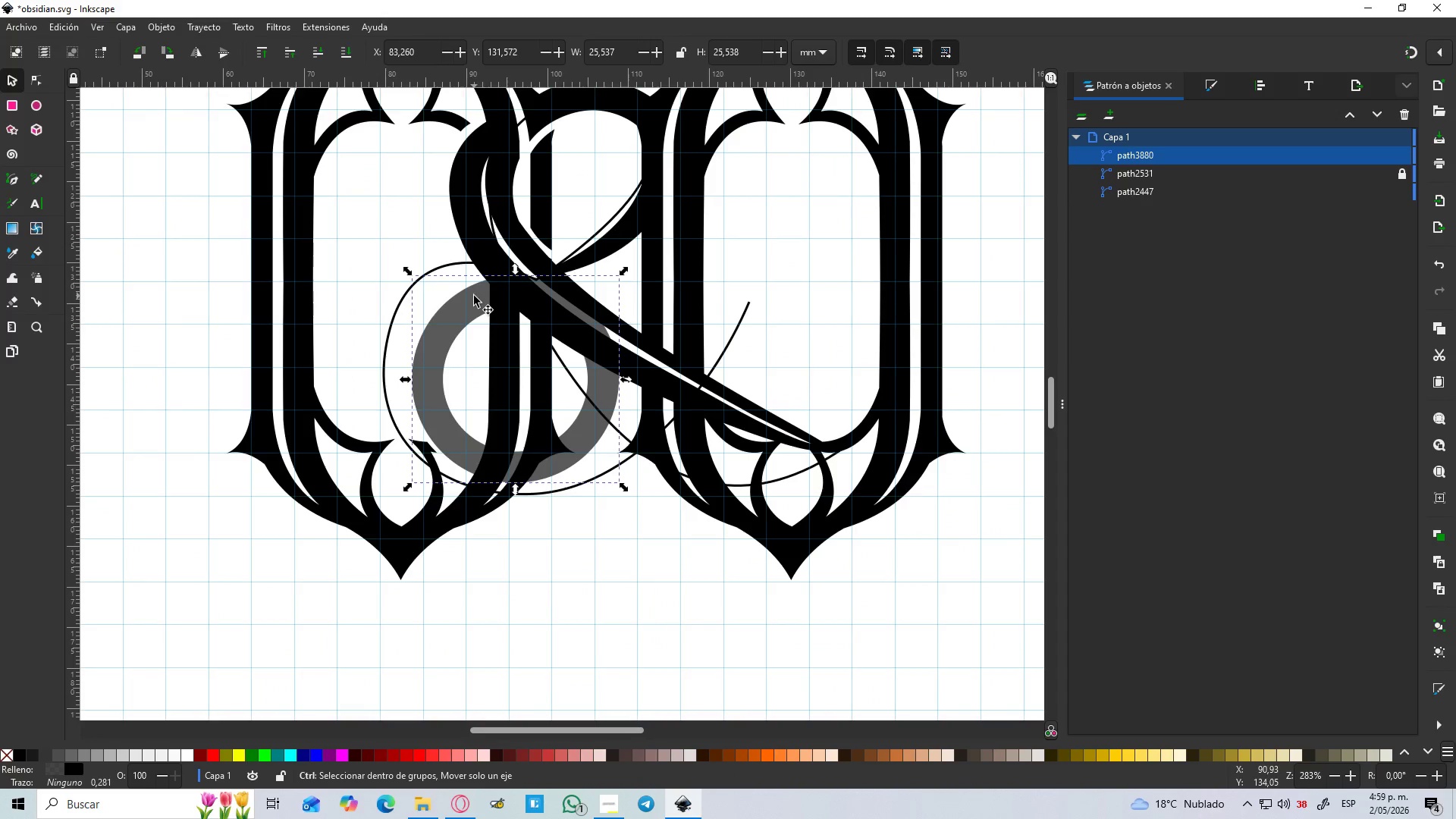 
key(Control+ControlLeft)
 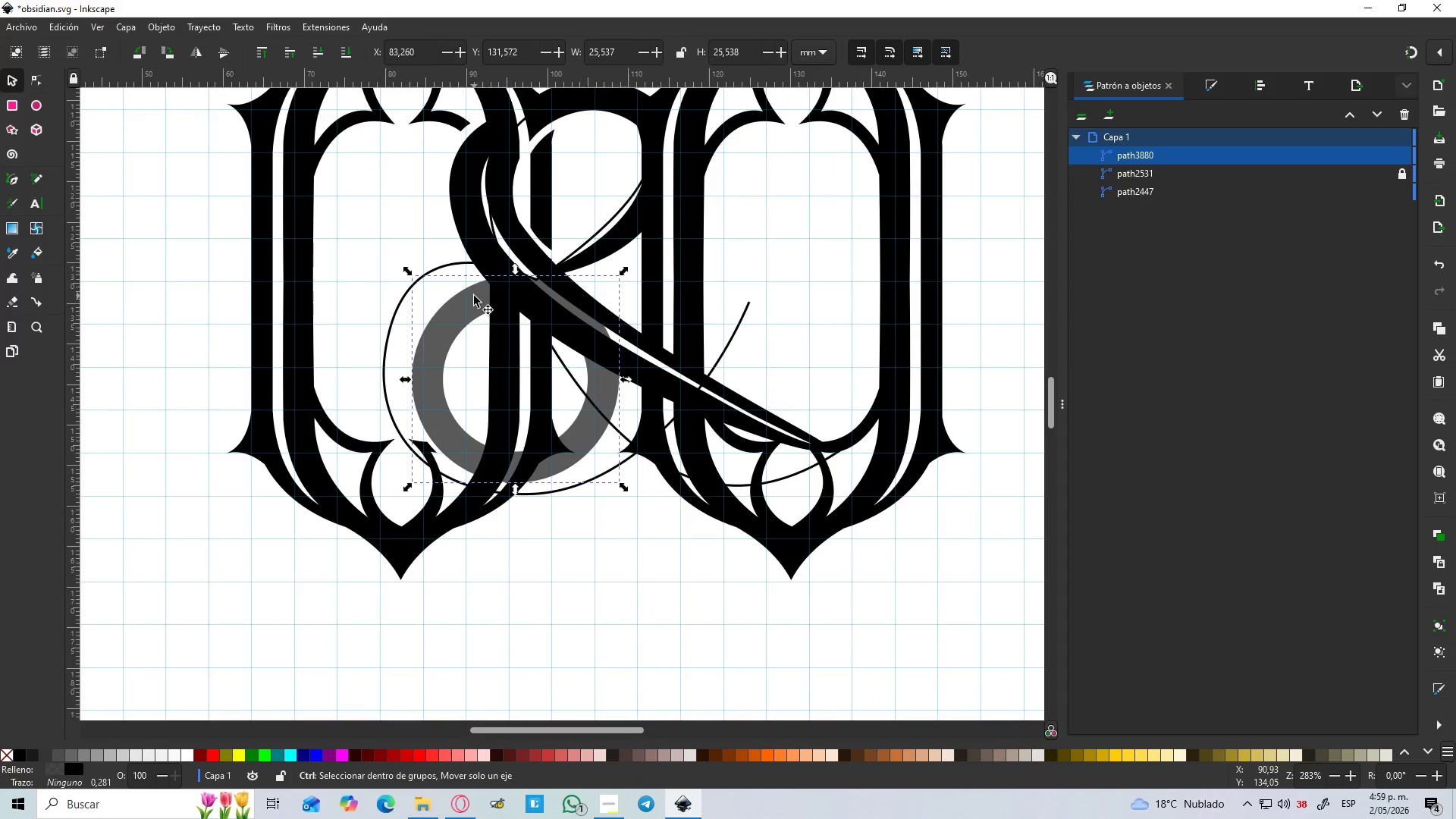 
key(Control+ControlLeft)
 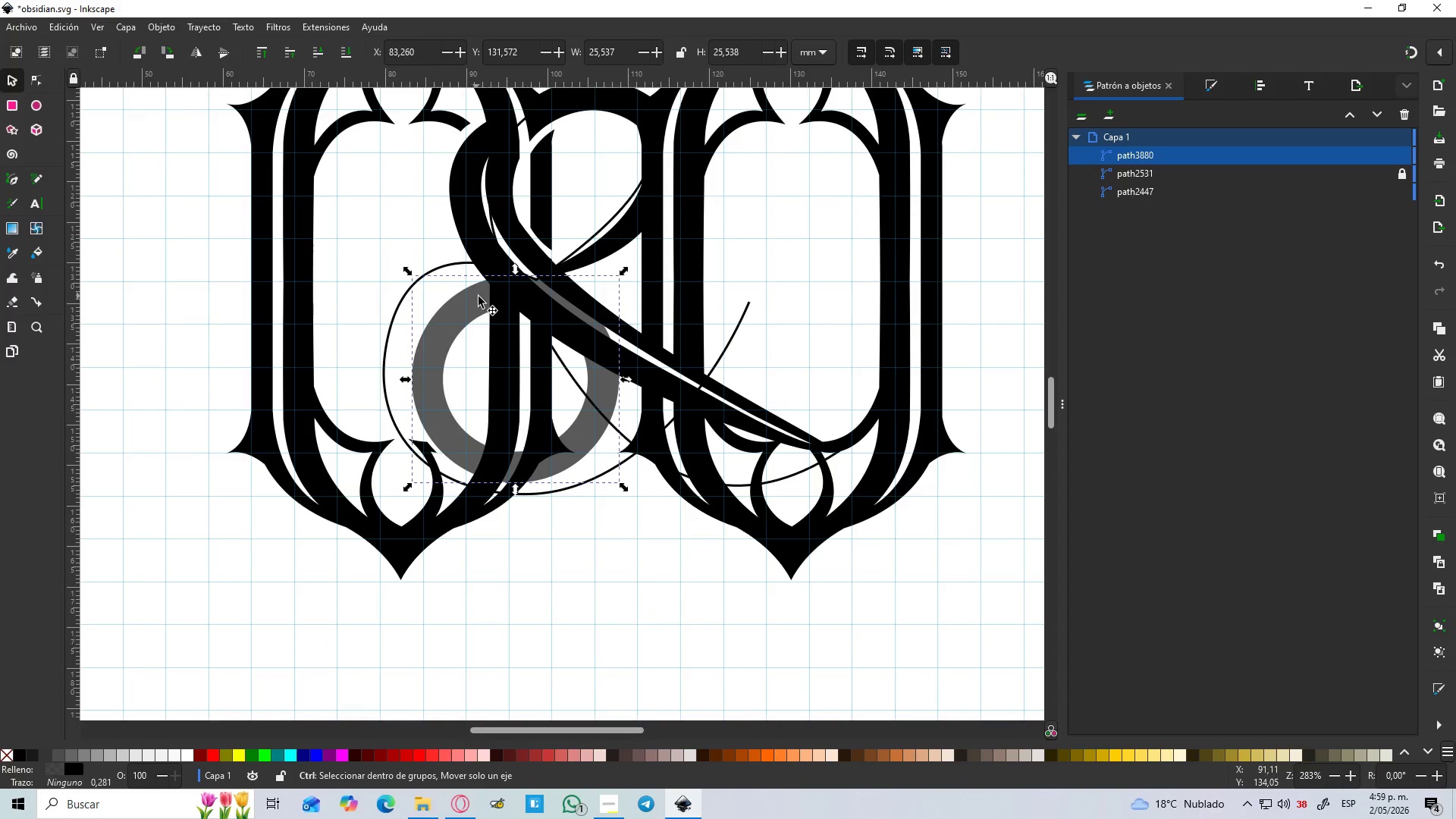 
key(Control+ControlLeft)
 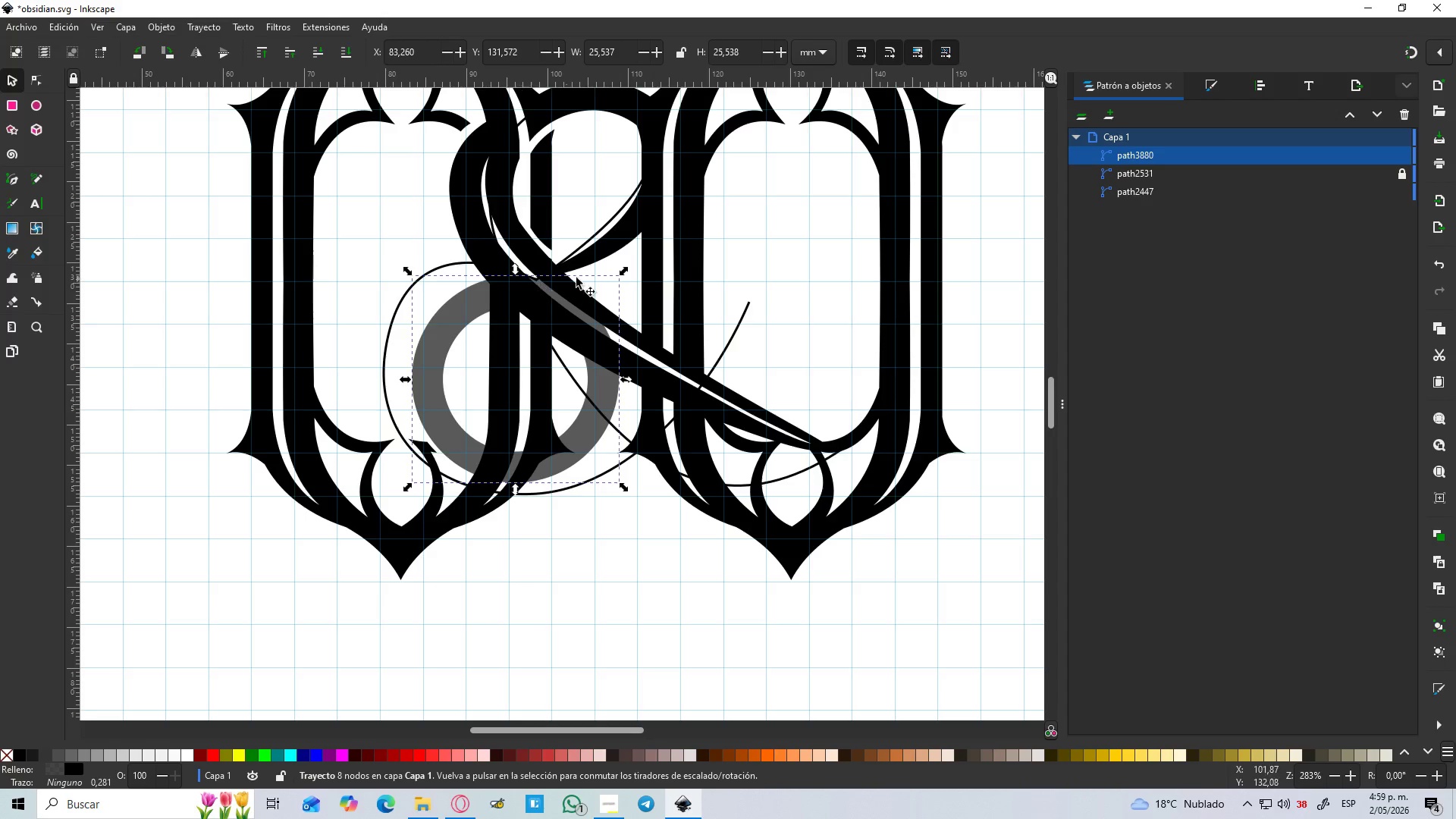 
scroll: coordinate [472, 295], scroll_direction: up, amount: 1.0
 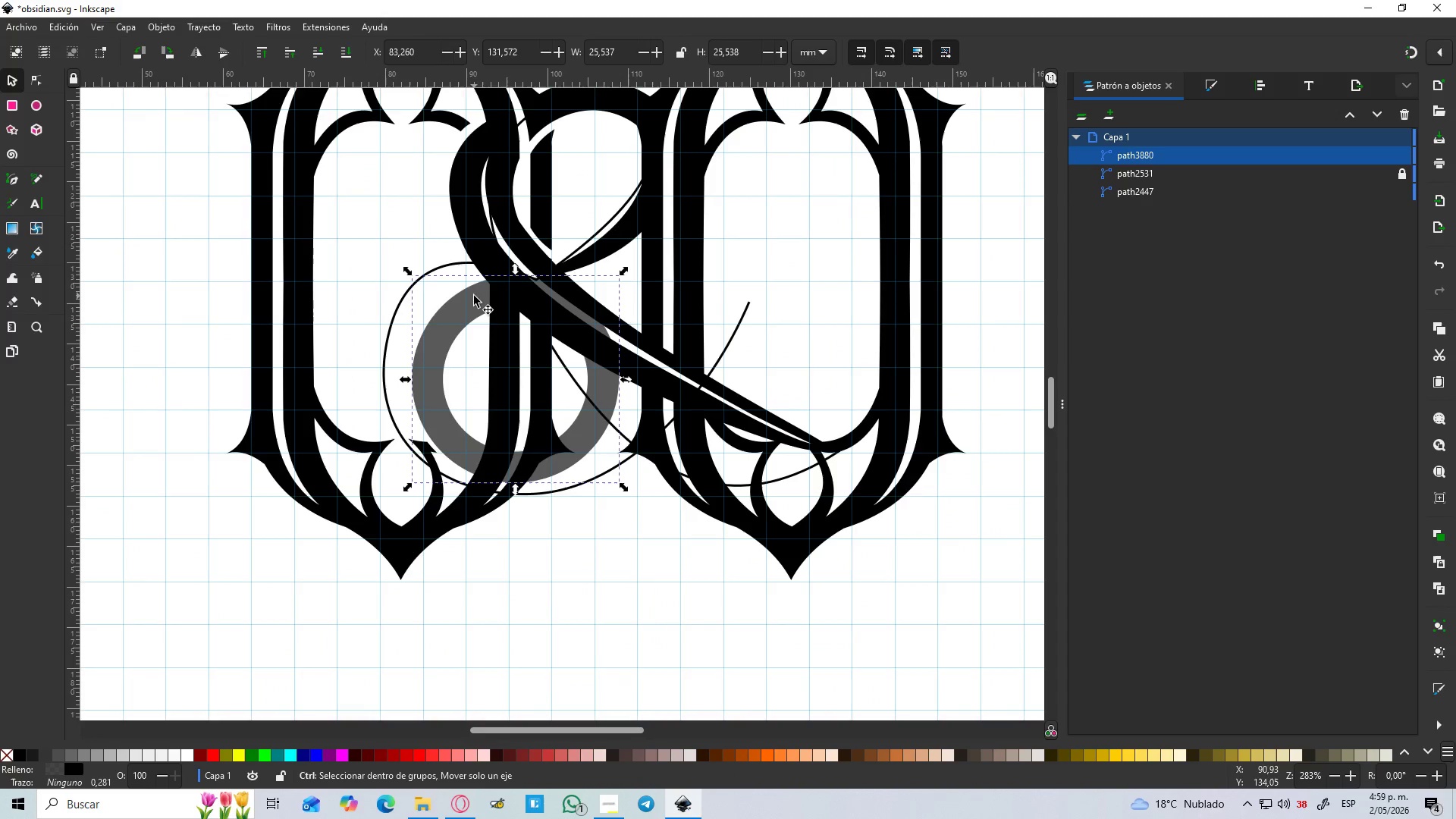 
wait(8.61)
 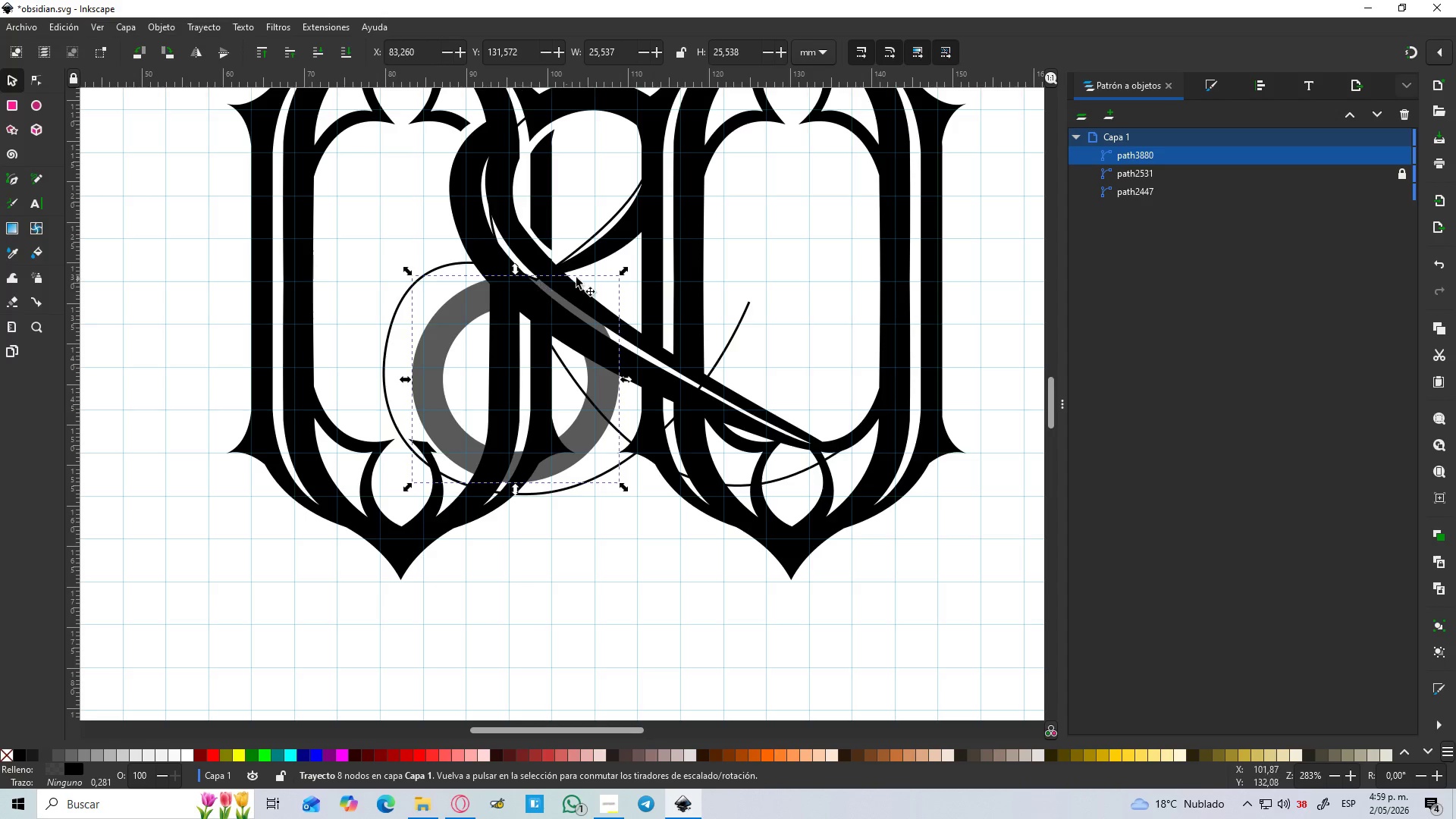 
hold_key(key=ControlLeft, duration=1.5)
left_click_drag(start_coordinate=[619, 488], to_coordinate=[652, 505])
 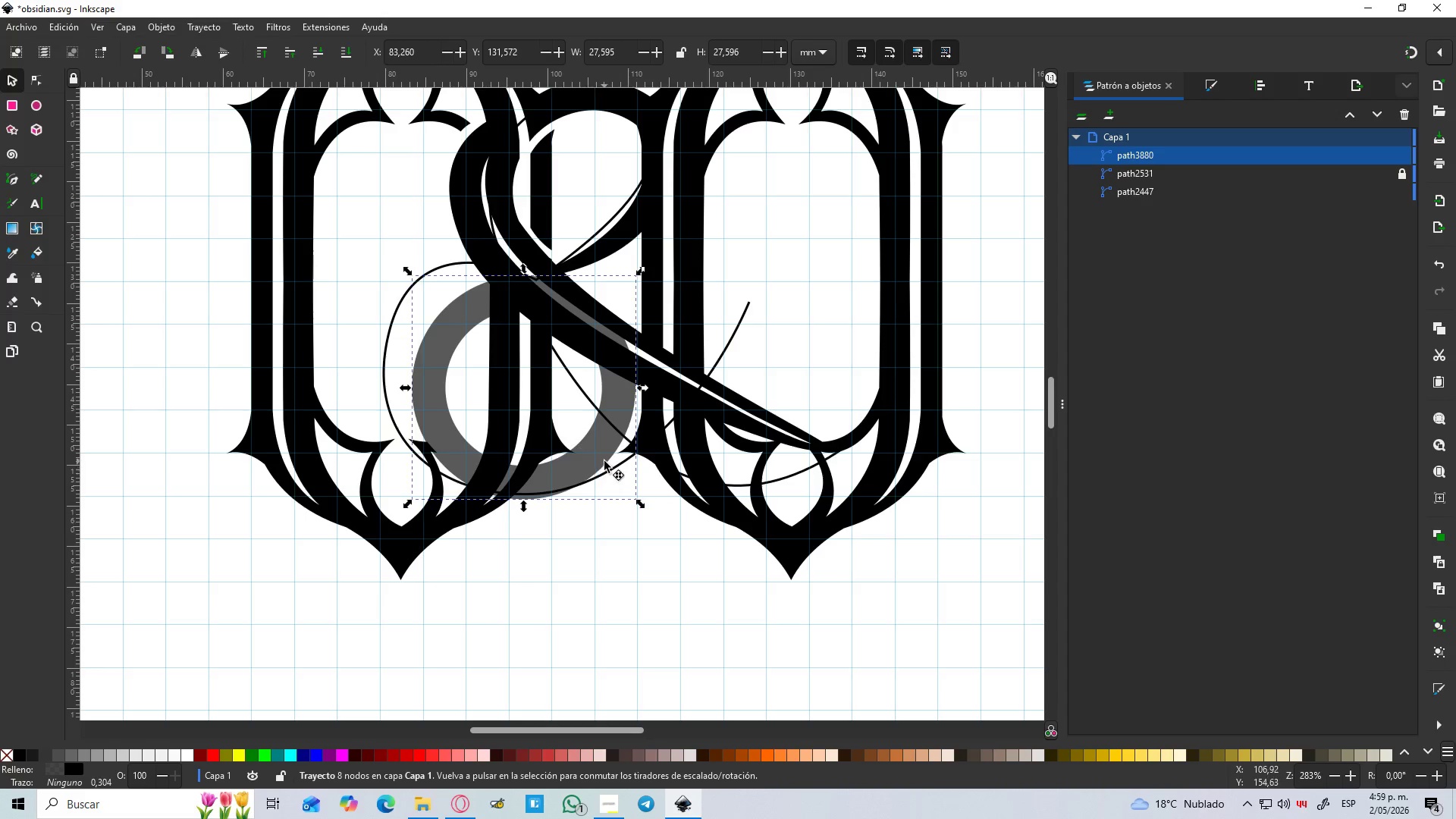 
hold_key(key=ControlLeft, duration=1.53)
 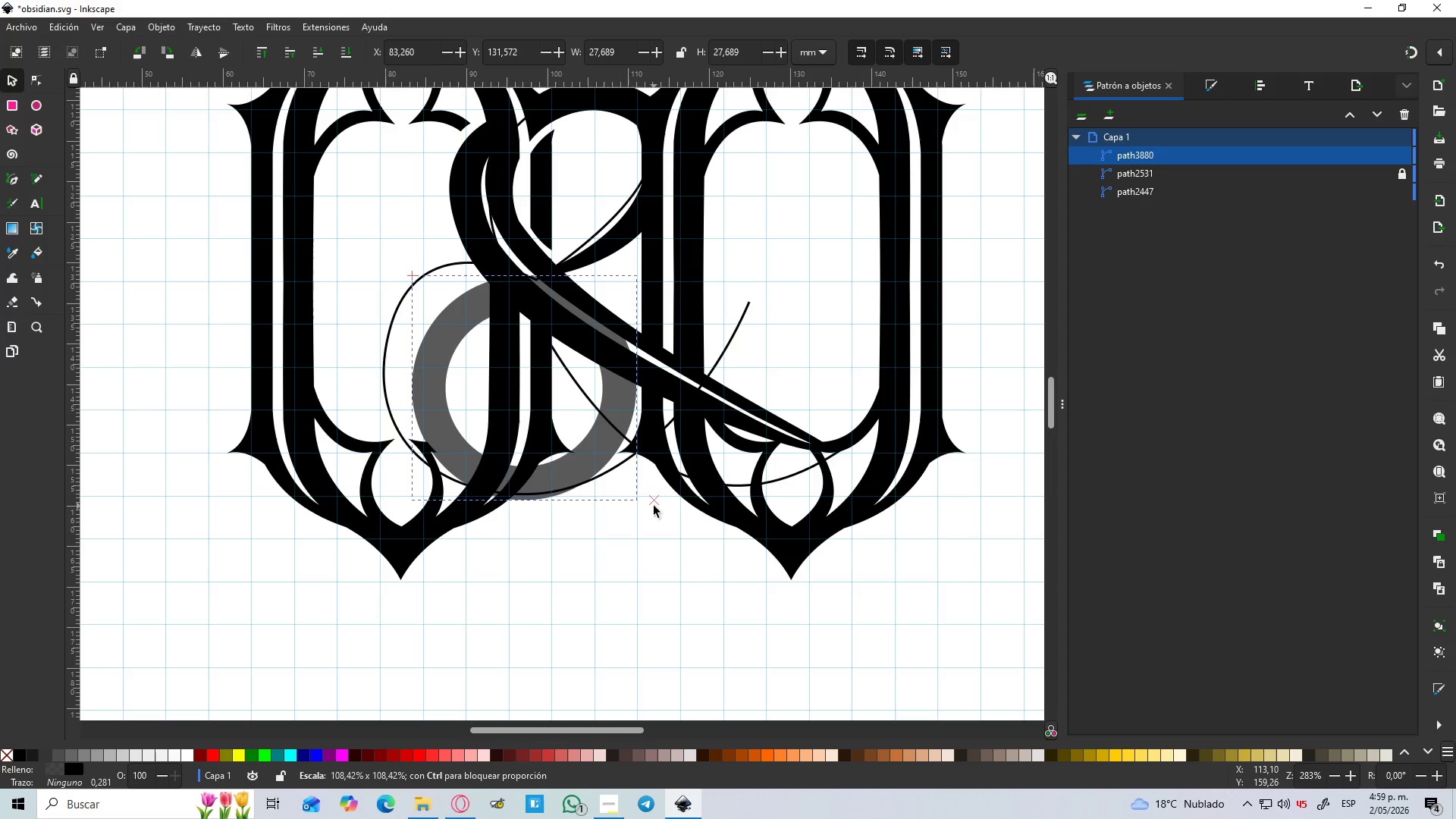 
key(Control+ControlLeft)
 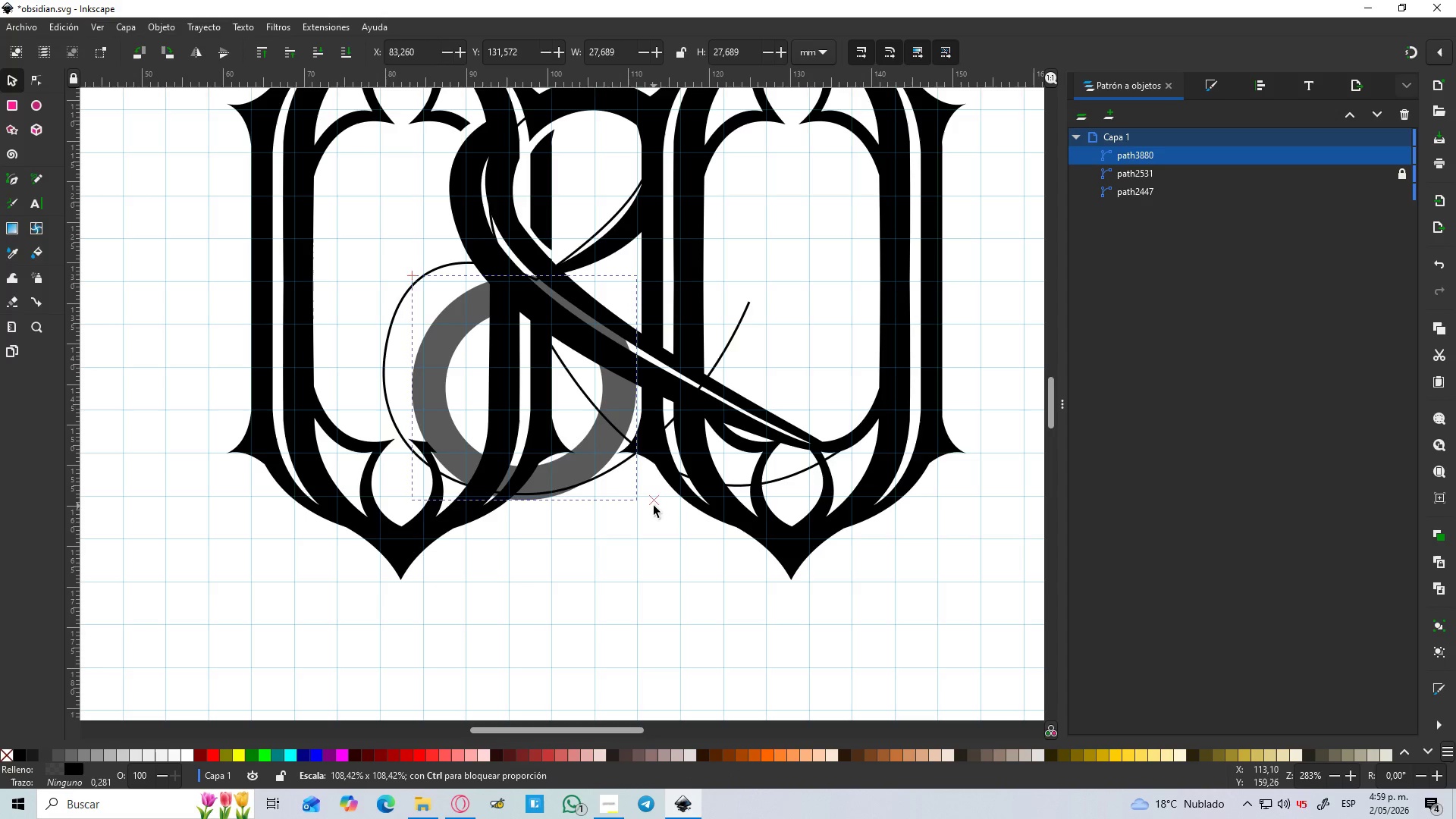 
key(Control+ControlLeft)
 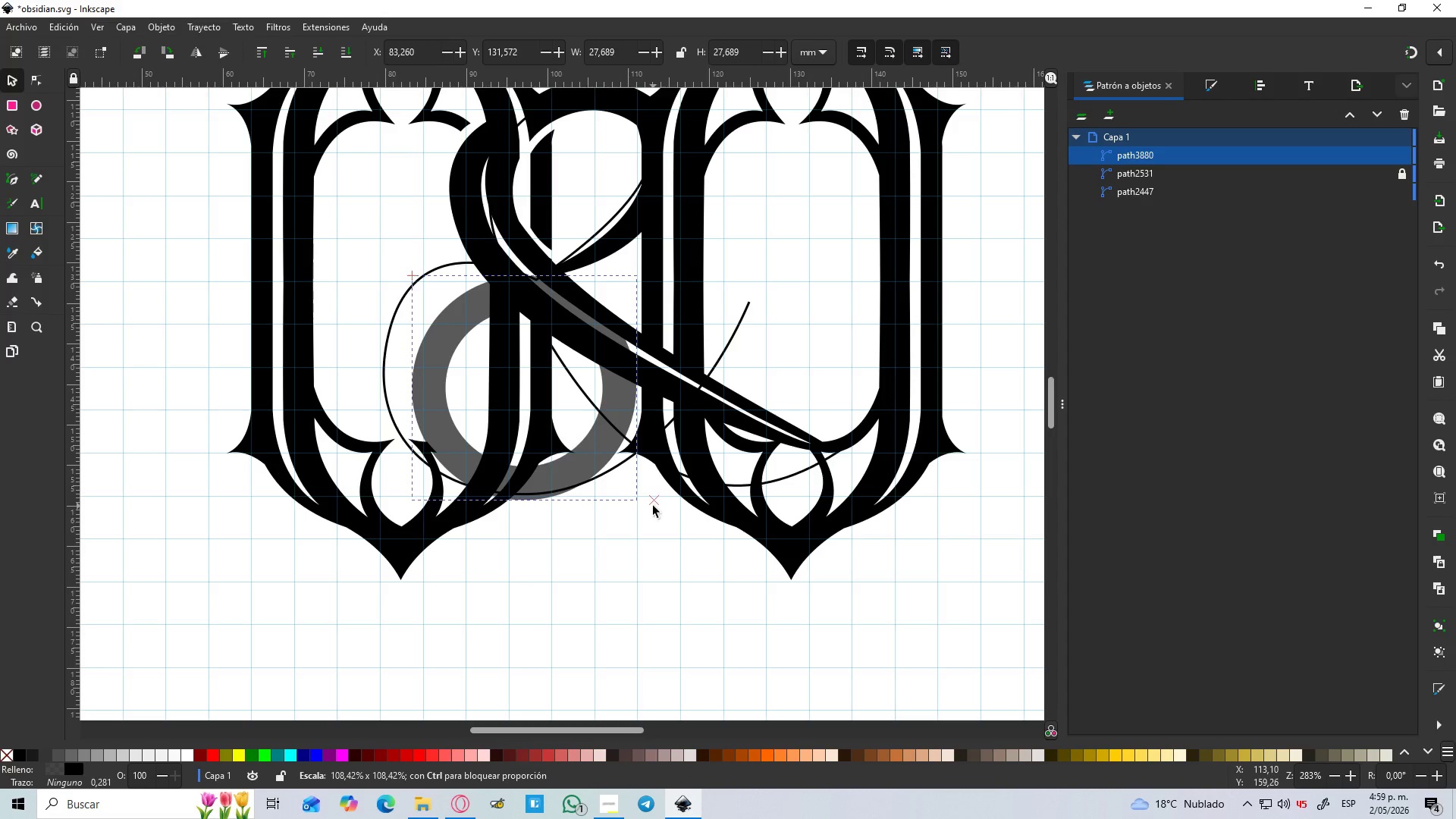 
key(Control+ControlLeft)
 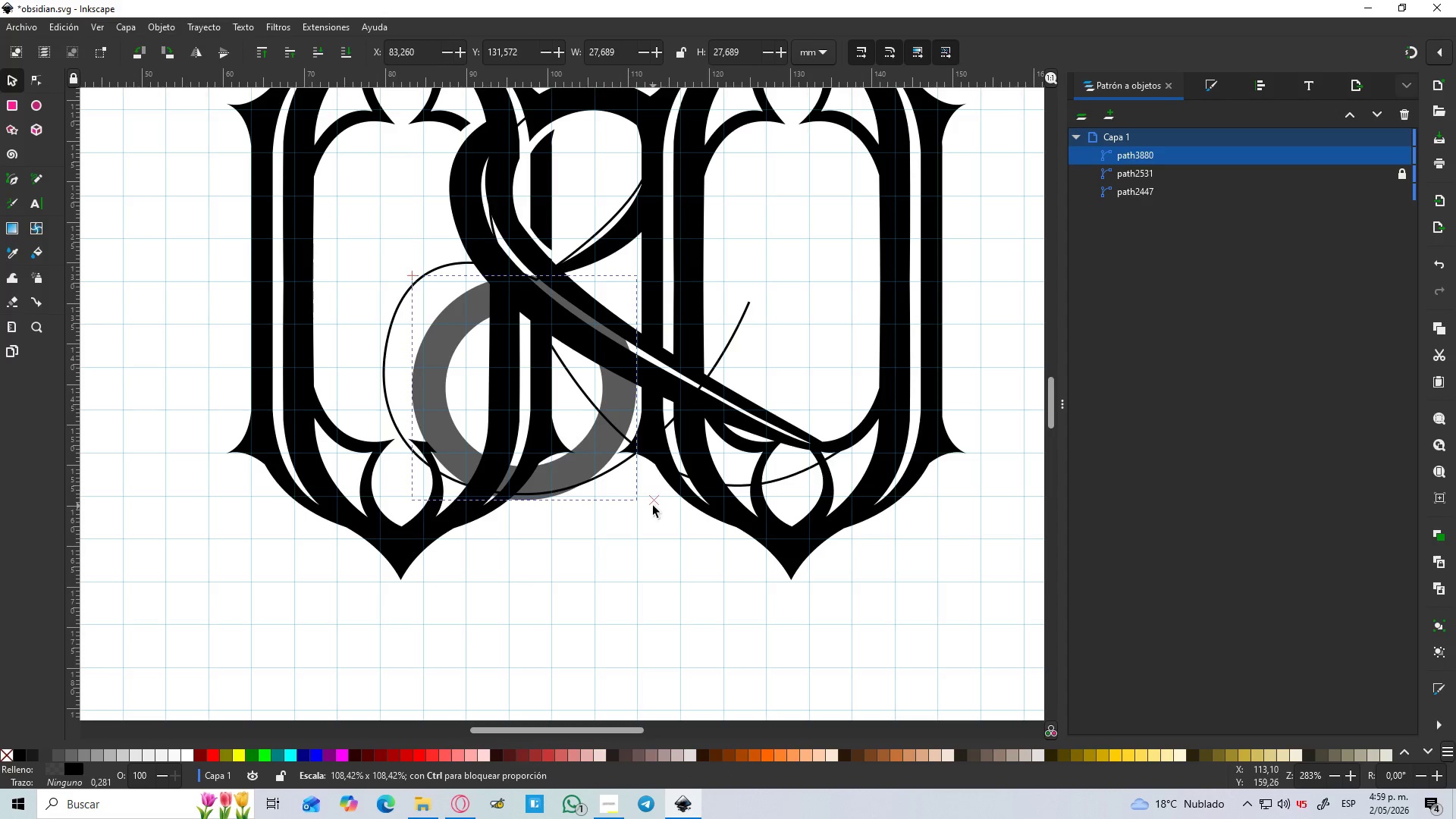 
key(Control+ControlLeft)
 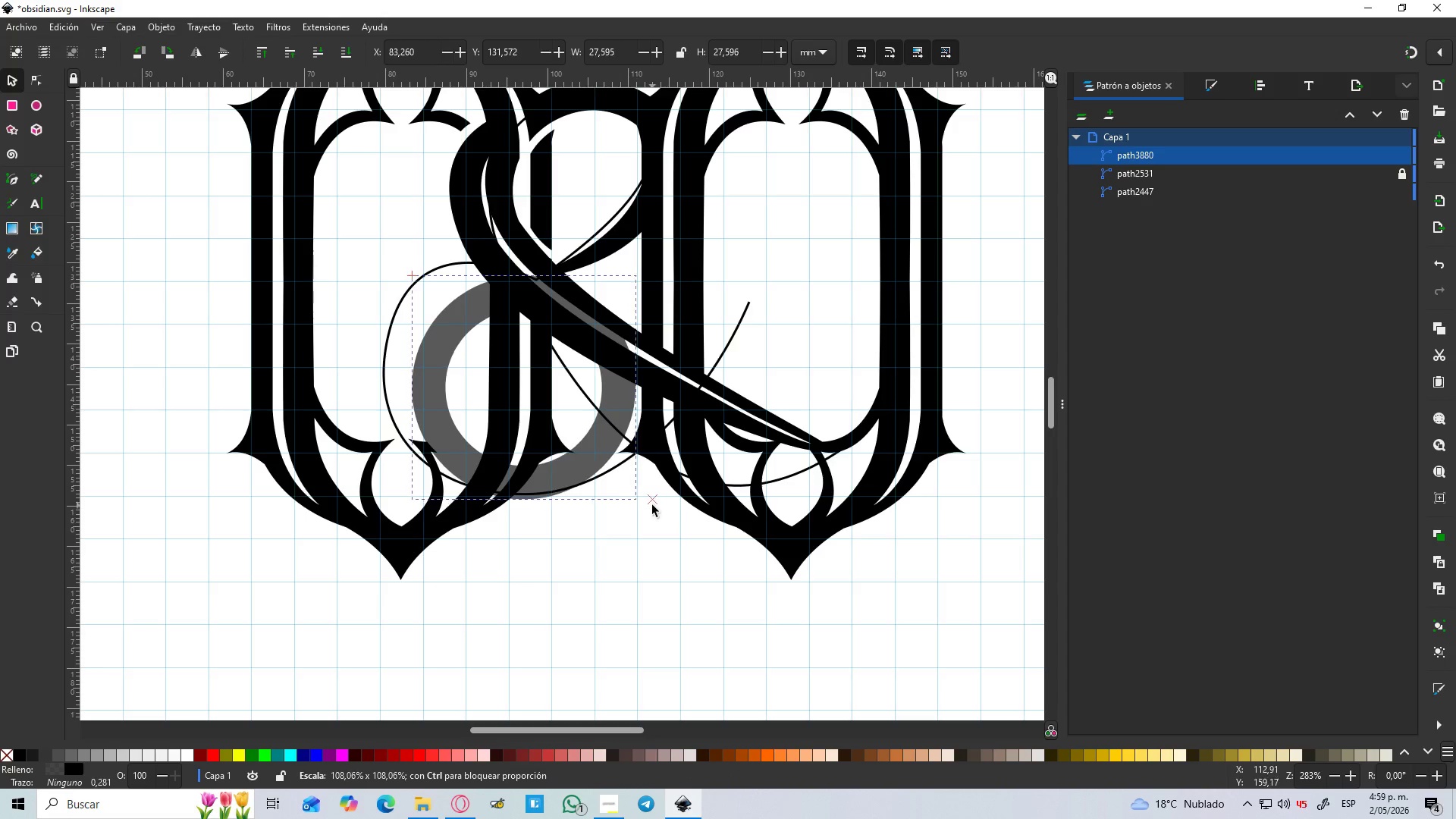 
key(Control+ControlLeft)
 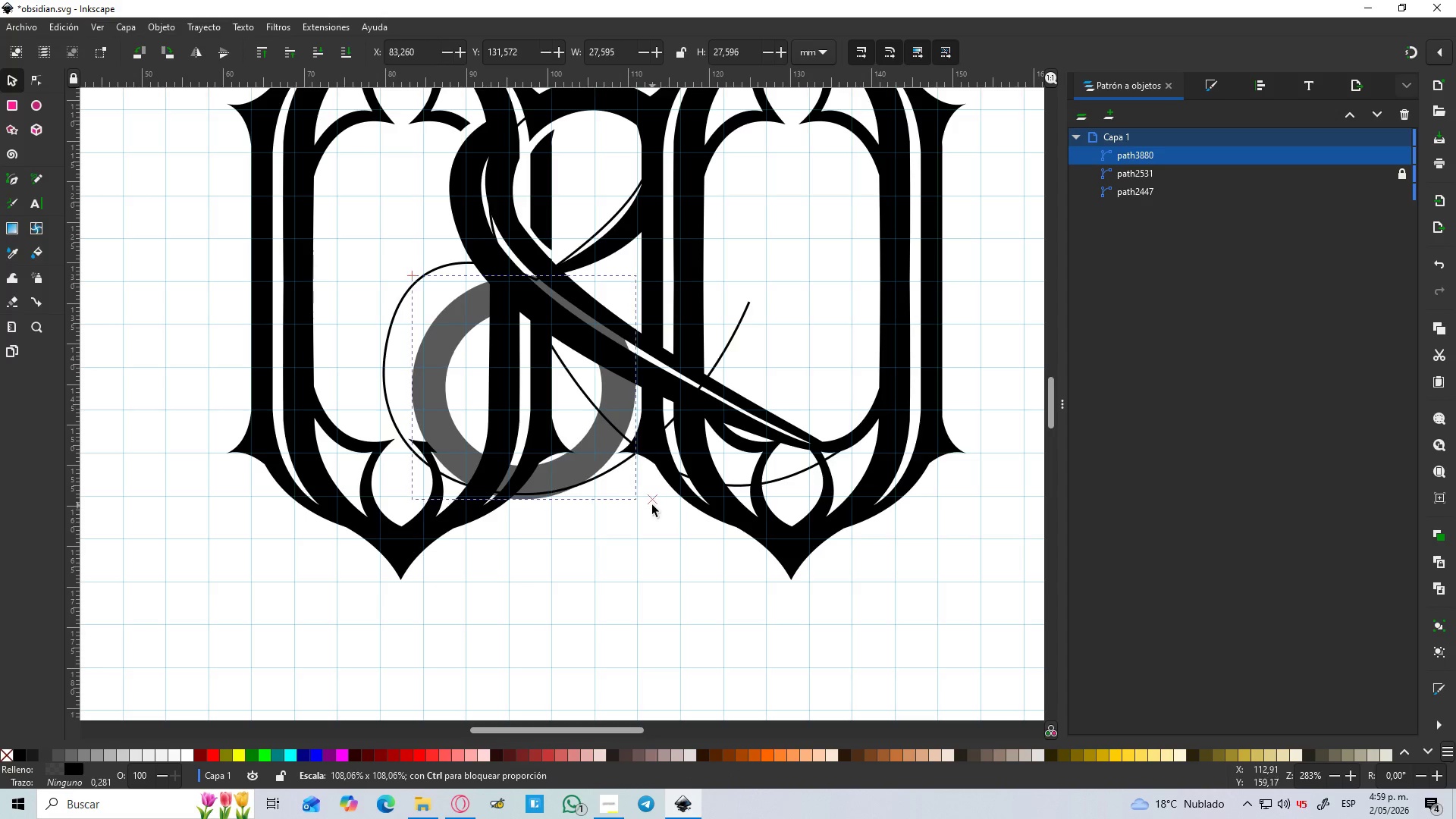 
key(Control+ControlLeft)
 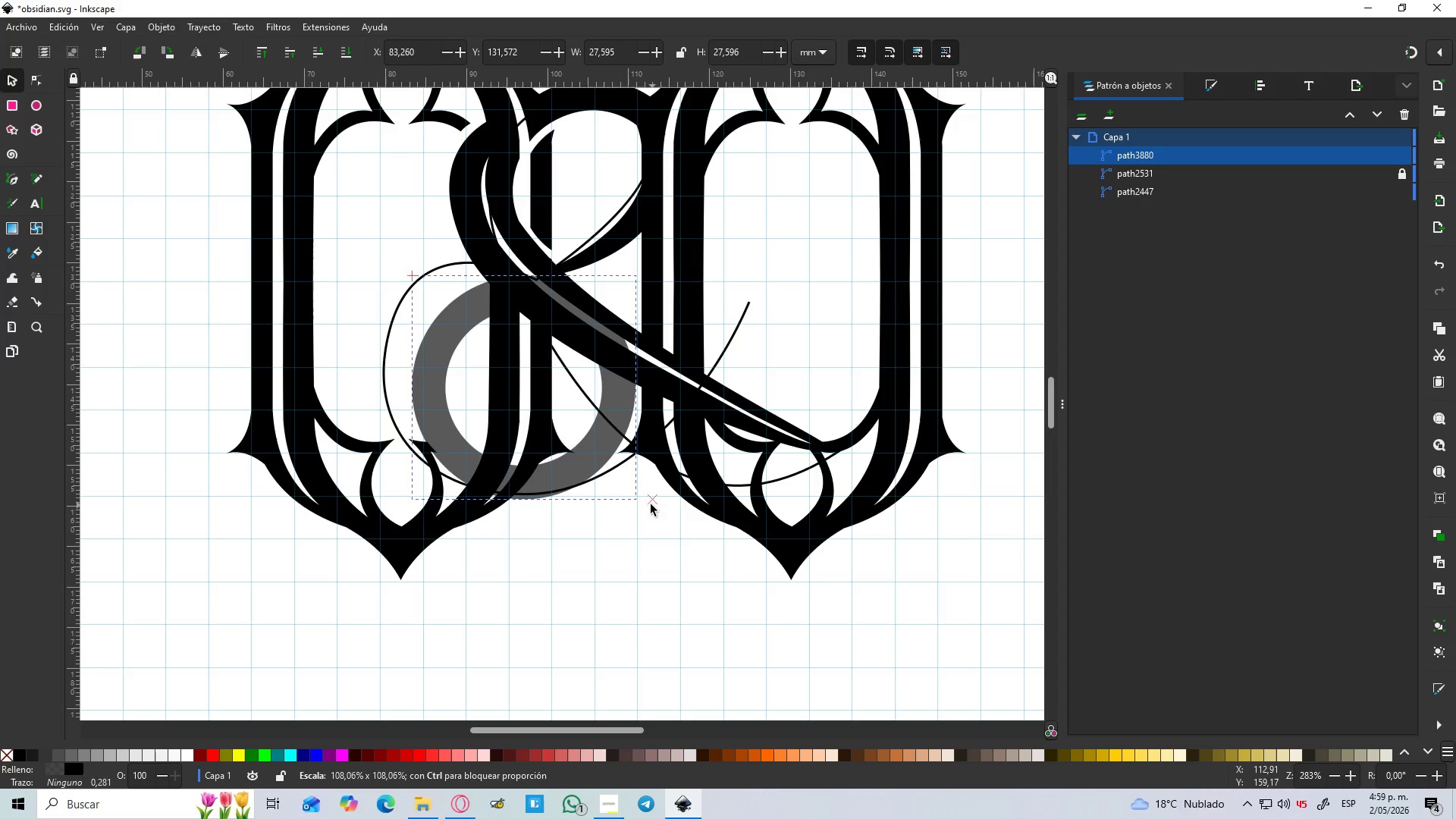 
key(Control+ControlLeft)
 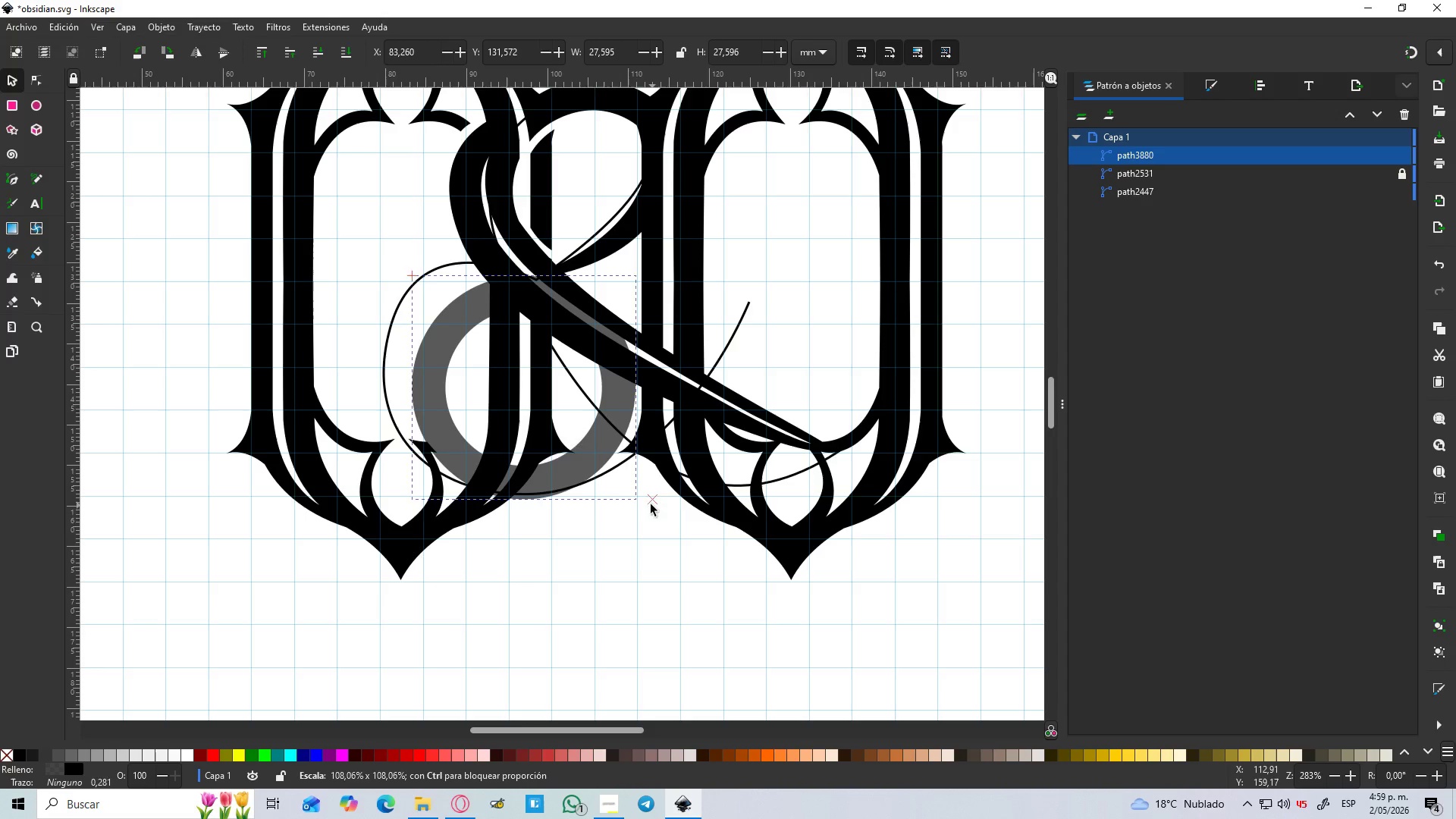 
key(Control+ControlLeft)
 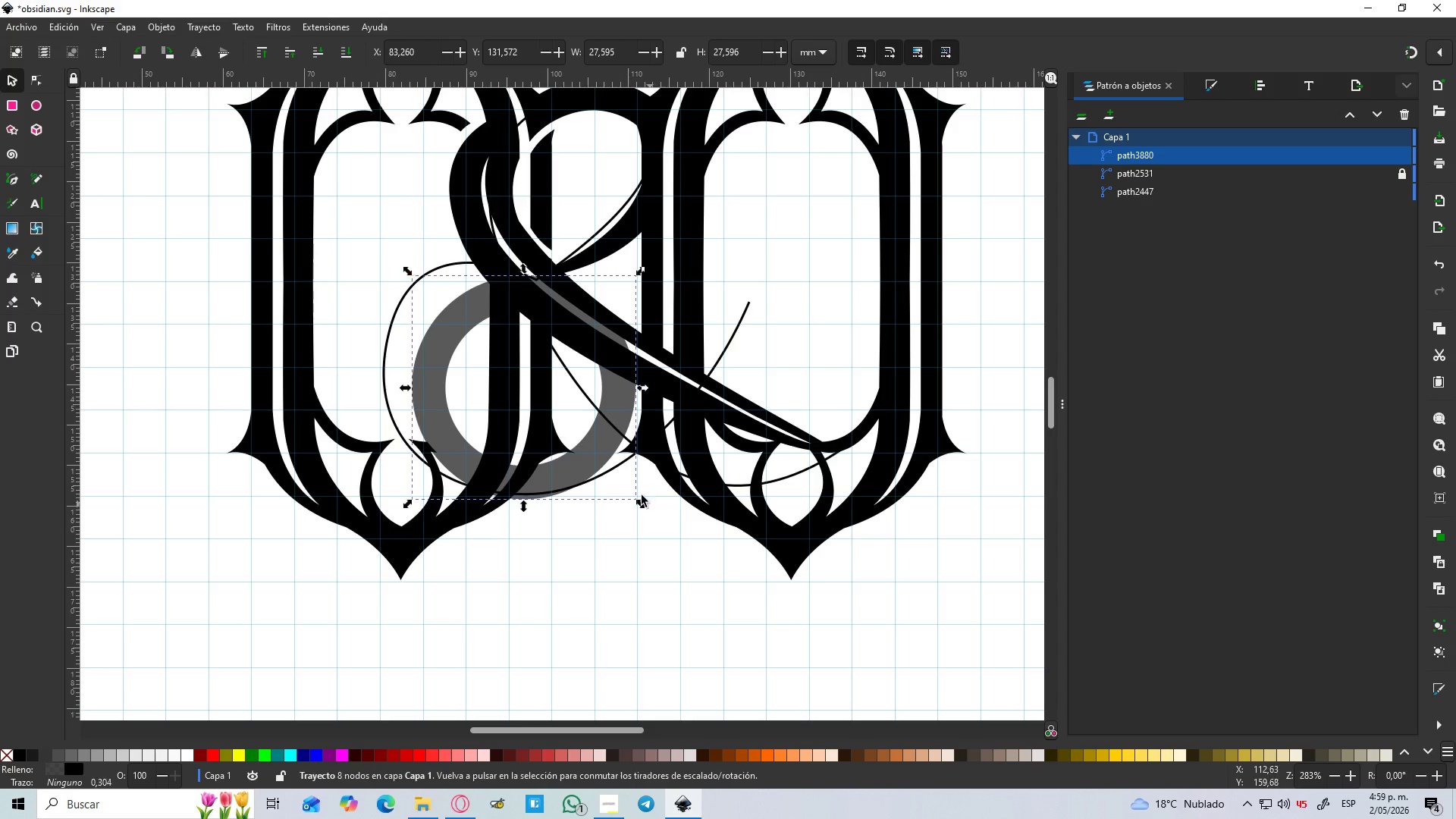 
key(Control+ControlLeft)
 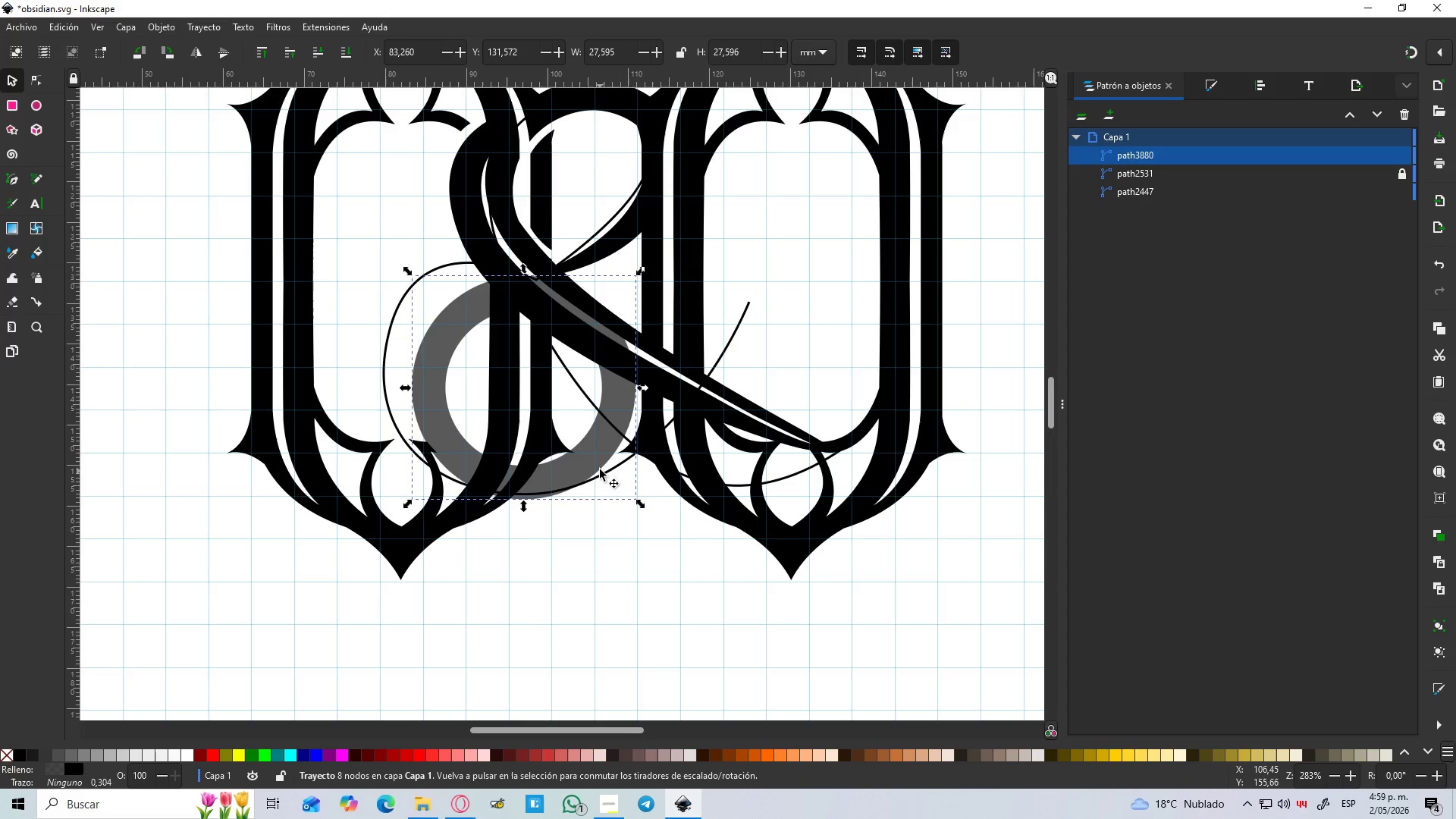 
left_click_drag(start_coordinate=[603, 463], to_coordinate=[610, 456])
 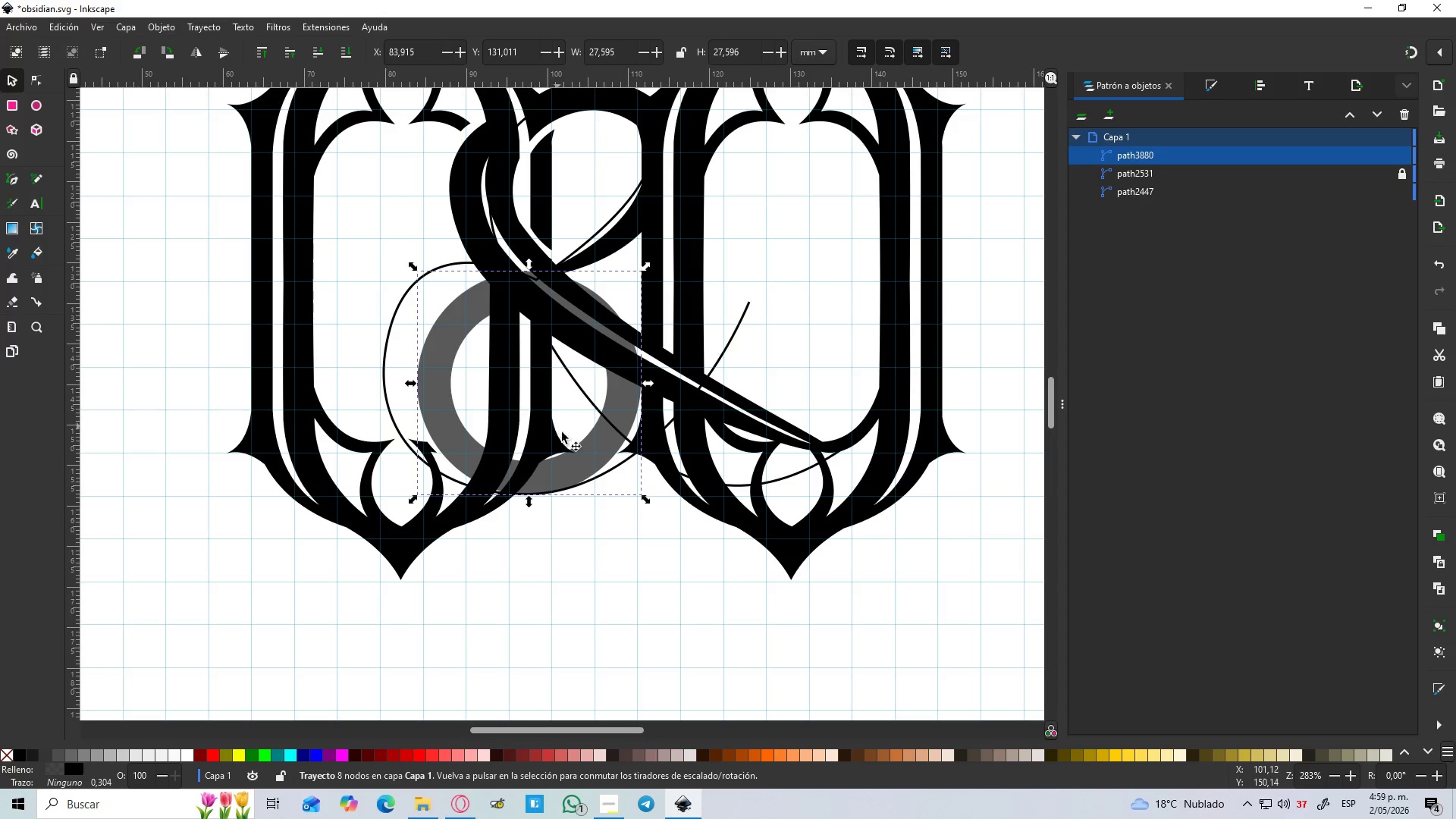 
type(vb)
 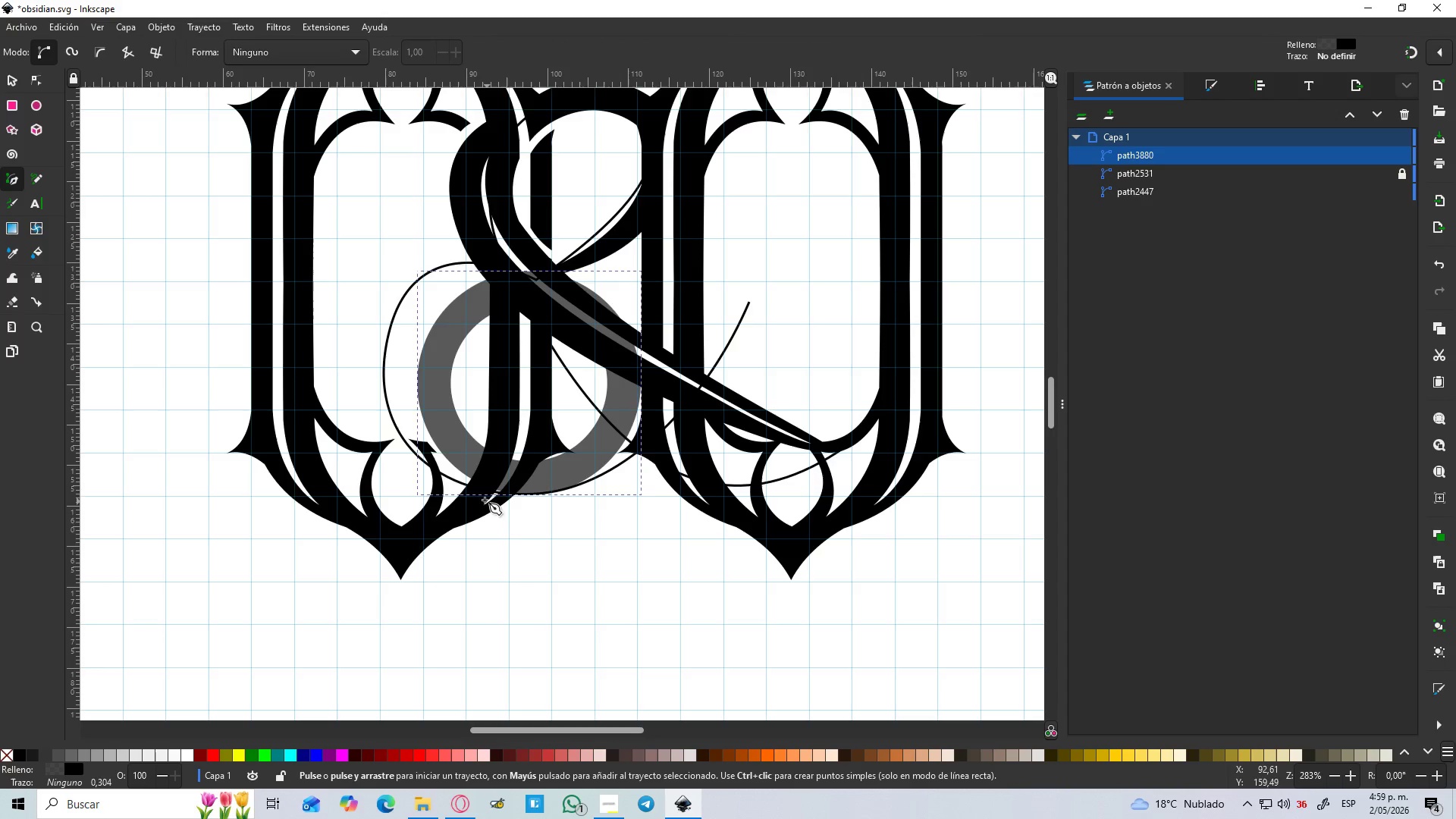 
left_click_drag(start_coordinate=[478, 485], to_coordinate=[486, 469])
 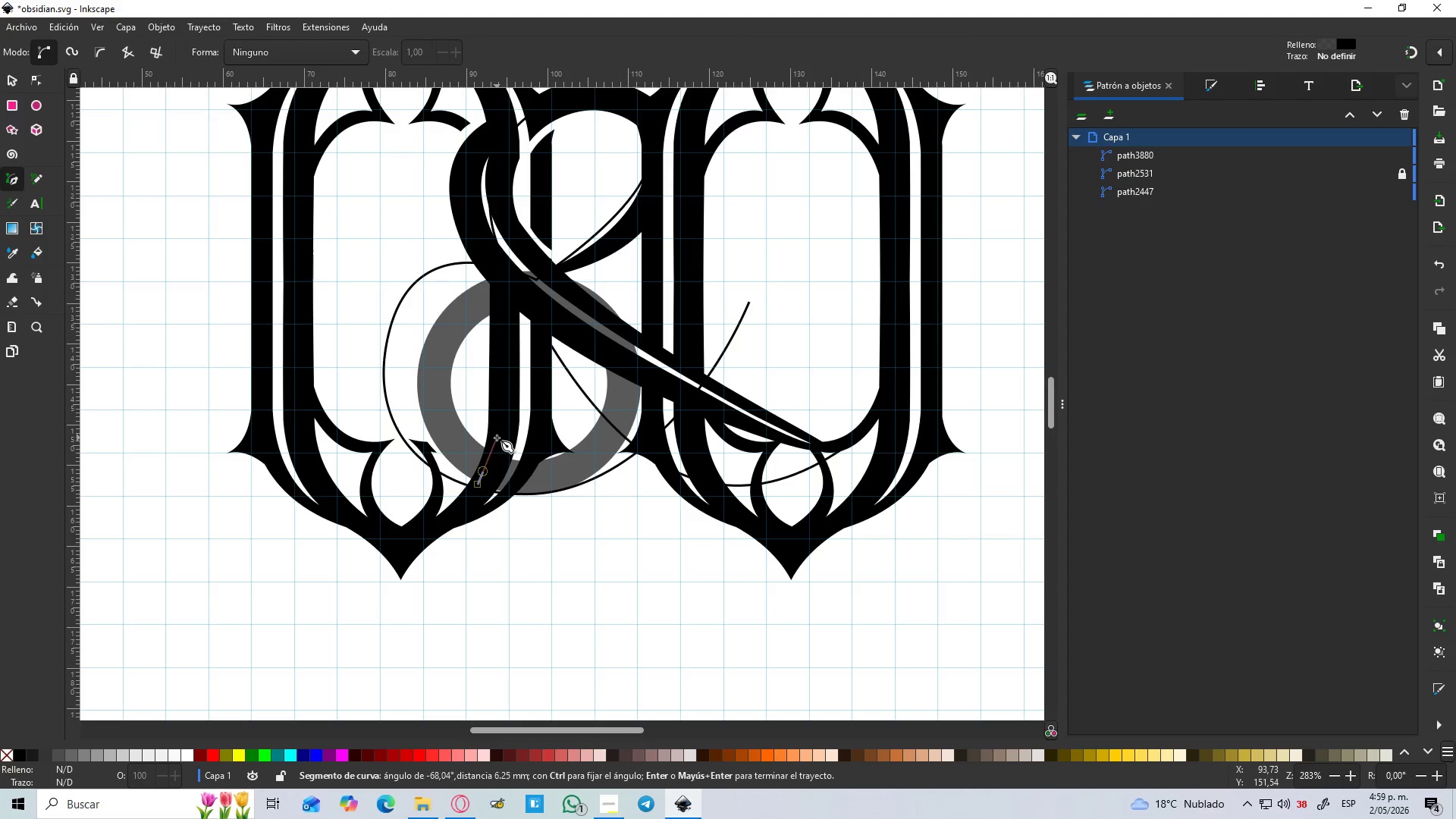 
left_click_drag(start_coordinate=[497, 438], to_coordinate=[504, 386])
 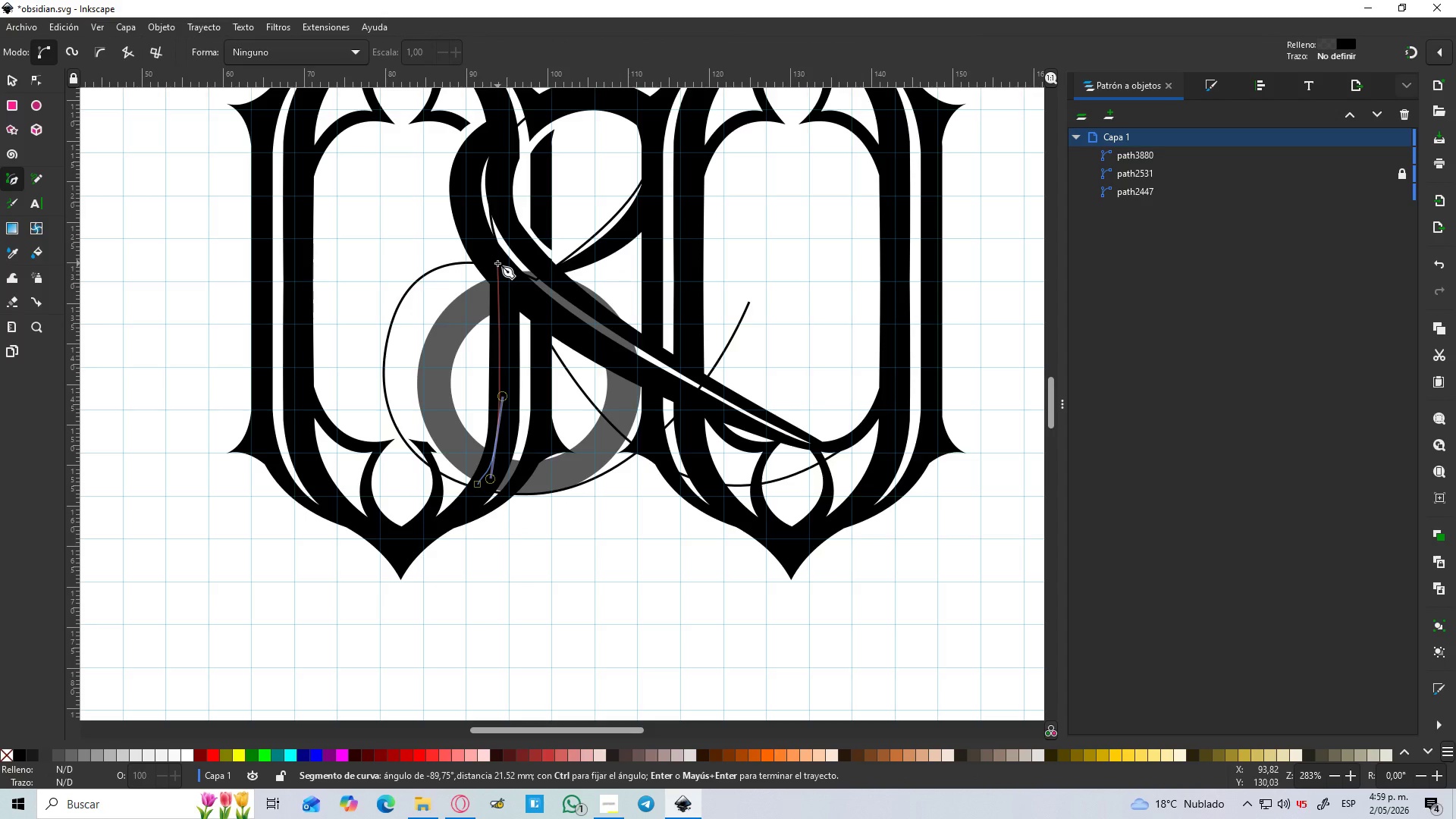 
left_click_drag(start_coordinate=[497, 264], to_coordinate=[511, 262])
 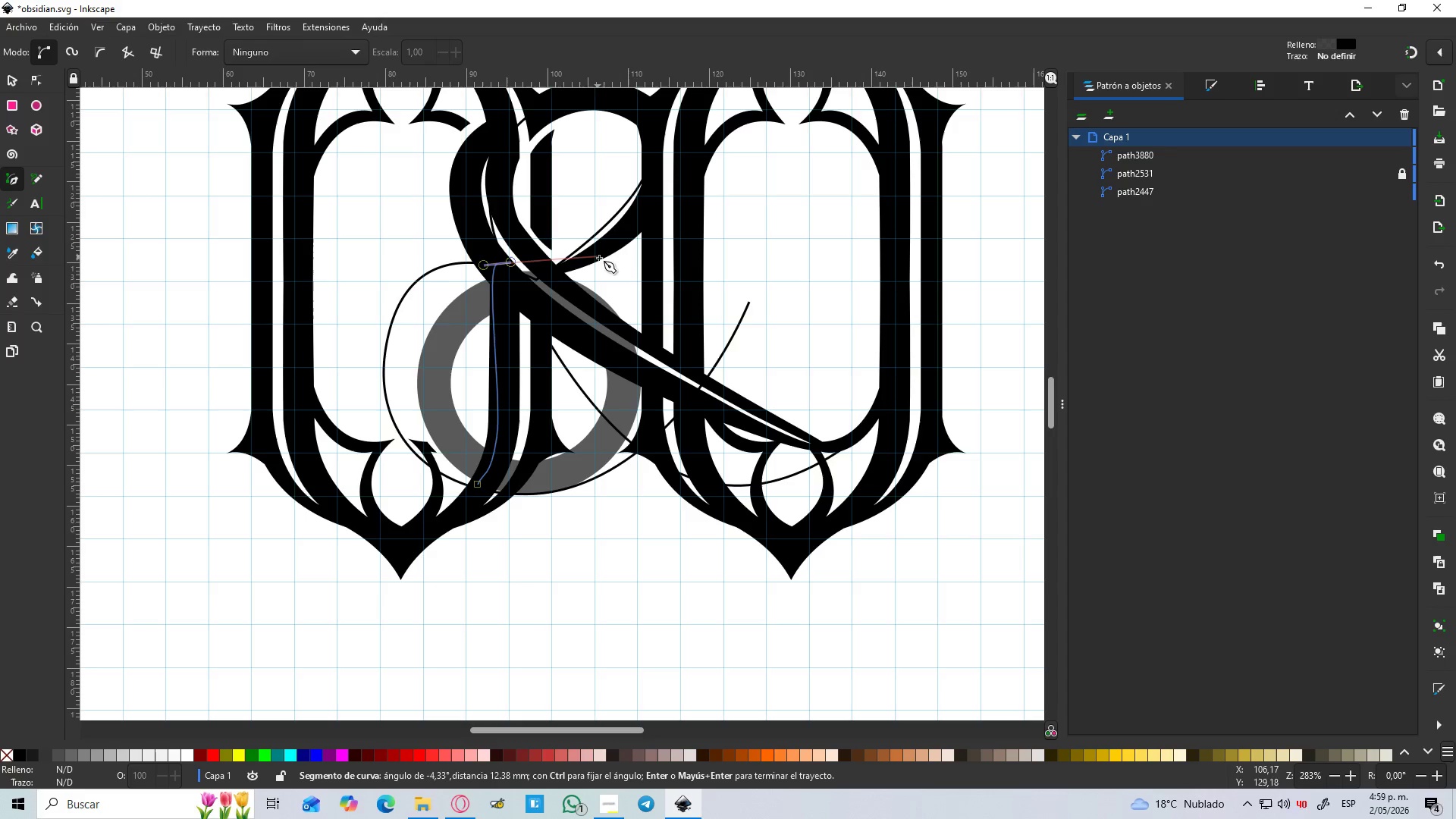 
left_click_drag(start_coordinate=[599, 258], to_coordinate=[613, 259])
 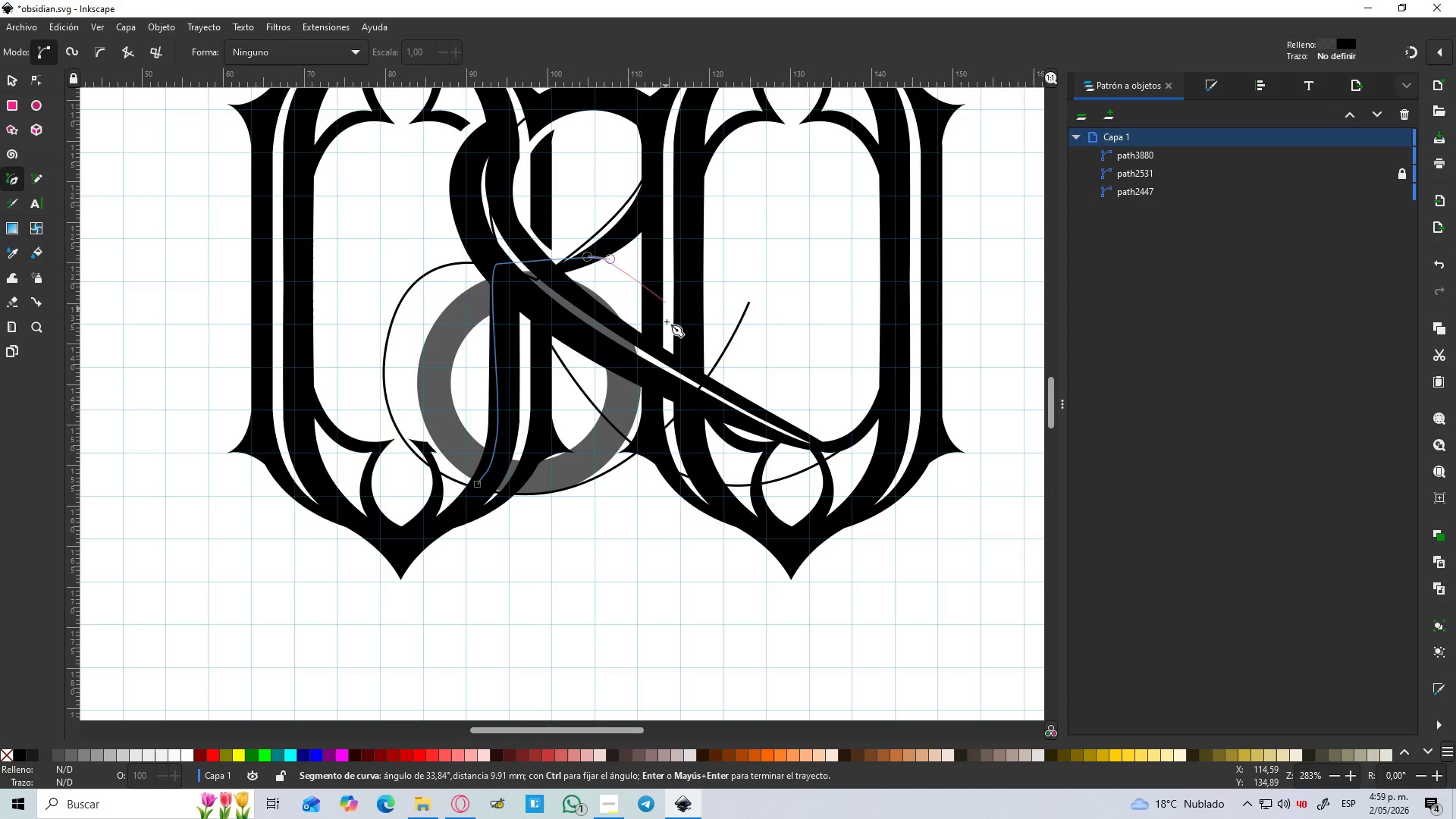 
left_click_drag(start_coordinate=[667, 328], to_coordinate=[668, 340])
 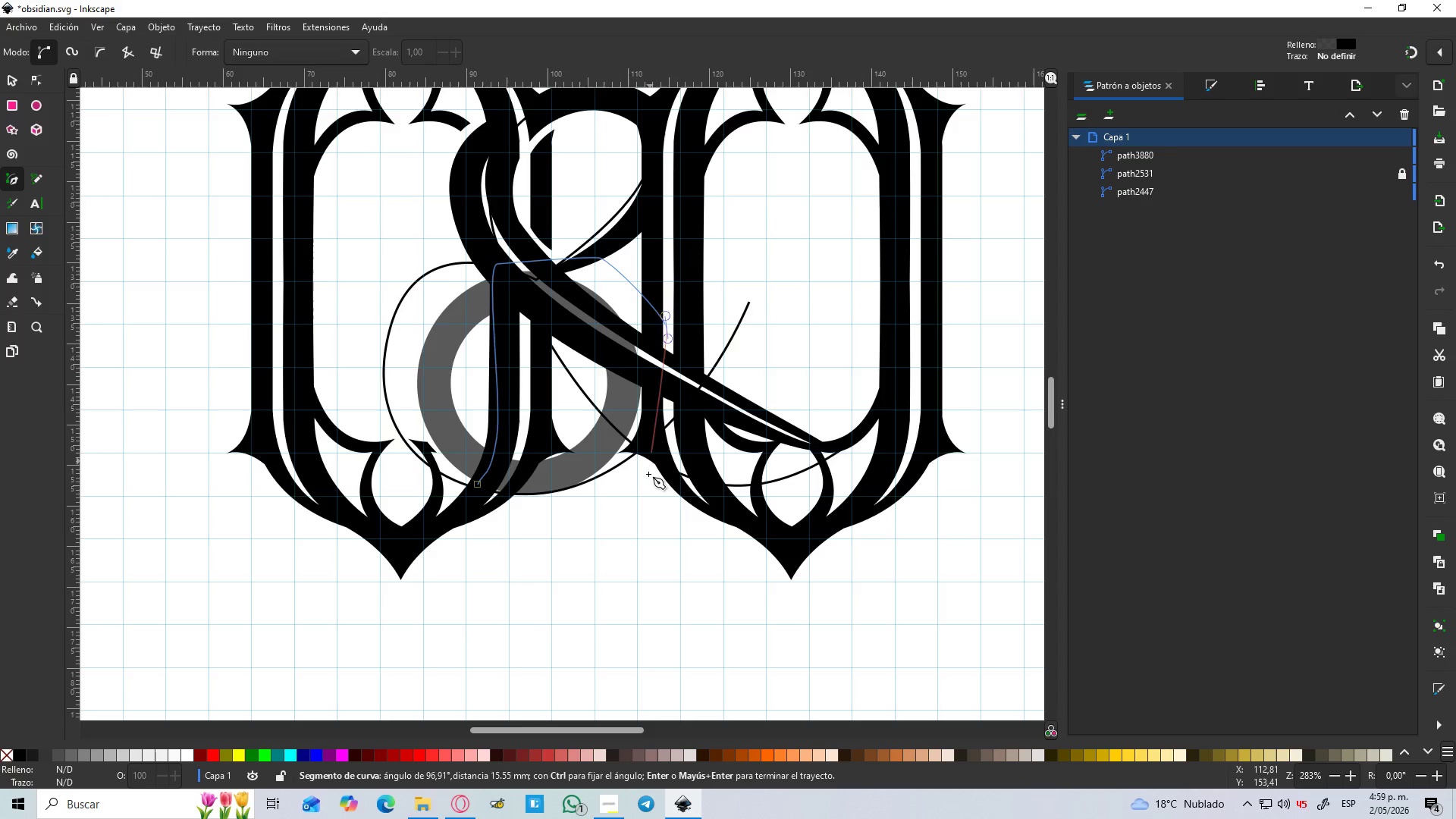 
left_click_drag(start_coordinate=[646, 482], to_coordinate=[629, 492])
 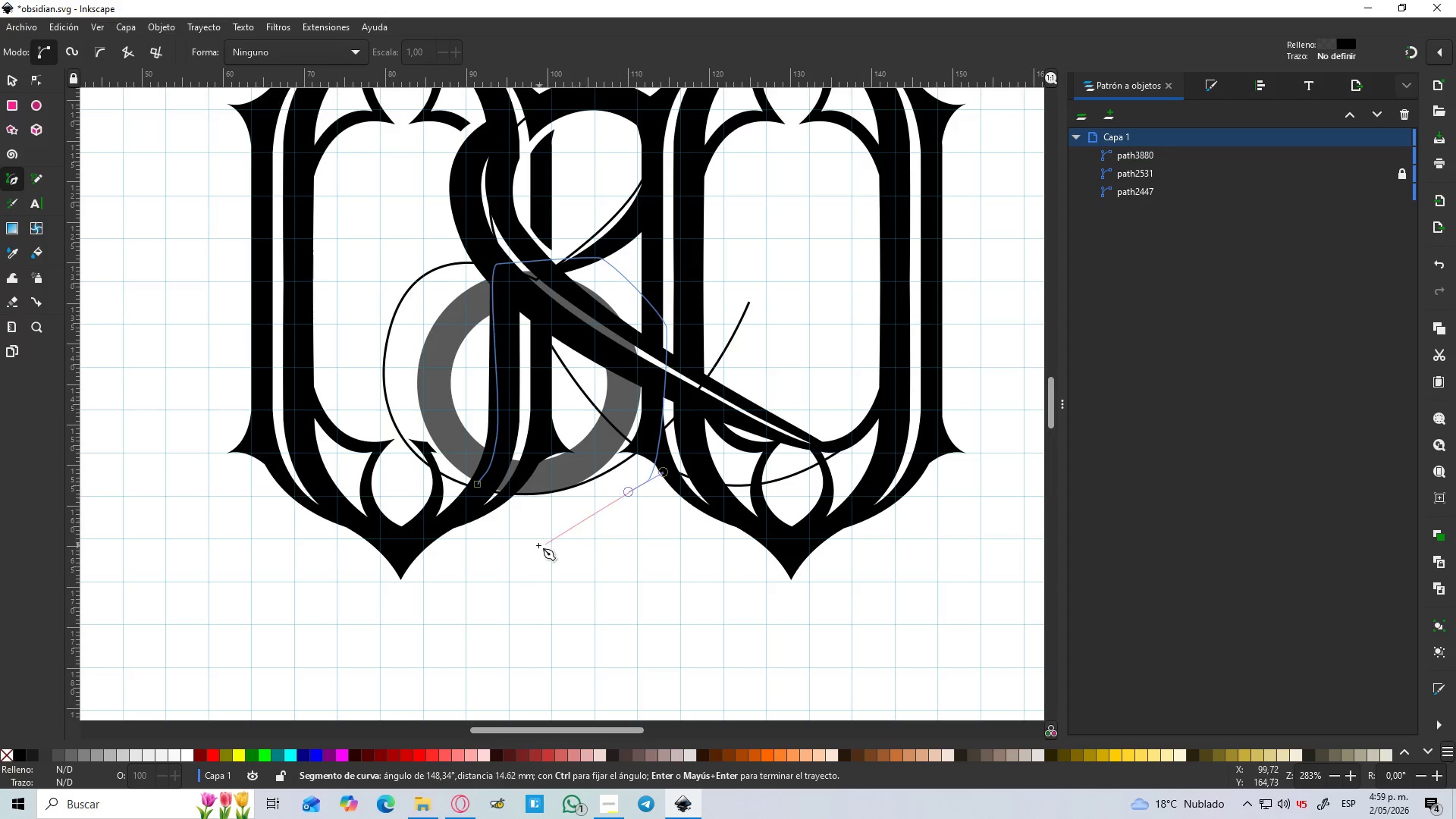 
left_click_drag(start_coordinate=[539, 545], to_coordinate=[525, 536])
 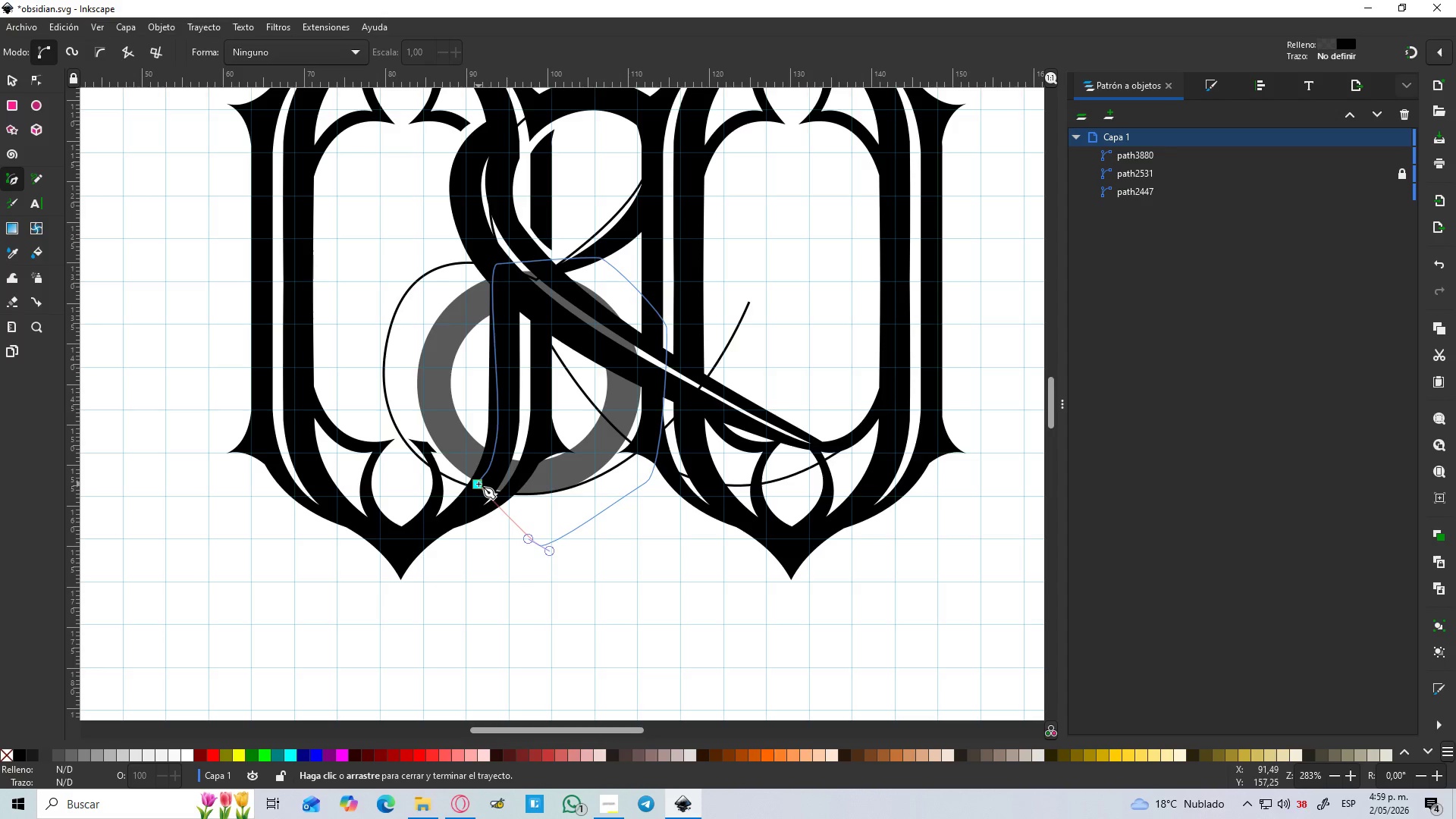 
left_click([479, 484])
 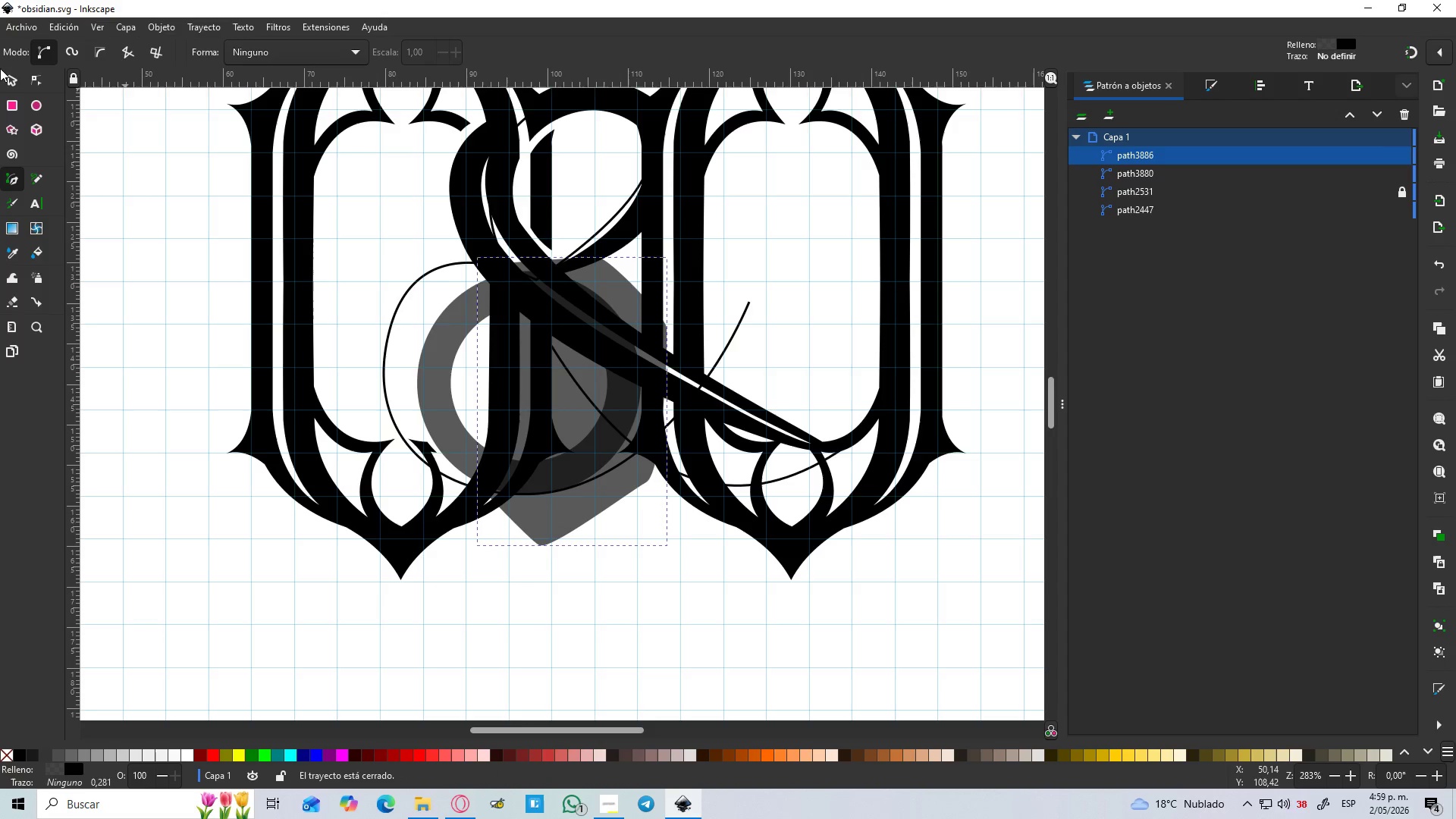 
left_click([12, 79])
 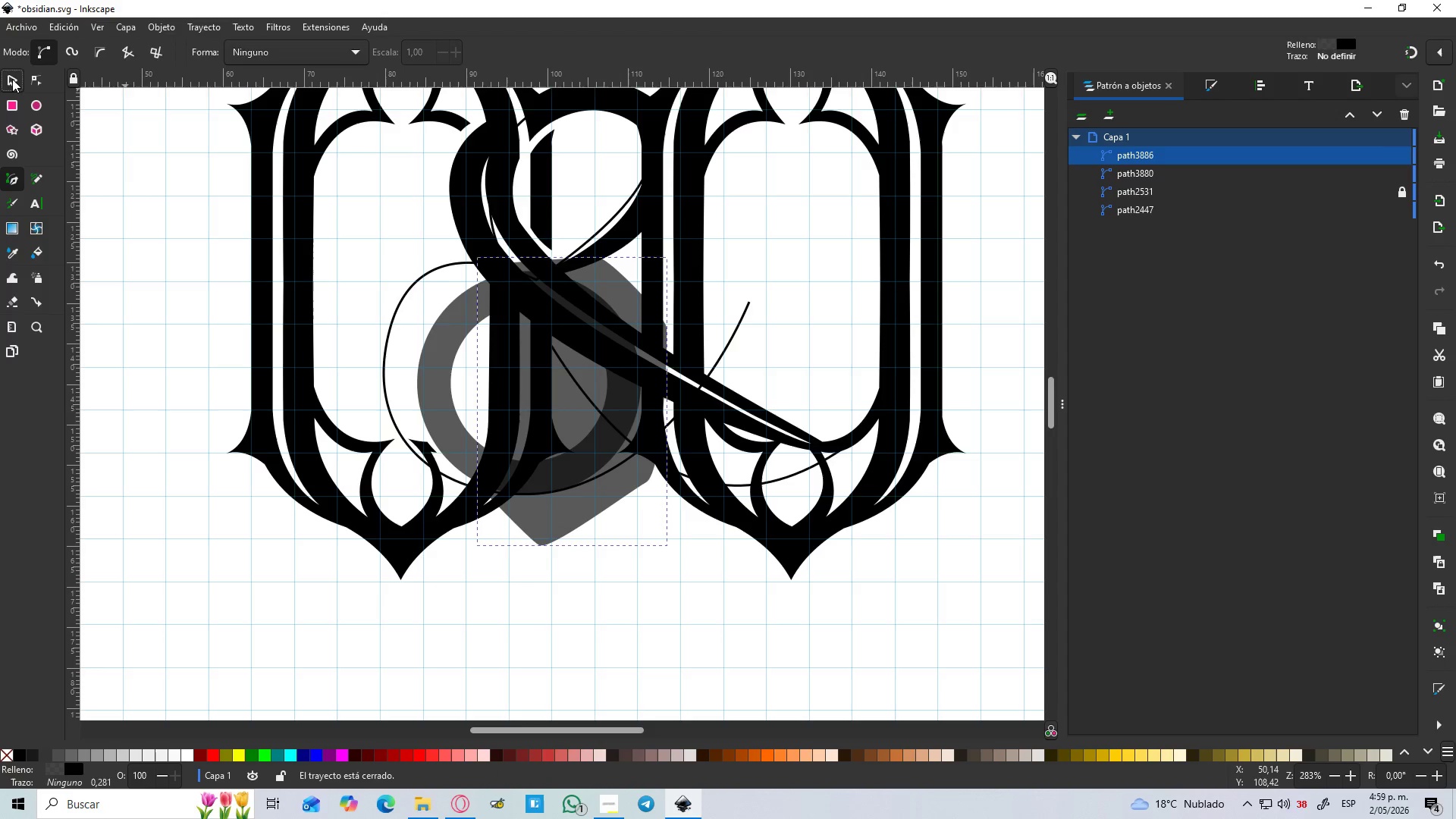 
hold_key(key=ShiftLeft, duration=0.98)
left_click([451, 342])
 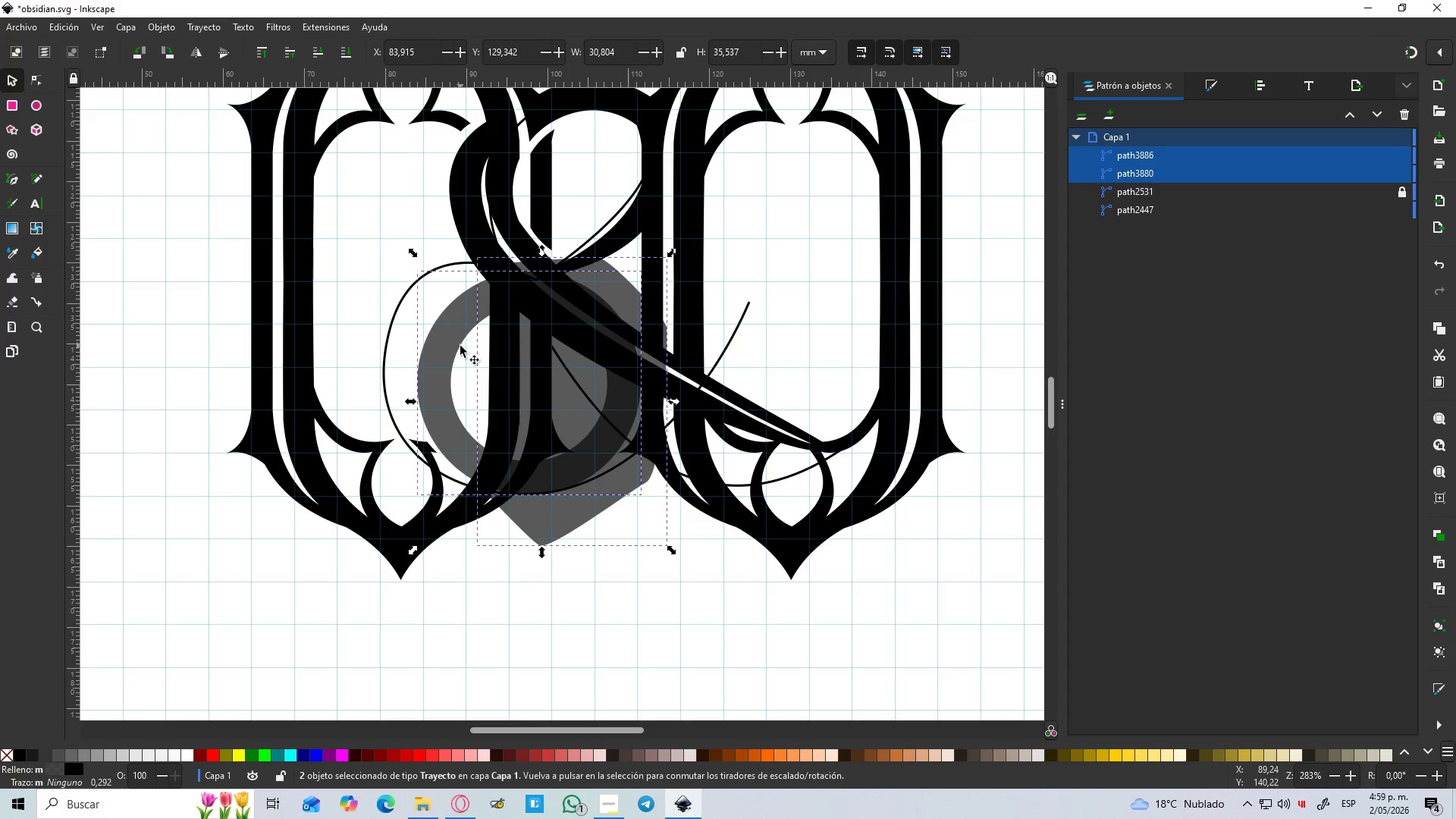 
hold_key(key=ControlLeft, duration=1.5)
 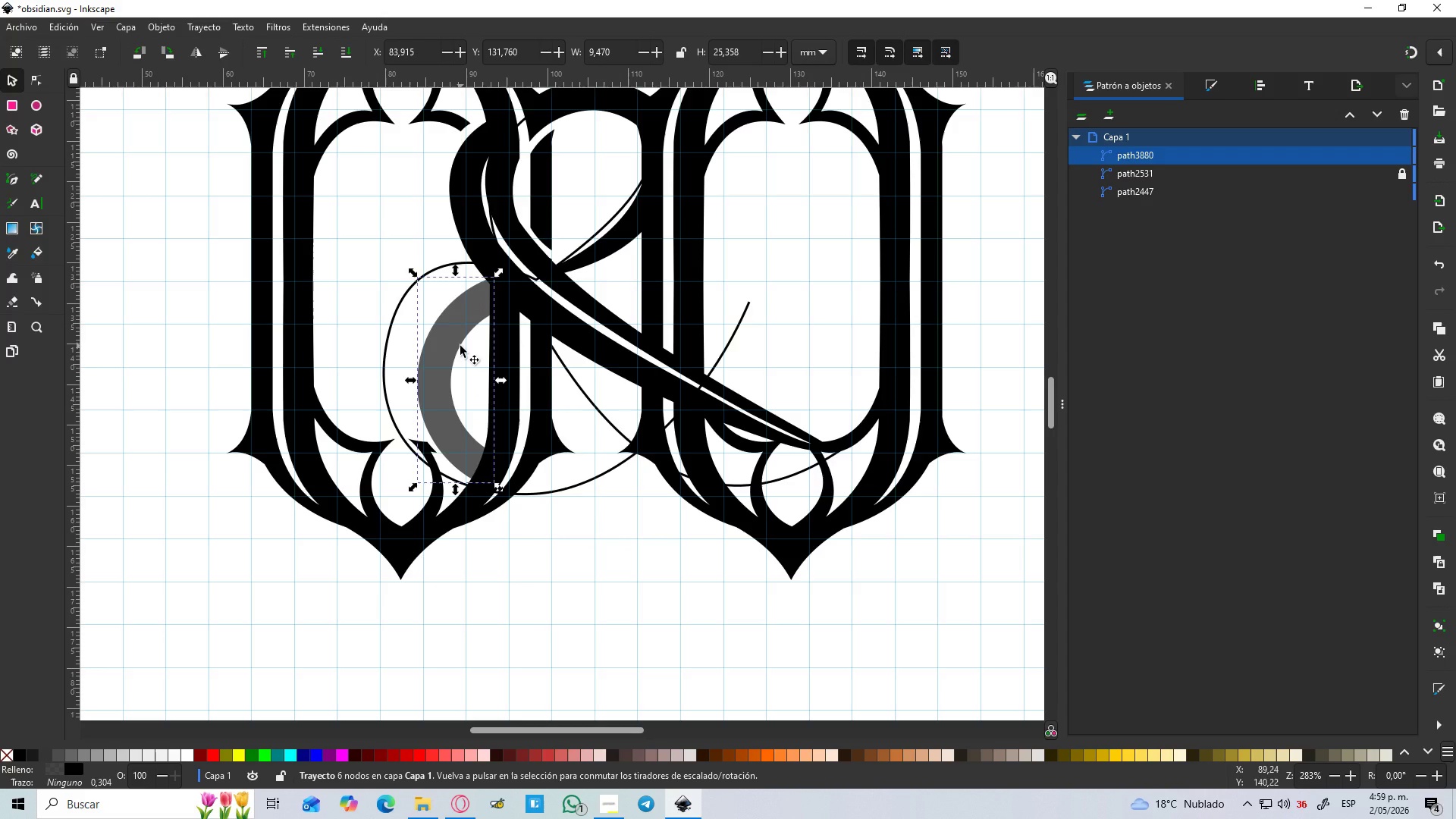 
key(Control+NumpadSubtract)
 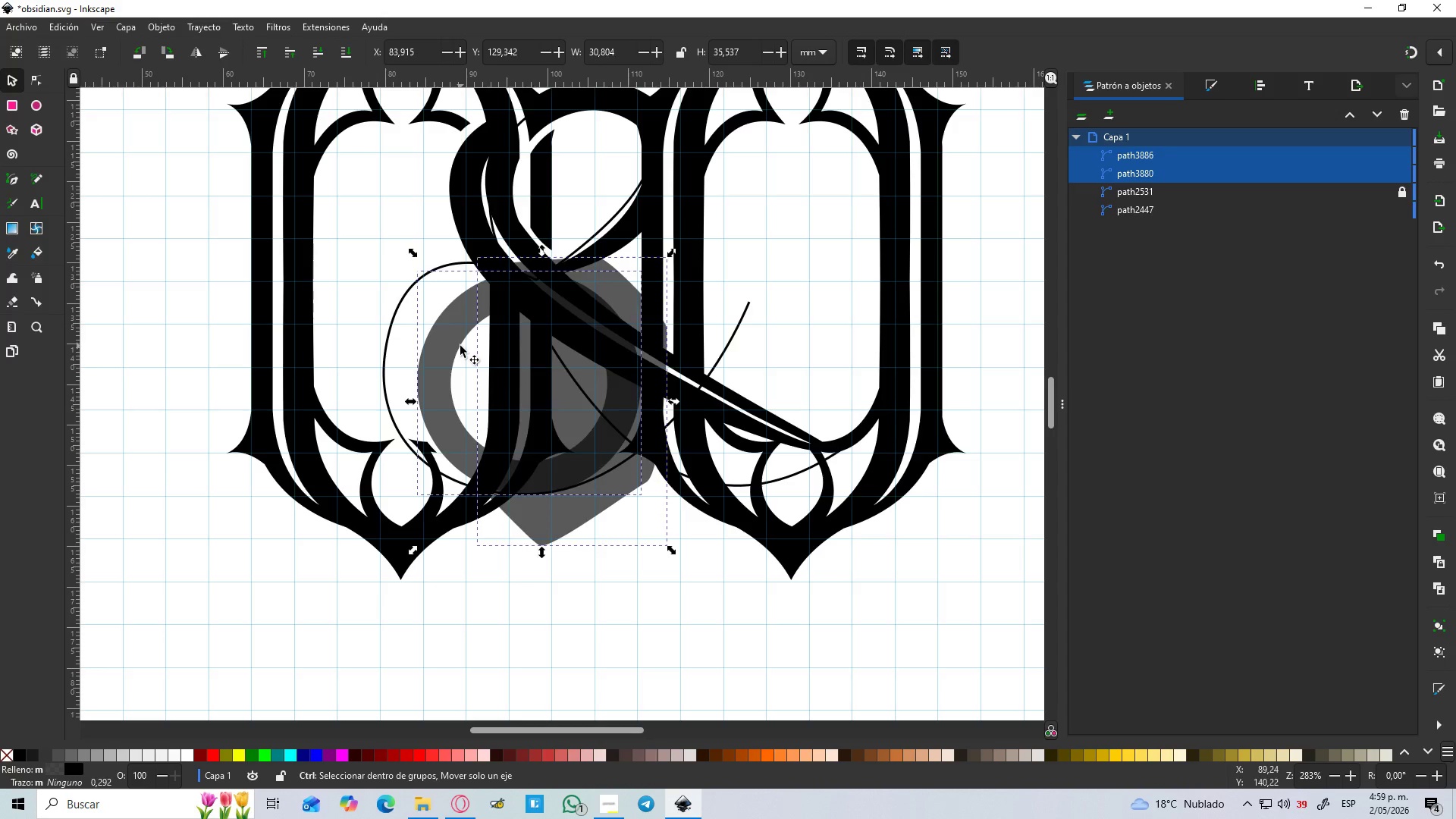 
hold_key(key=ShiftLeft, duration=1.5)
 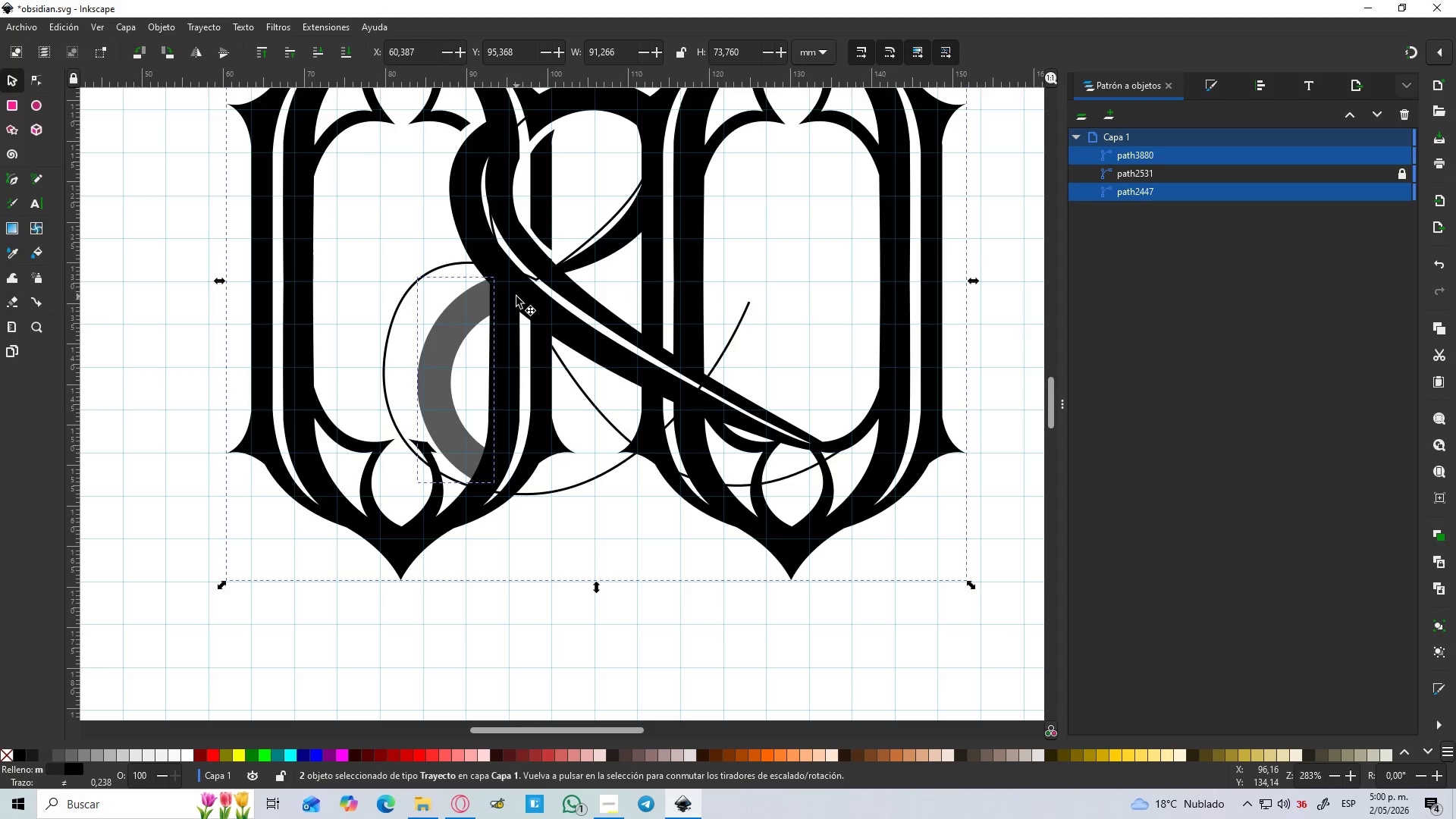 
hold_key(key=ShiftLeft, duration=0.83)
left_click([516, 297])
 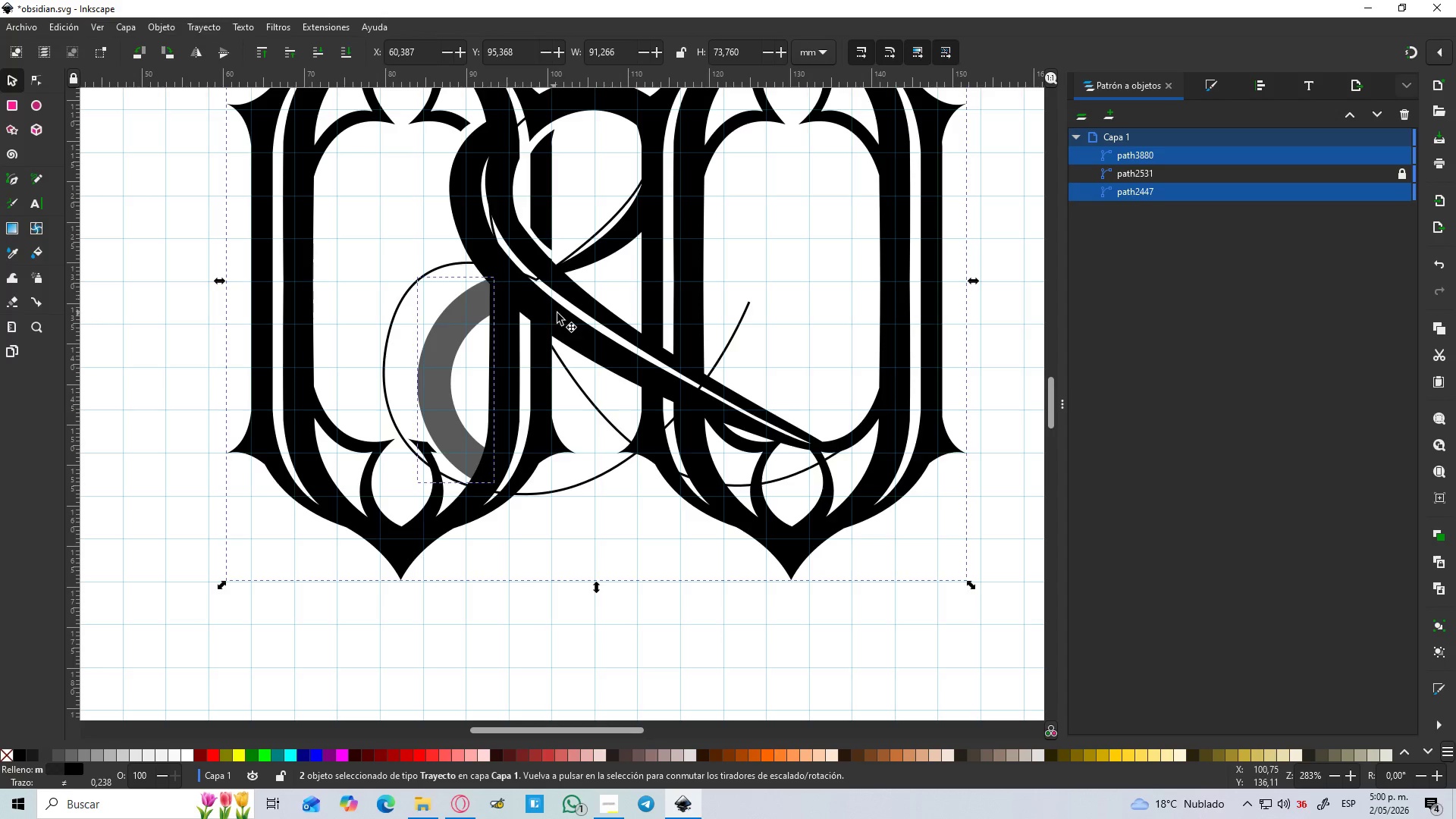 
key(Control+NumpadAdd)
 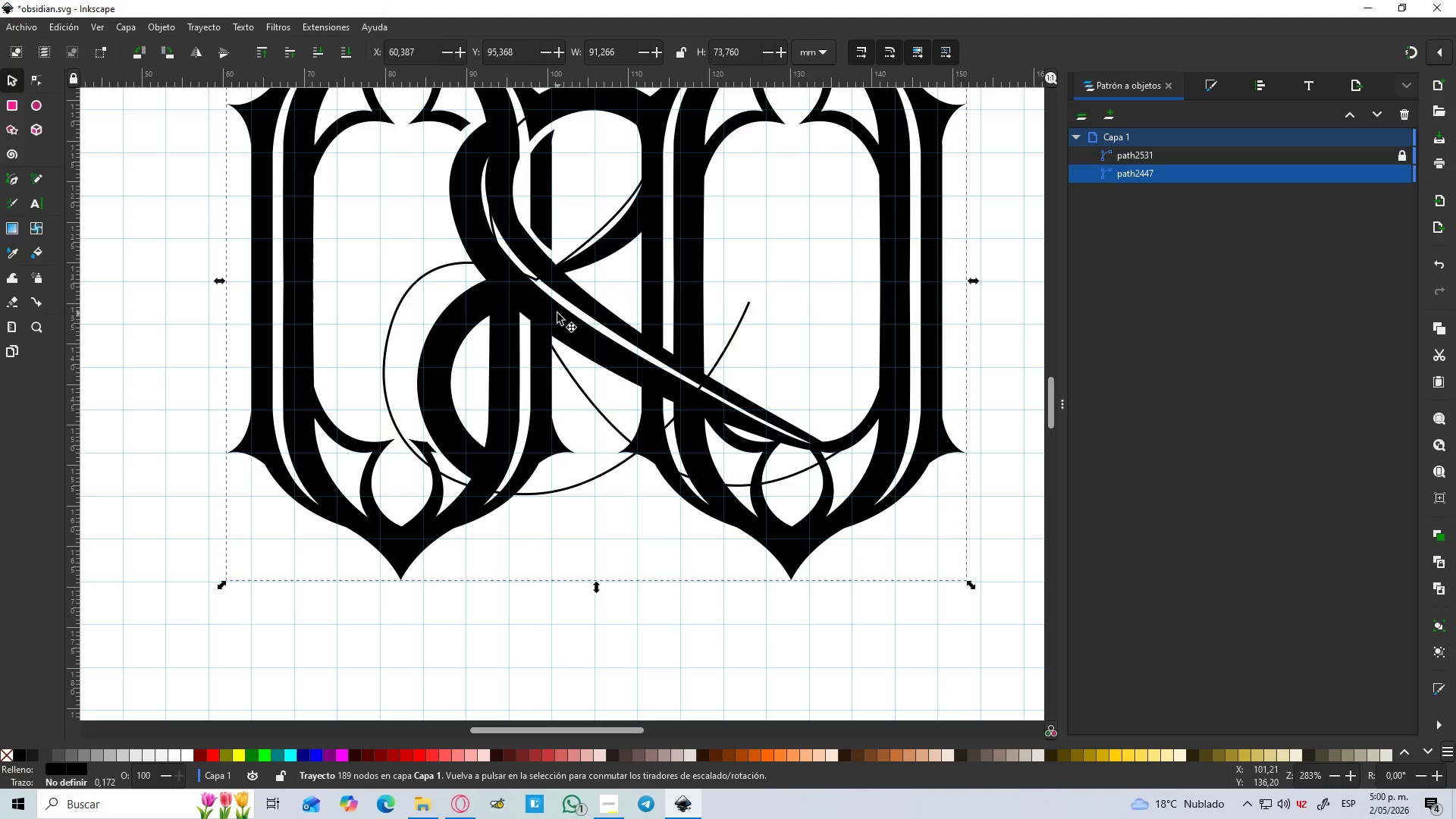 
hold_key(key=ControlLeft, duration=1.51)
scroll: coordinate [547, 358], scroll_direction: down, amount: 2.0
 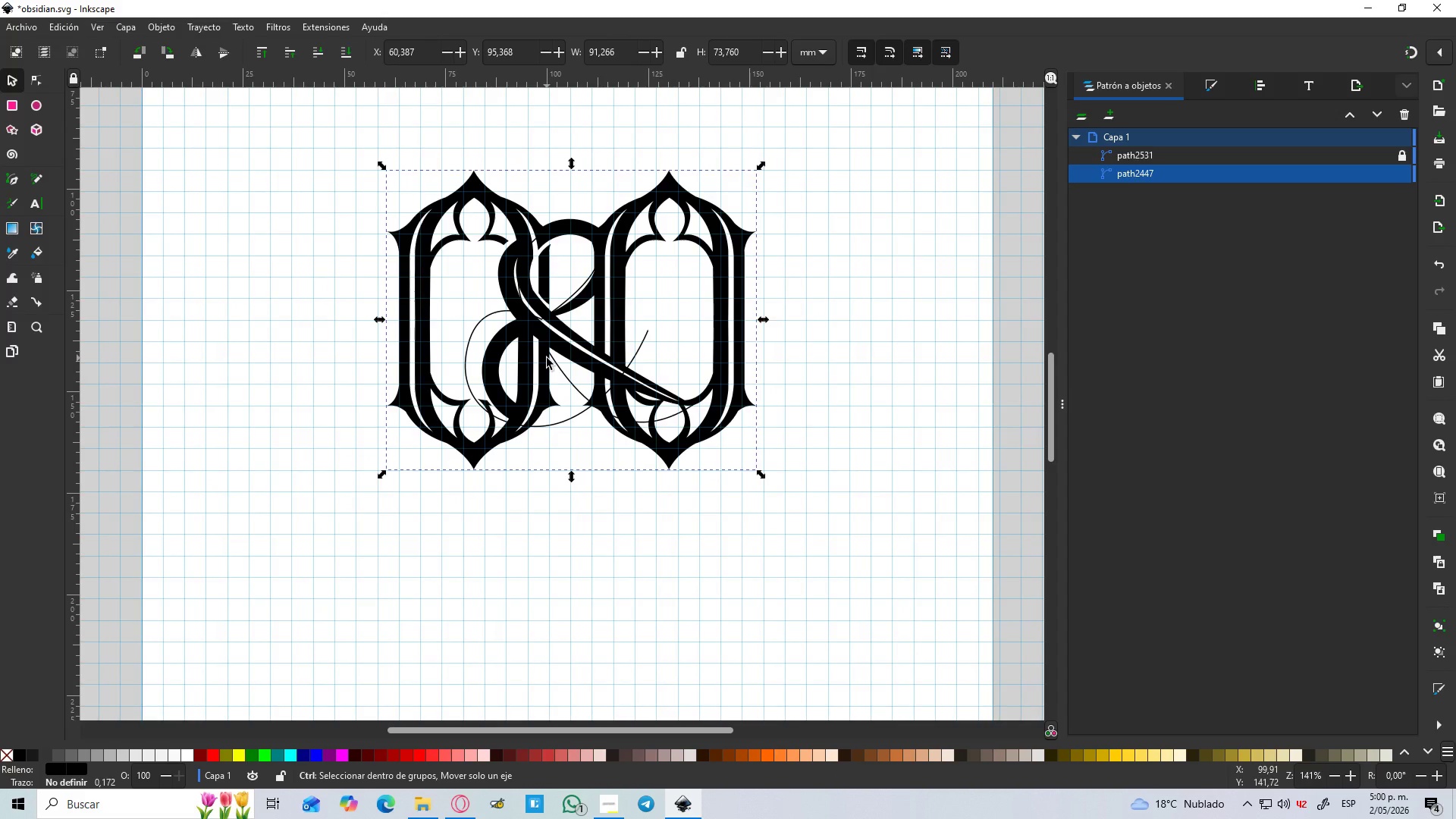 
hold_key(key=ControlLeft, duration=0.89)
scroll: coordinate [537, 357], scroll_direction: up, amount: 2.0
 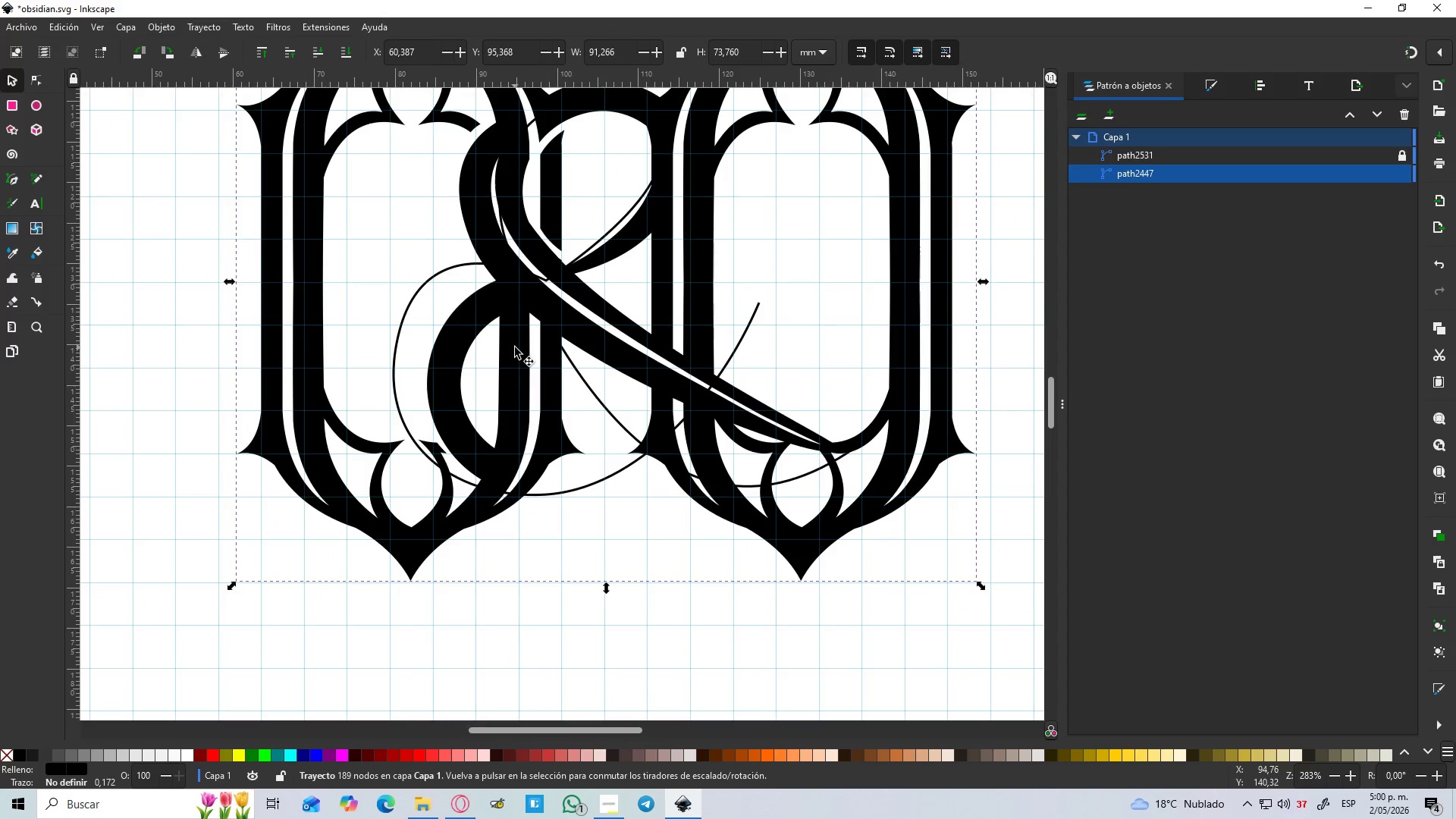 
hold_key(key=ControlLeft, duration=1.53)
 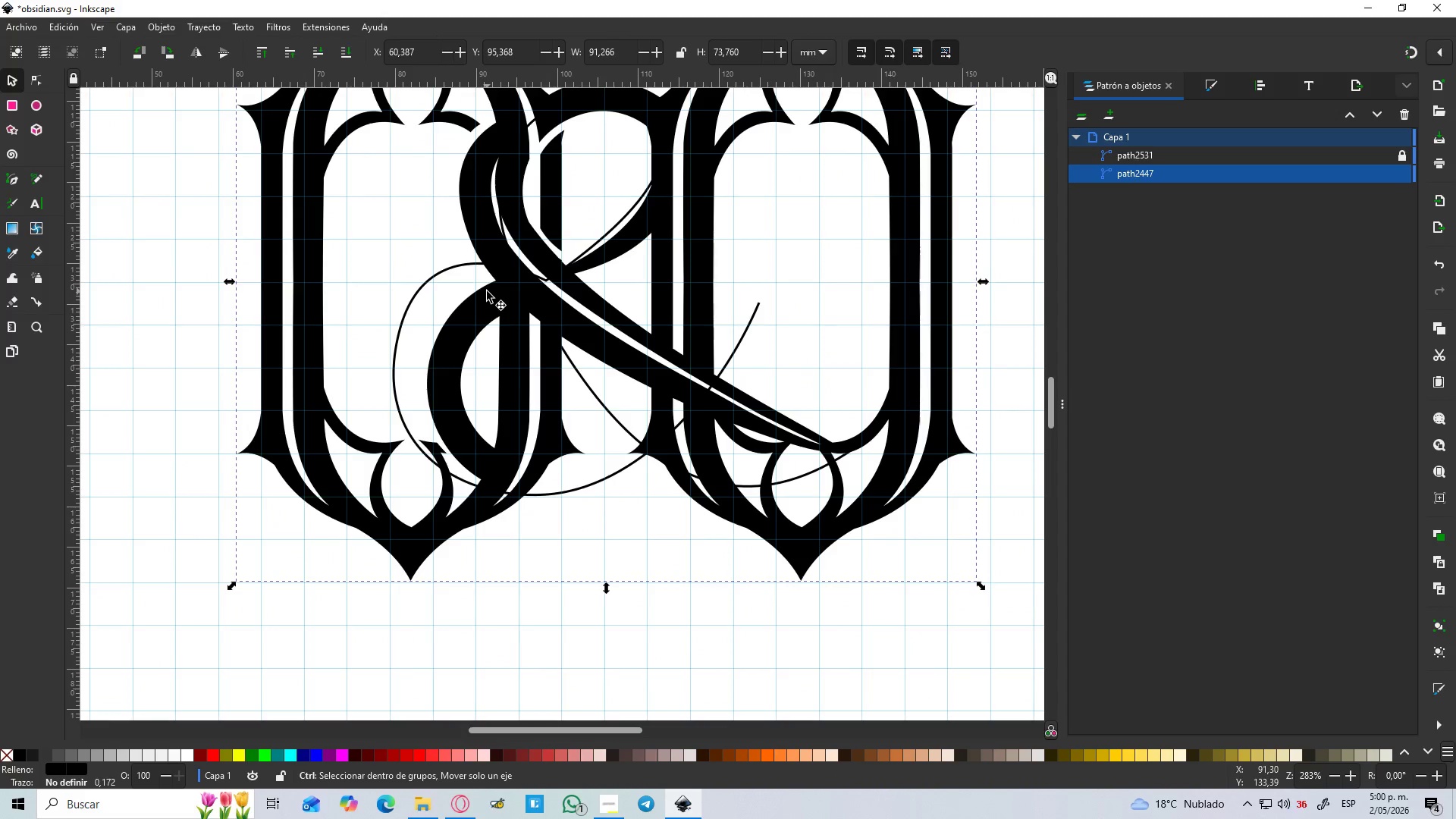 
key(Control+Z)
 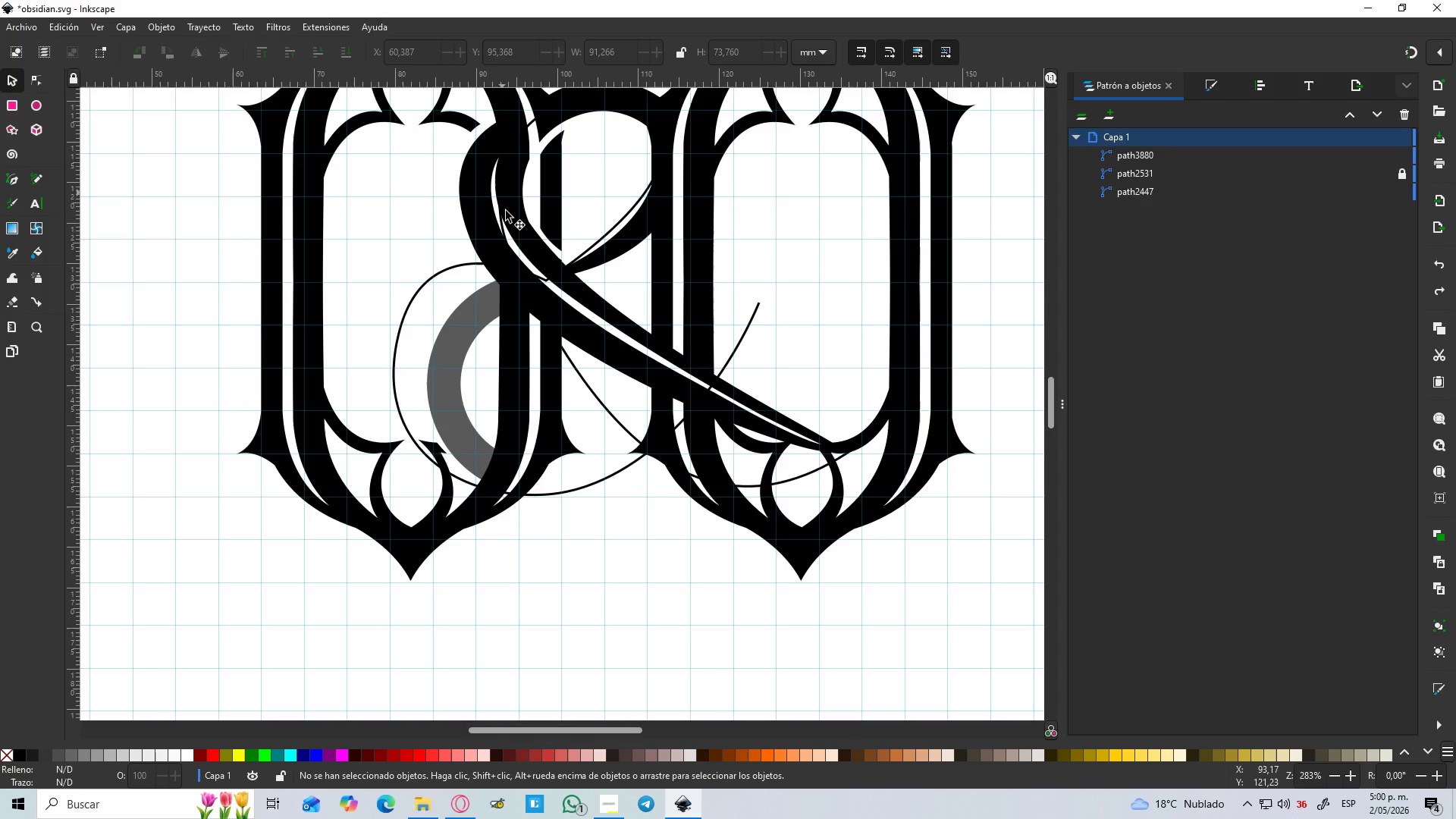 
key(B)
 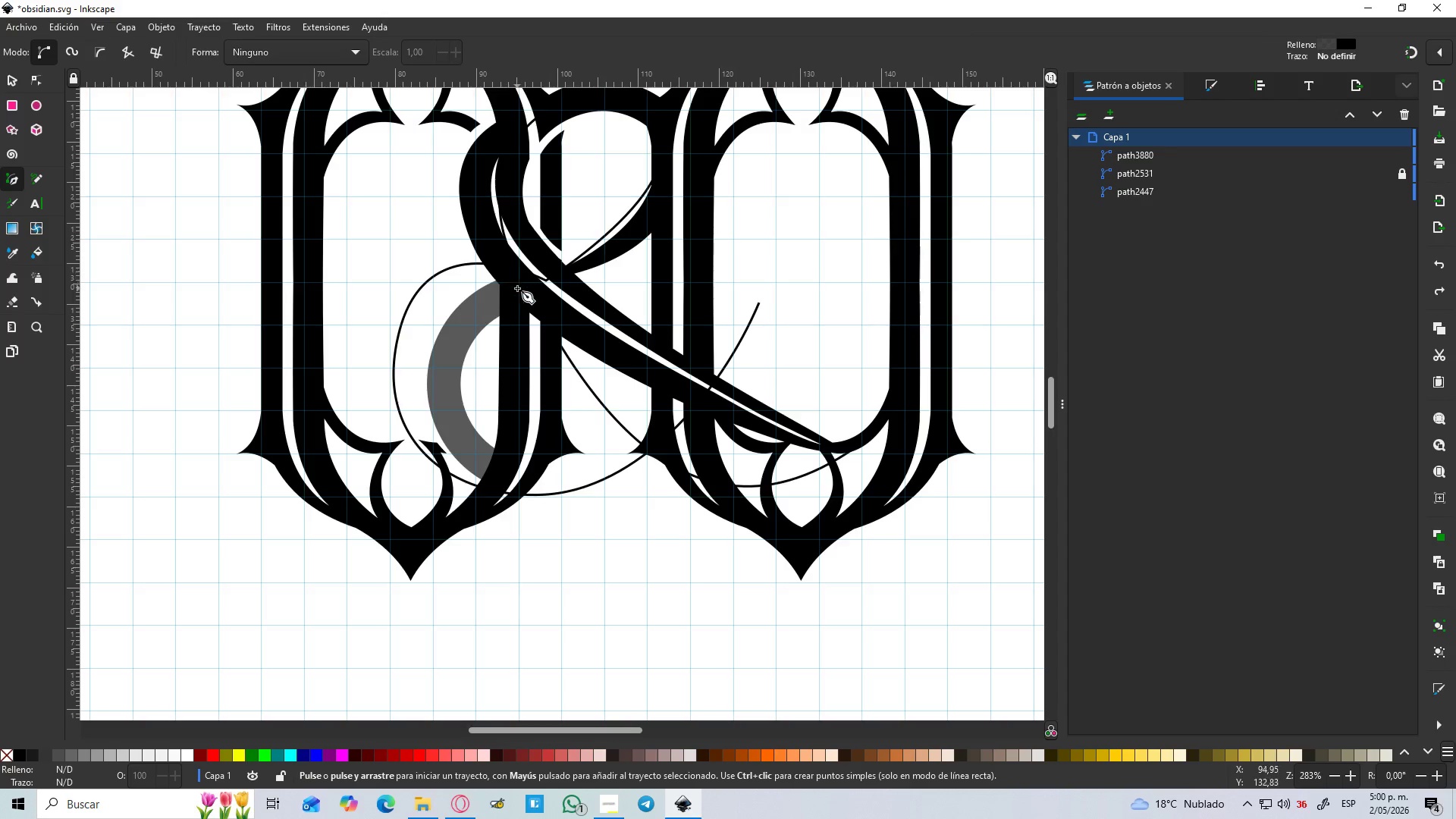 
hold_key(key=ControlLeft, duration=0.47)
scroll: coordinate [503, 284], scroll_direction: up, amount: 1.0
 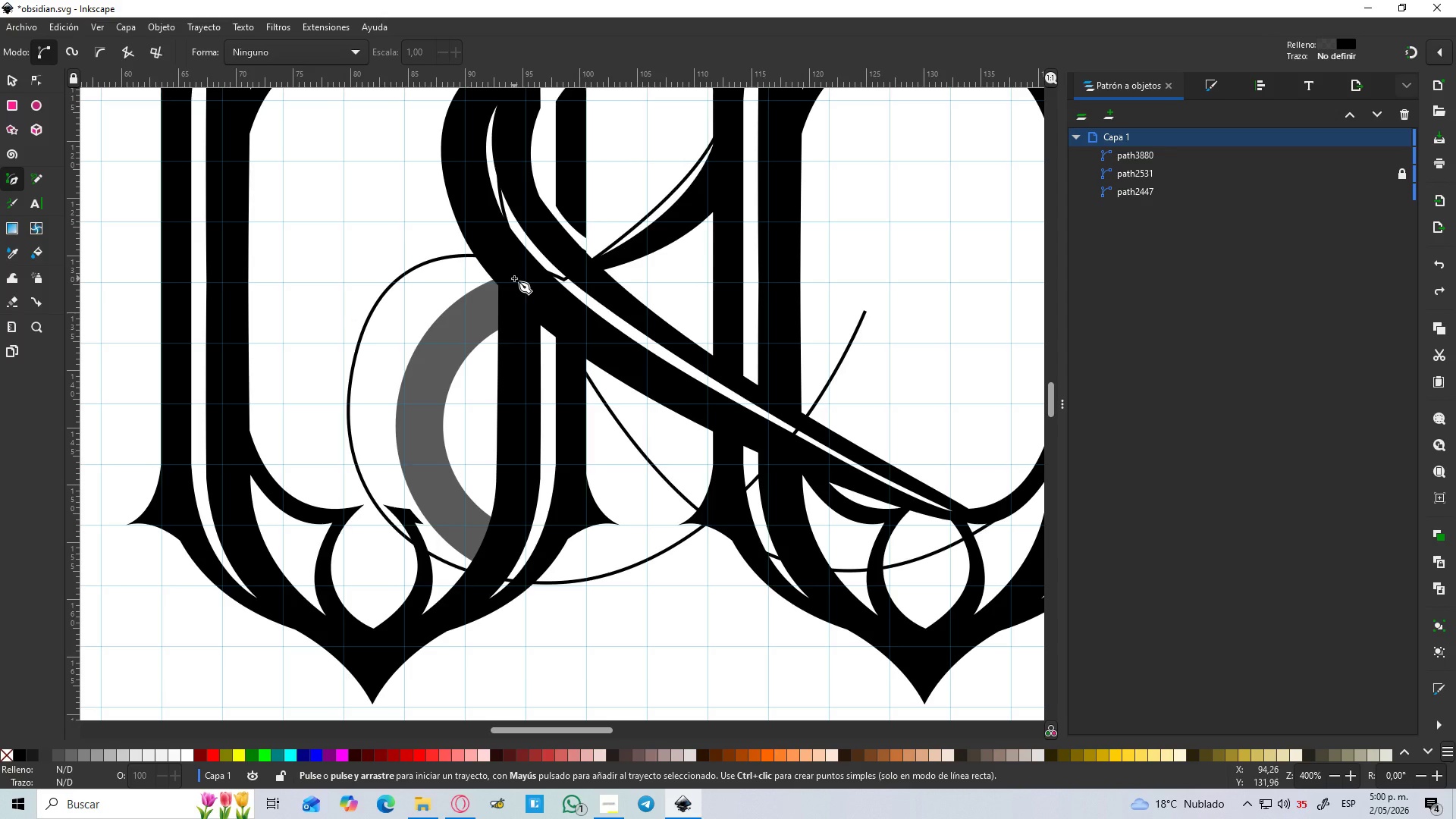 
left_click([514, 278])
 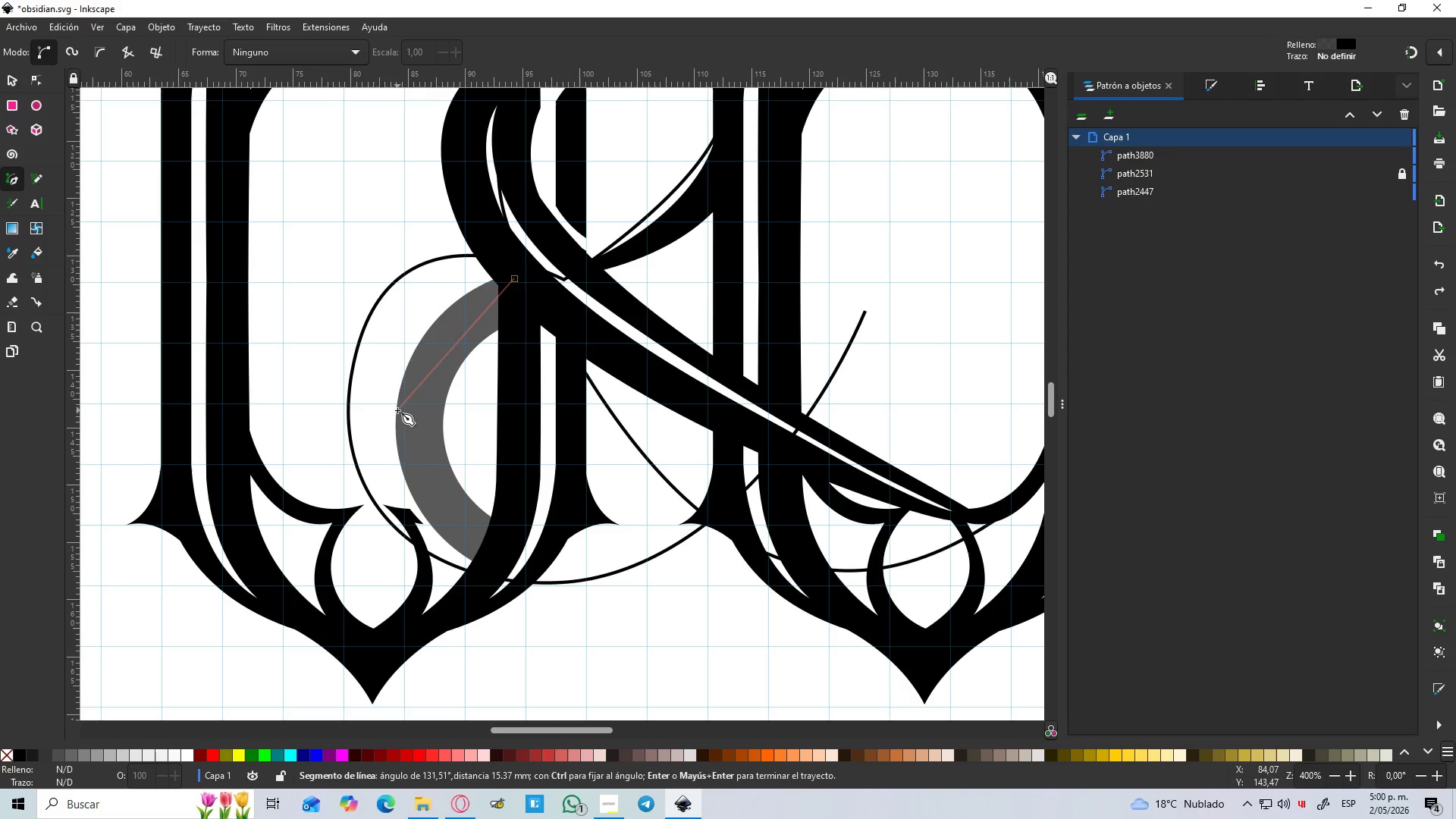 
left_click_drag(start_coordinate=[394, 415], to_coordinate=[394, 563])
 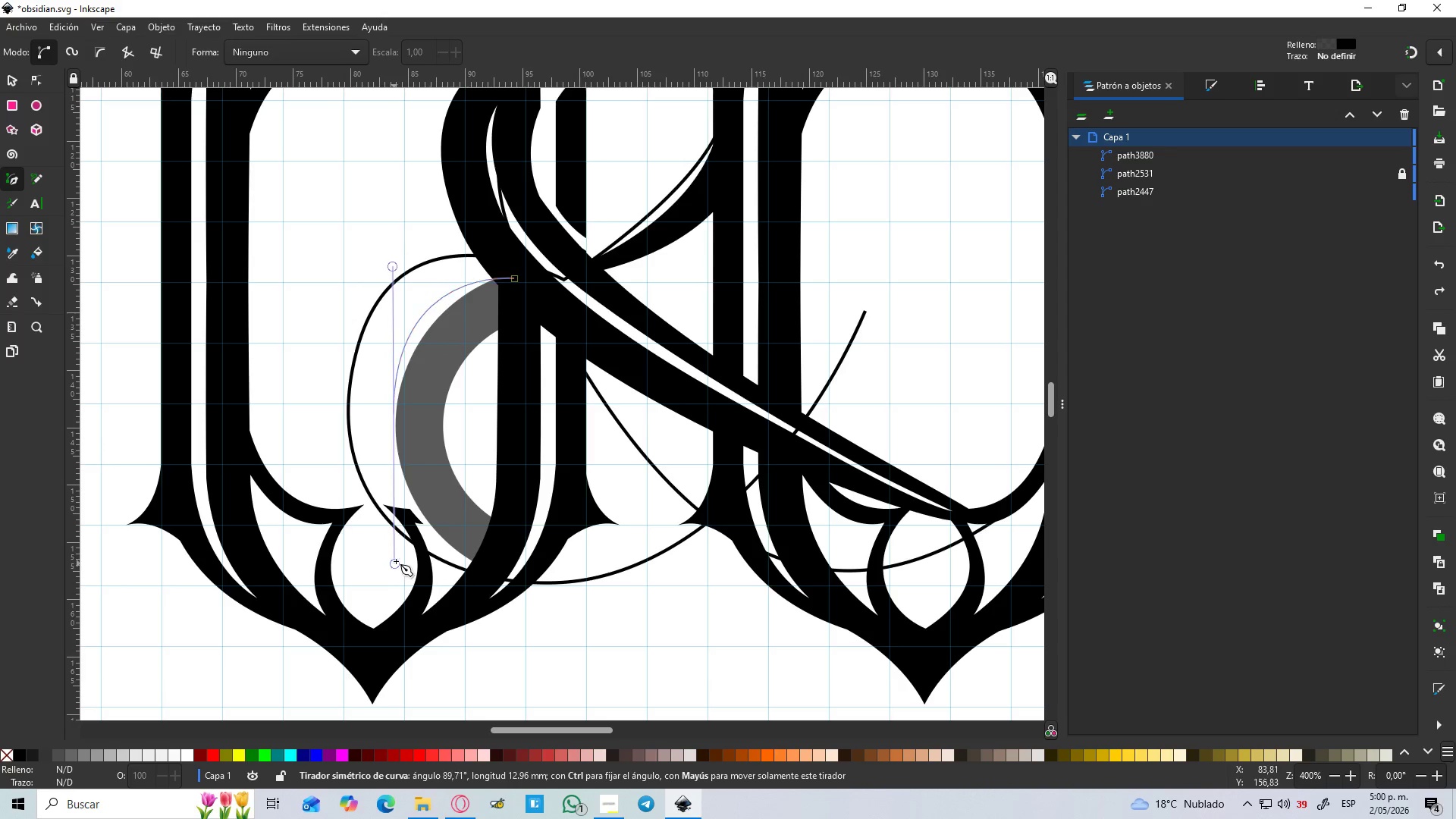 
key(Control+Z)
 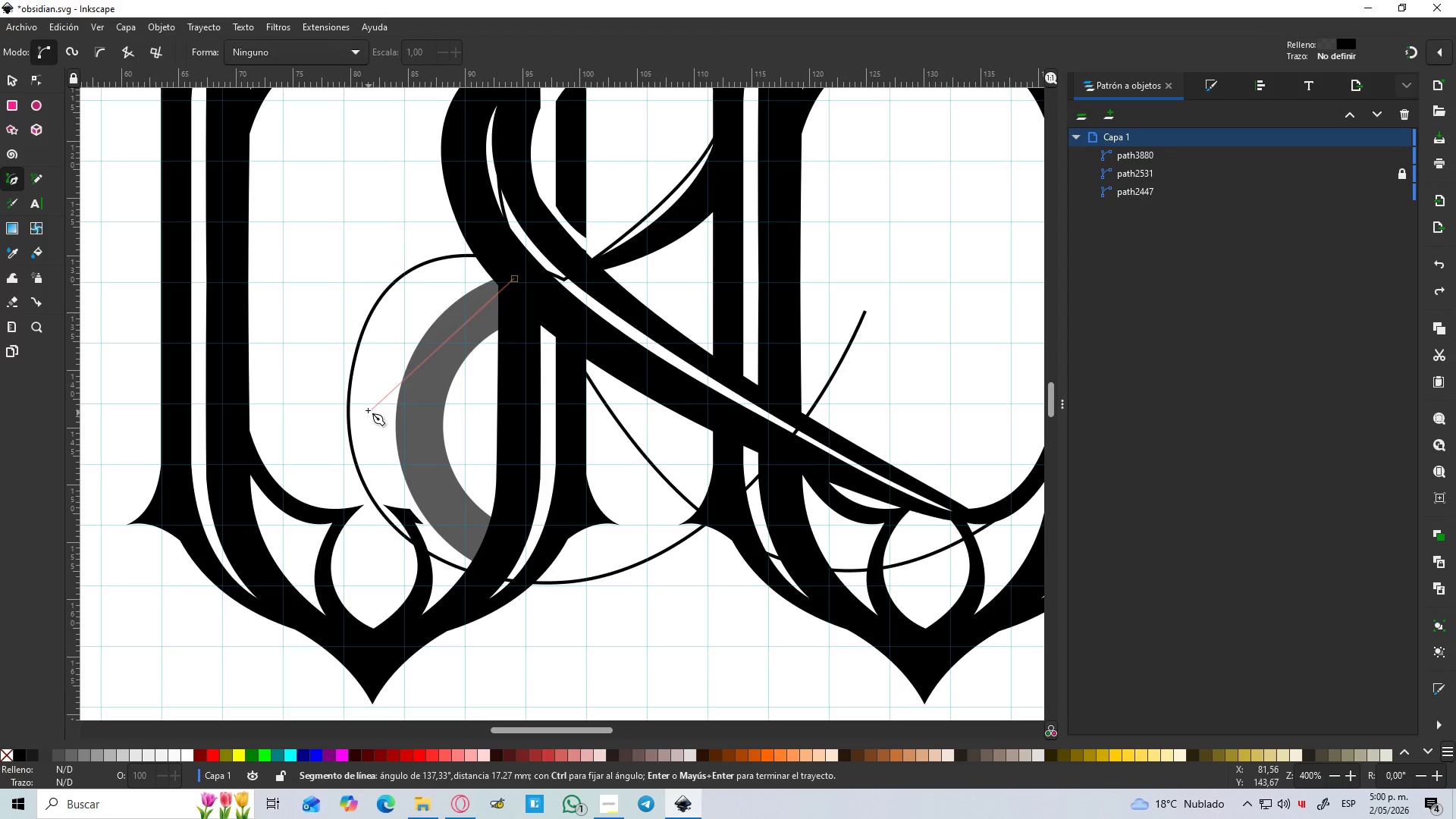 
left_click_drag(start_coordinate=[368, 407], to_coordinate=[371, 538])
 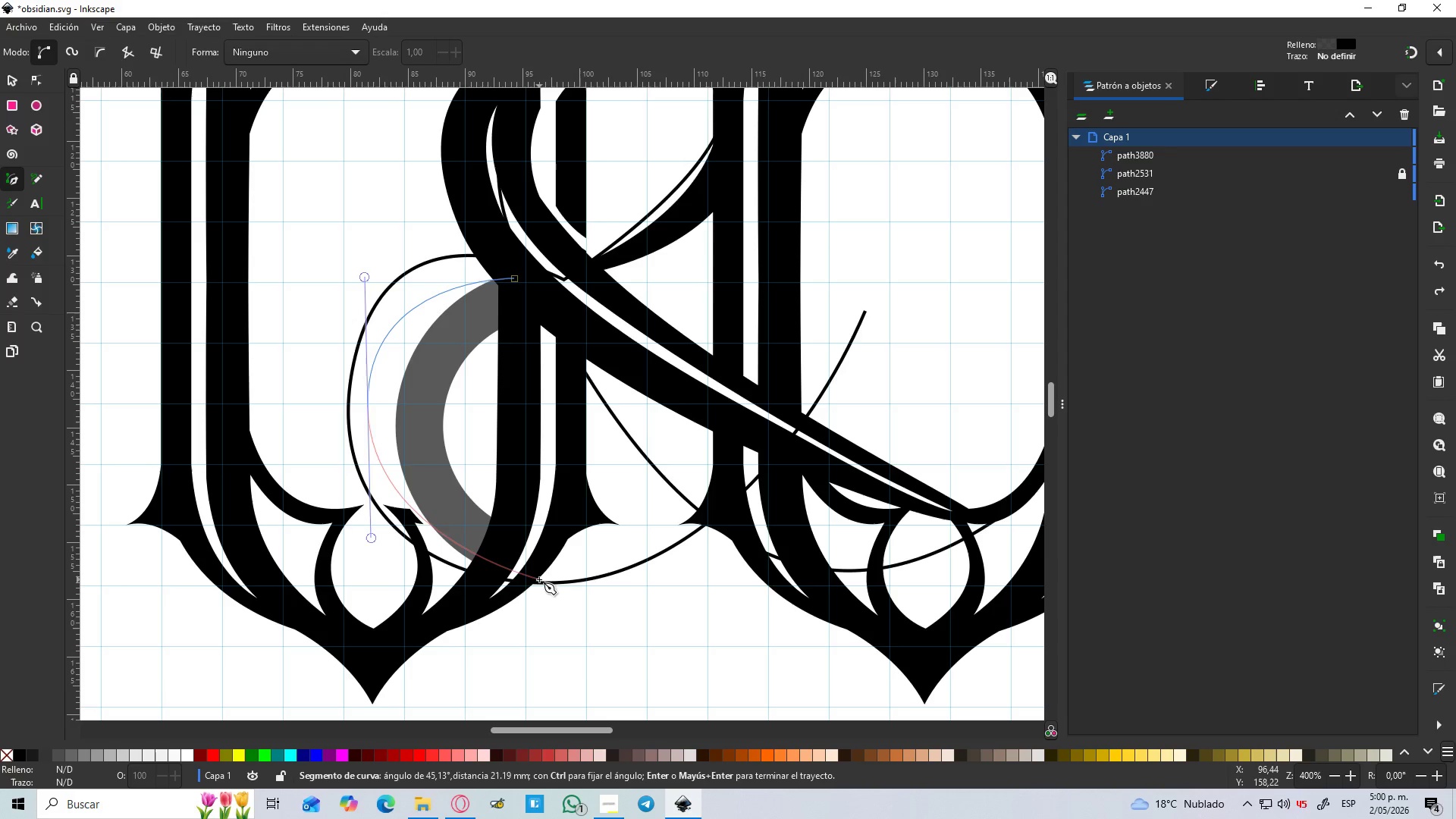 
key(Control+Z)
 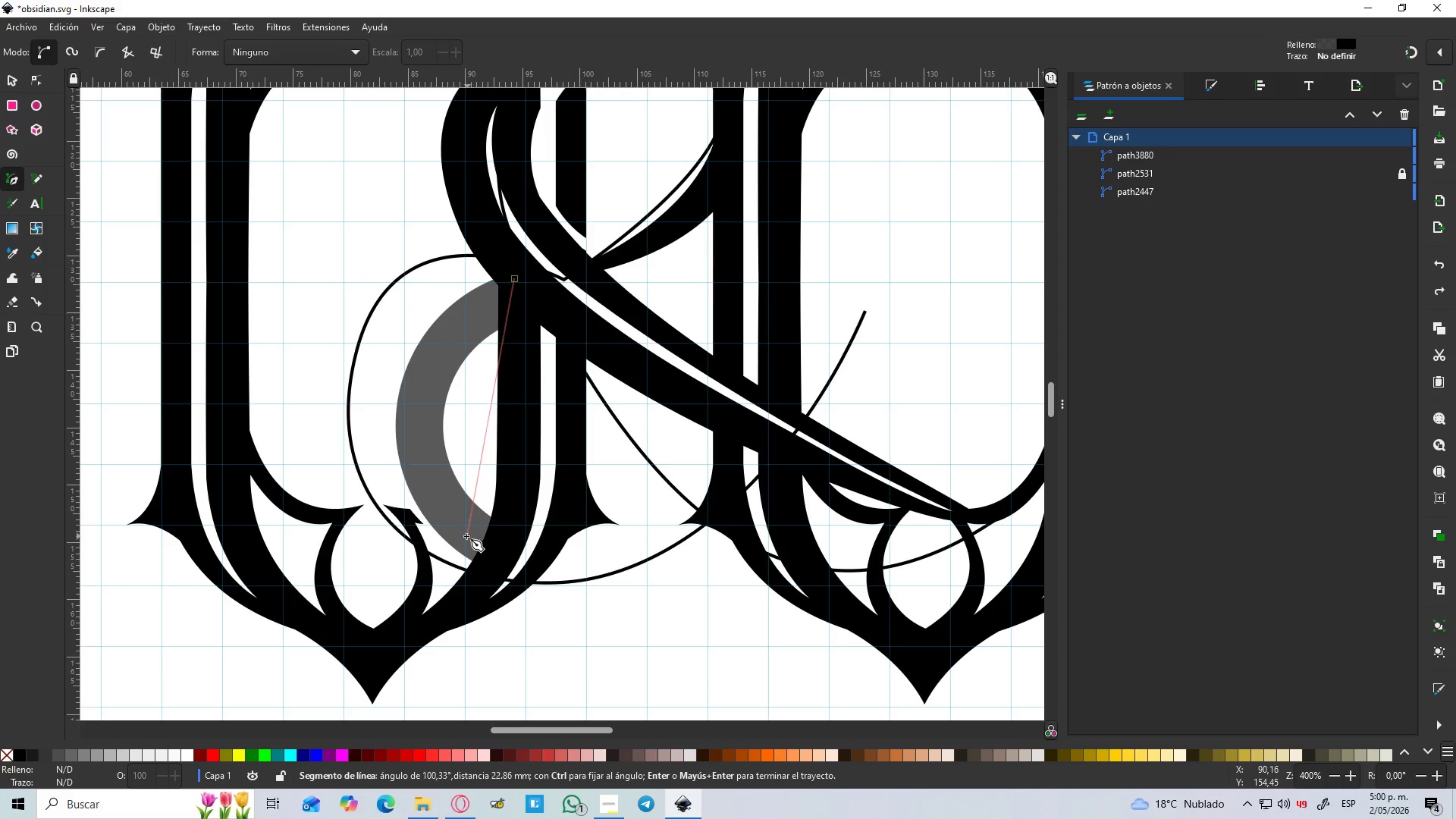 
hold_key(key=ControlLeft, duration=1.26)
 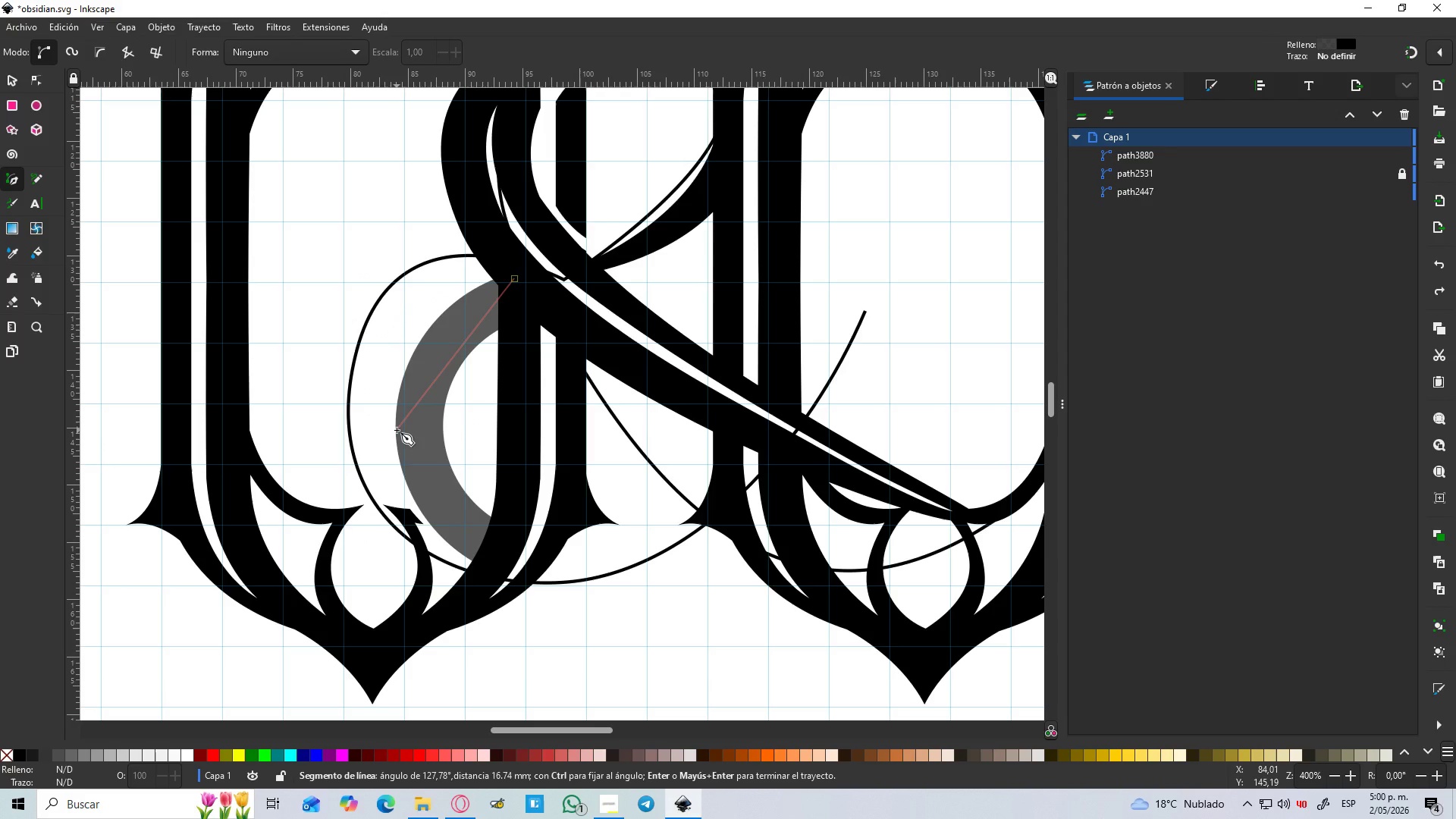 
left_click_drag(start_coordinate=[397, 430], to_coordinate=[419, 597])
 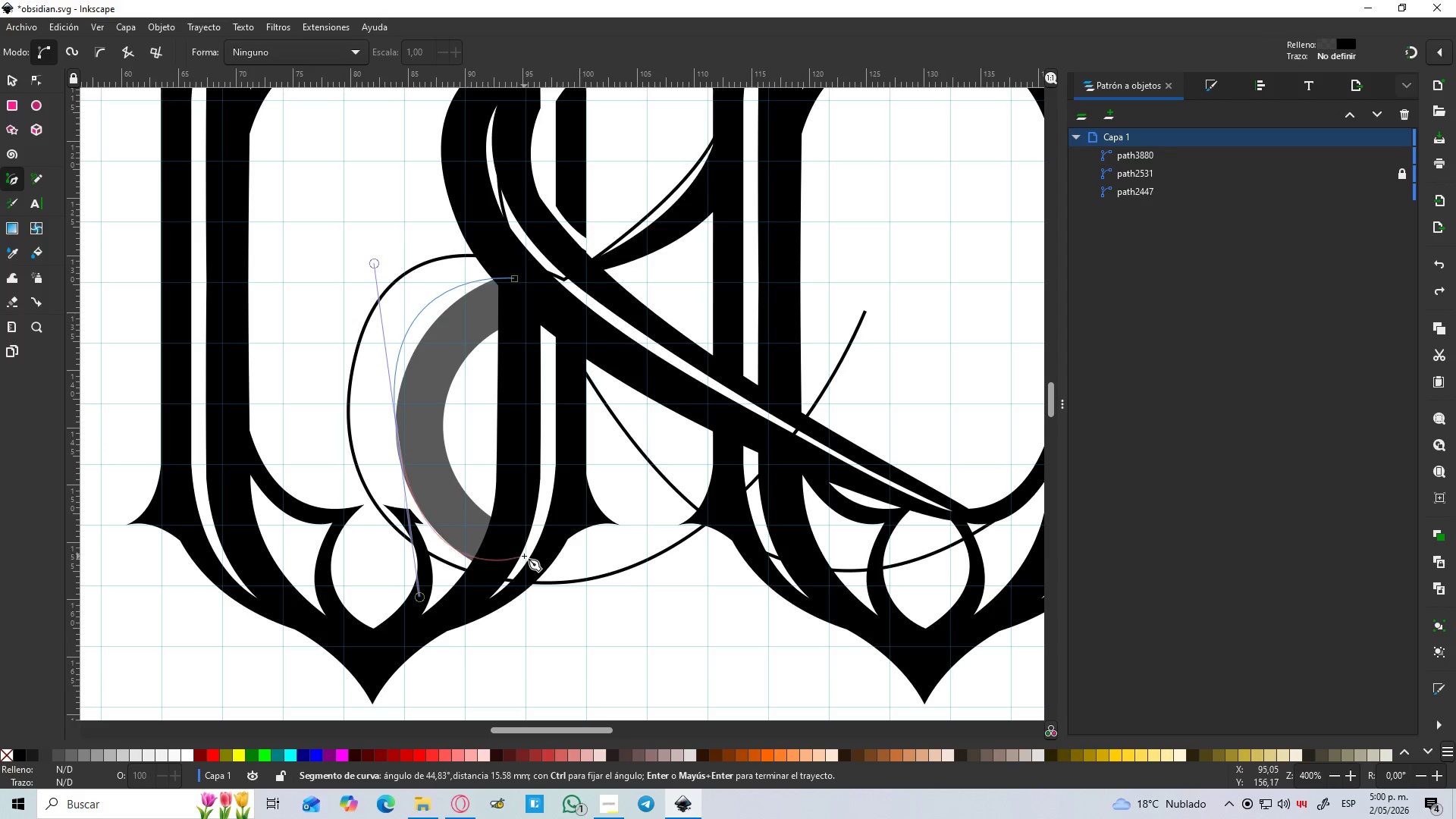 
wait(15.73)
 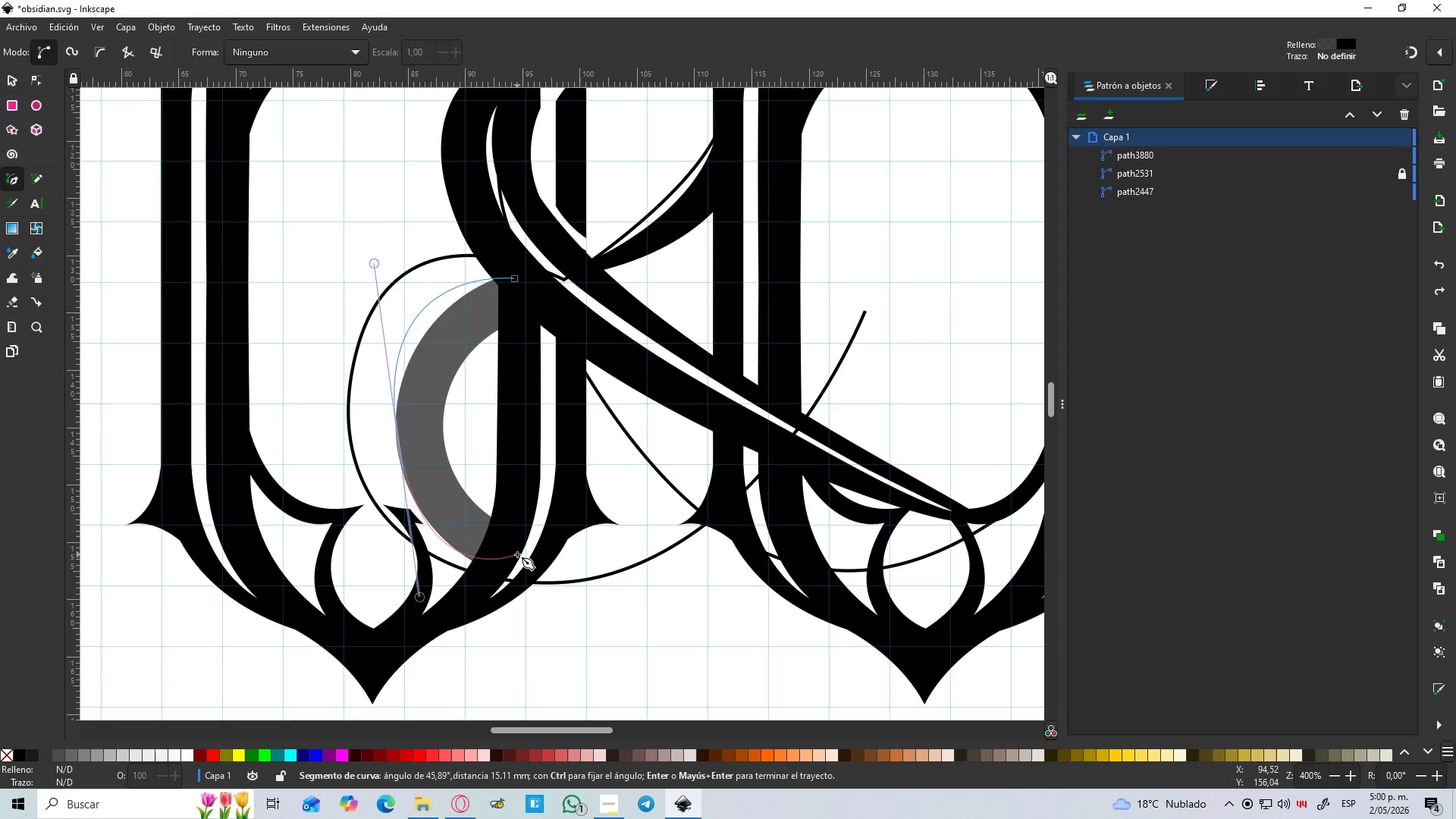 
key(Shift+L)
 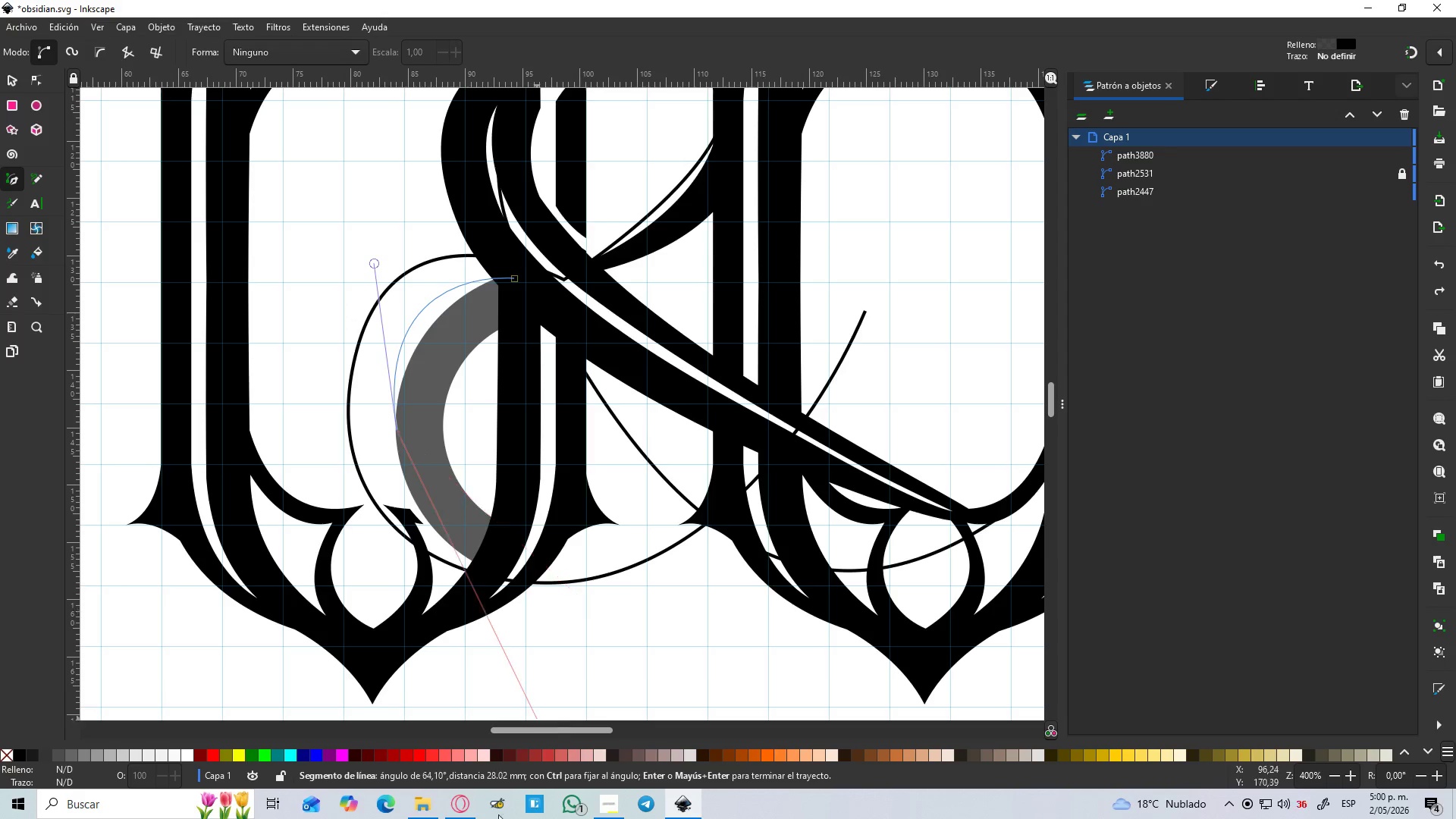 
key(Control+Z)
 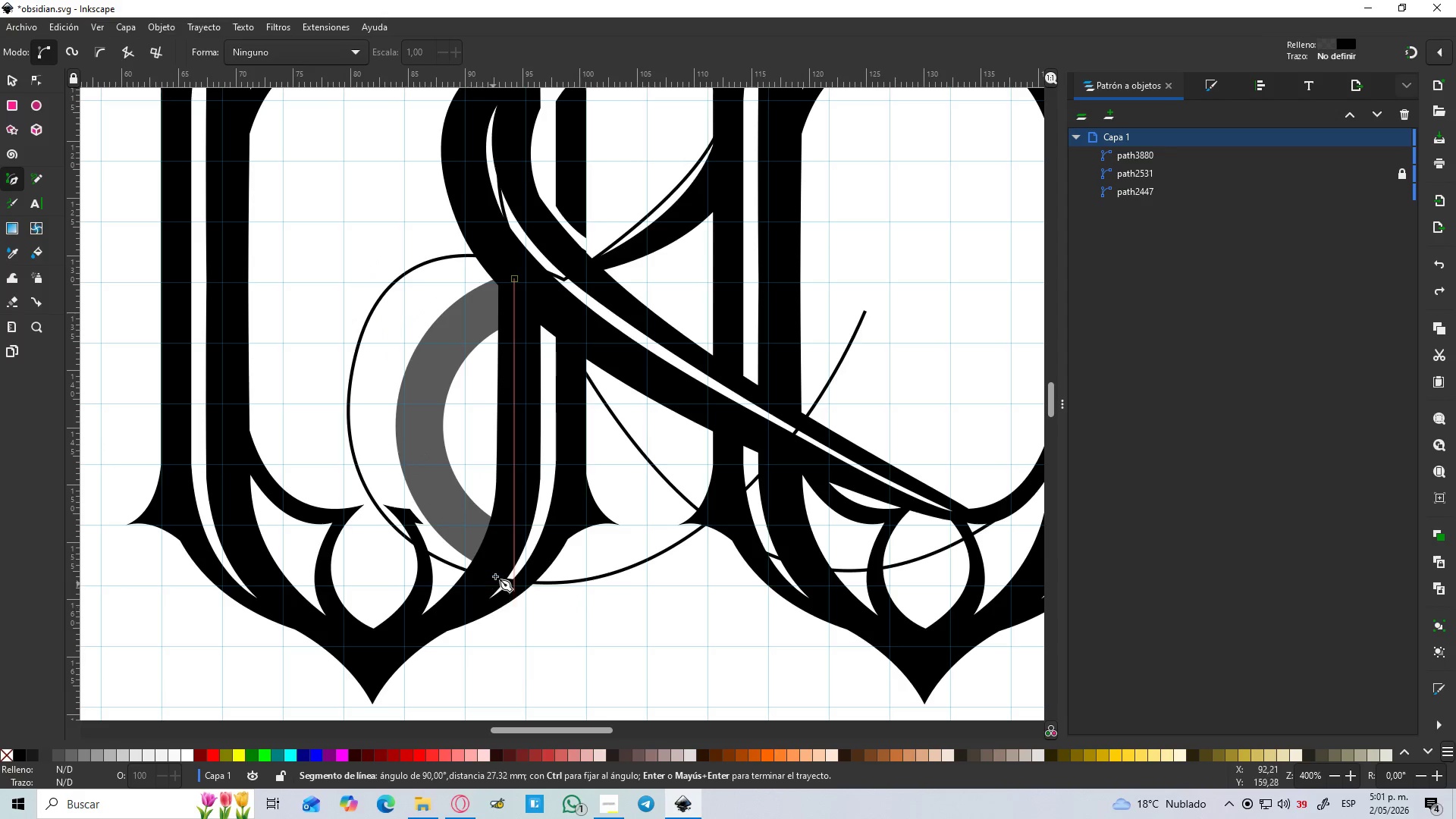 
key(Control+Z)
 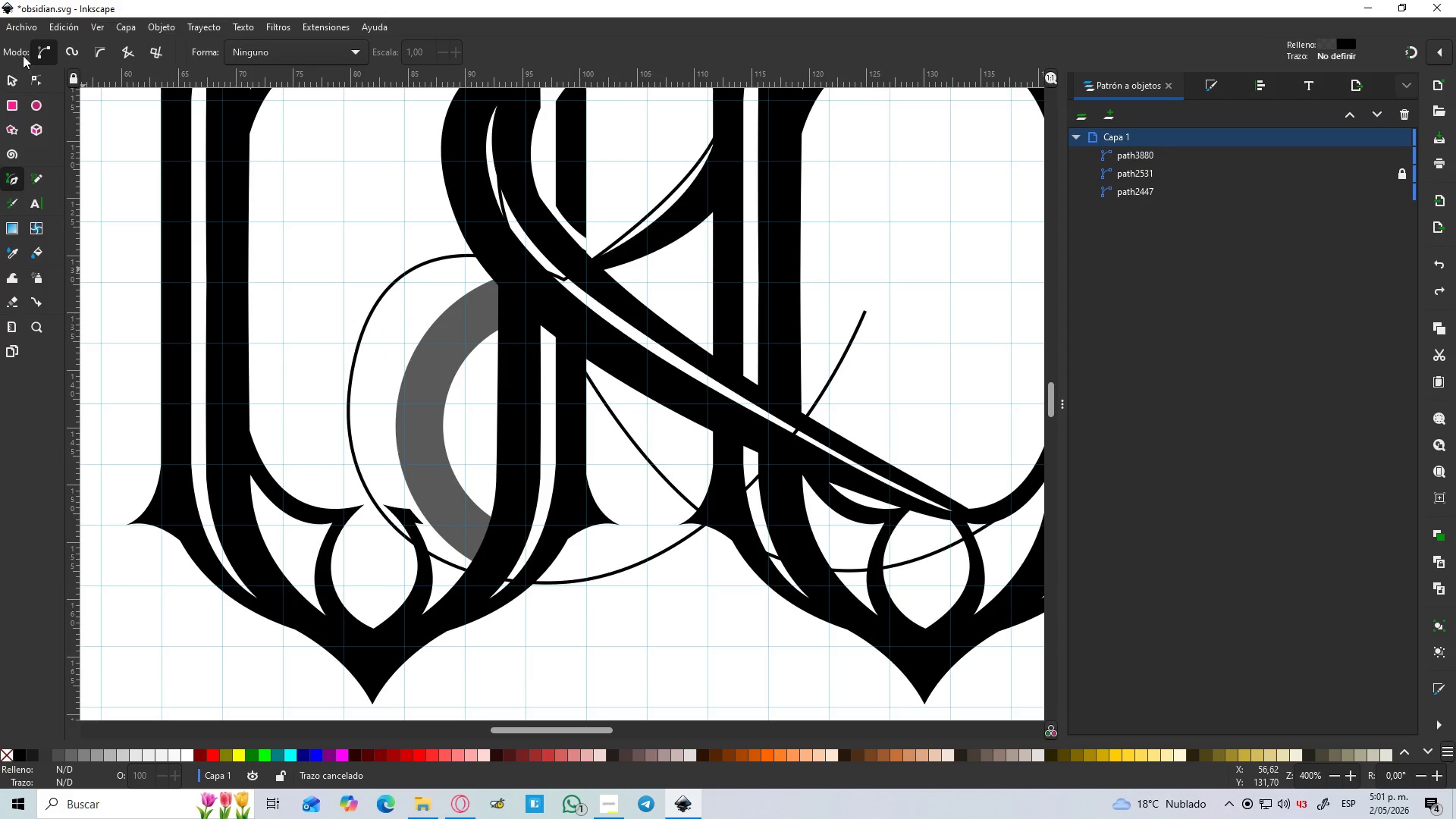 
left_click([6, 88])
 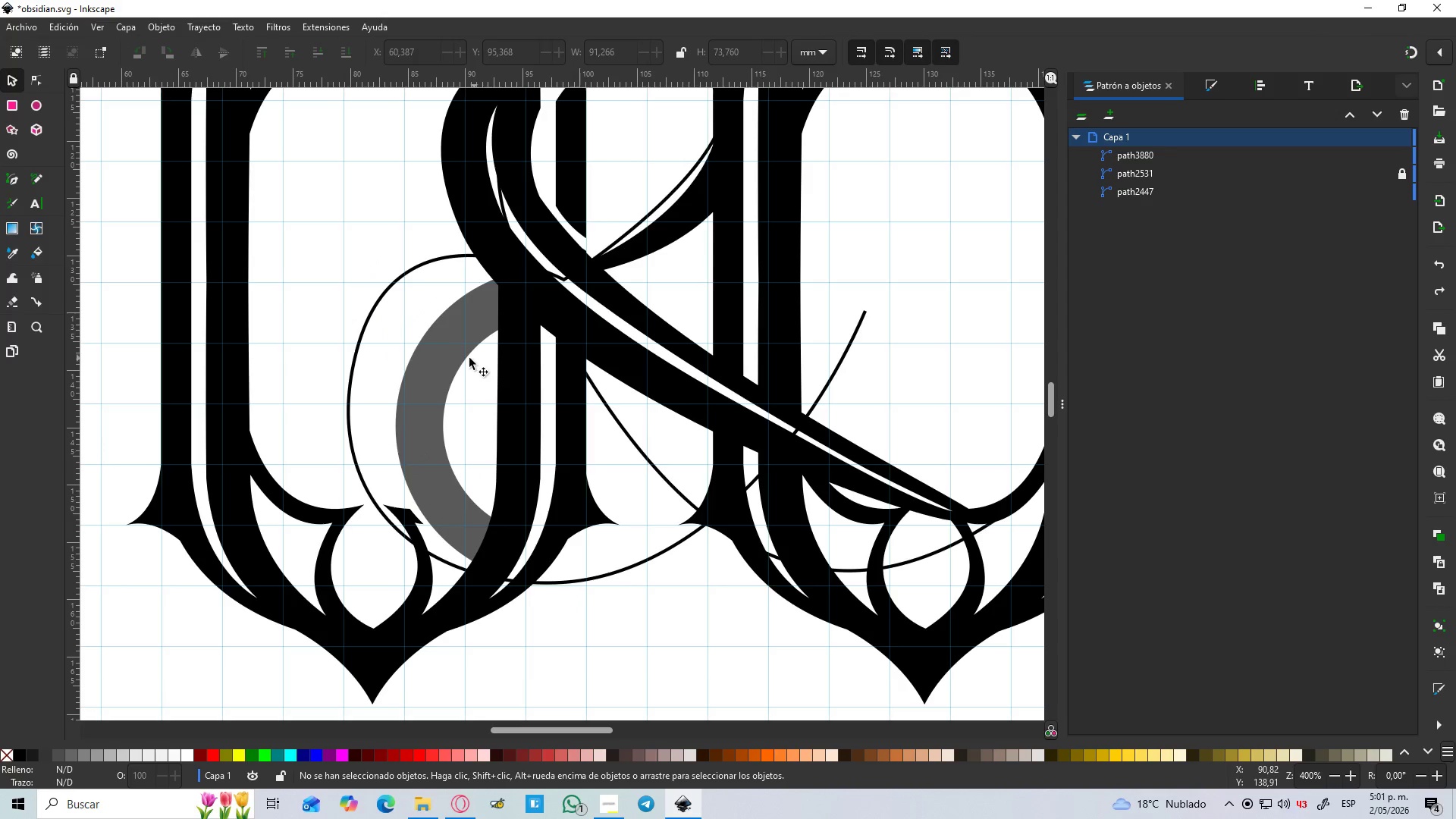 
double_click([455, 349])
 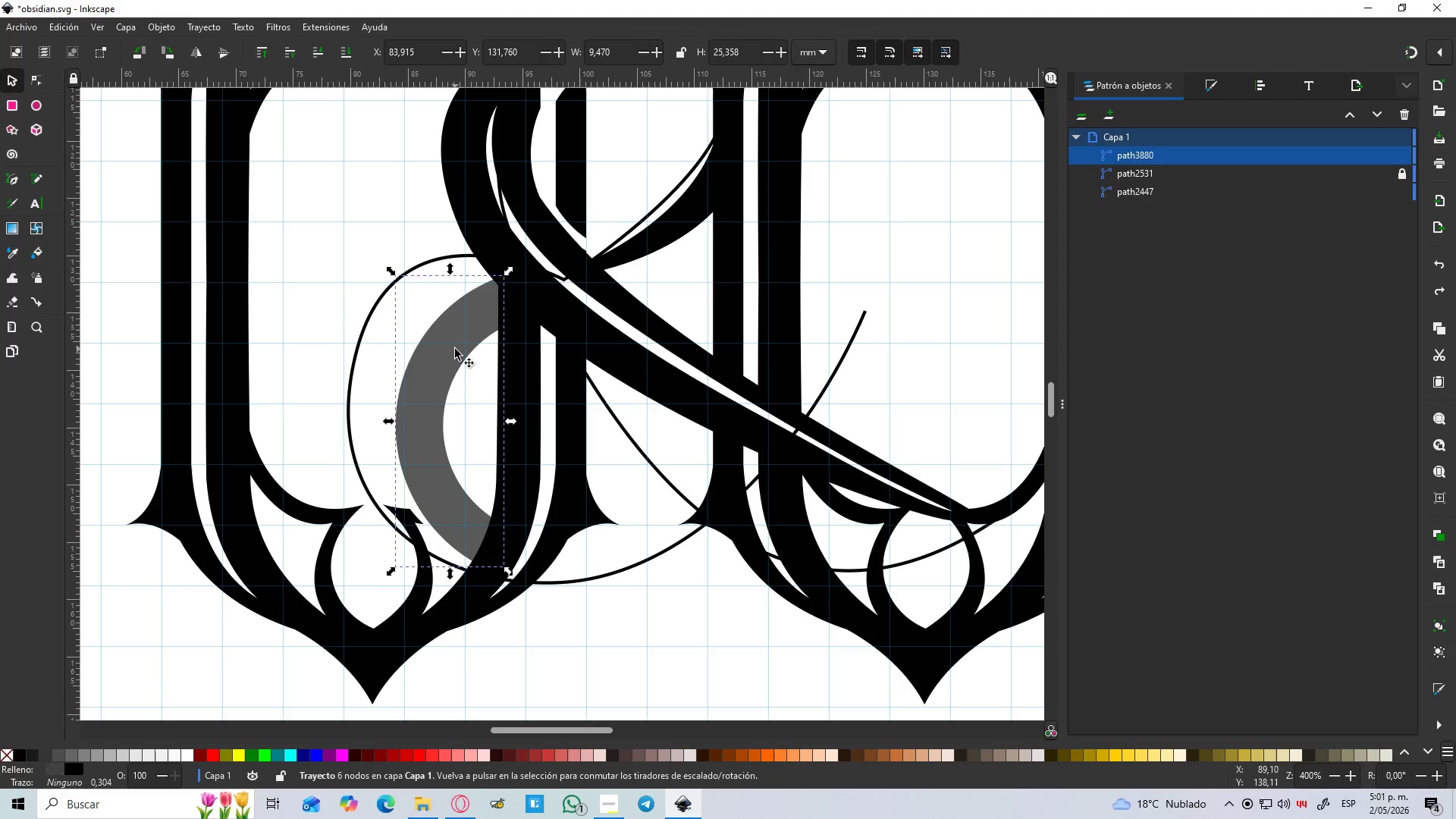 
hold_key(key=ControlLeft, duration=1.5)
scroll: coordinate [455, 349], scroll_direction: down, amount: 2.0
 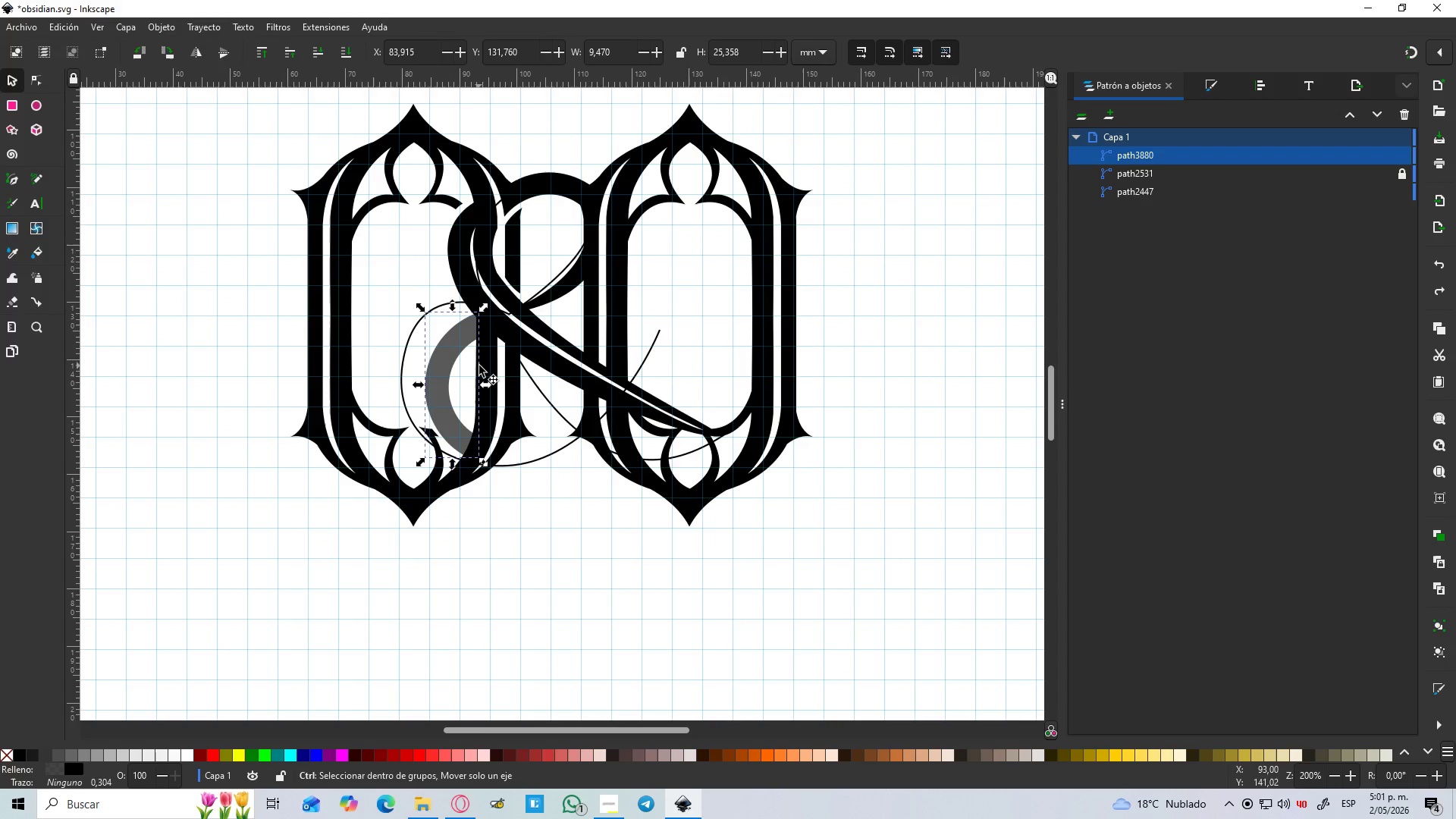 
hold_key(key=ControlLeft, duration=1.51)
 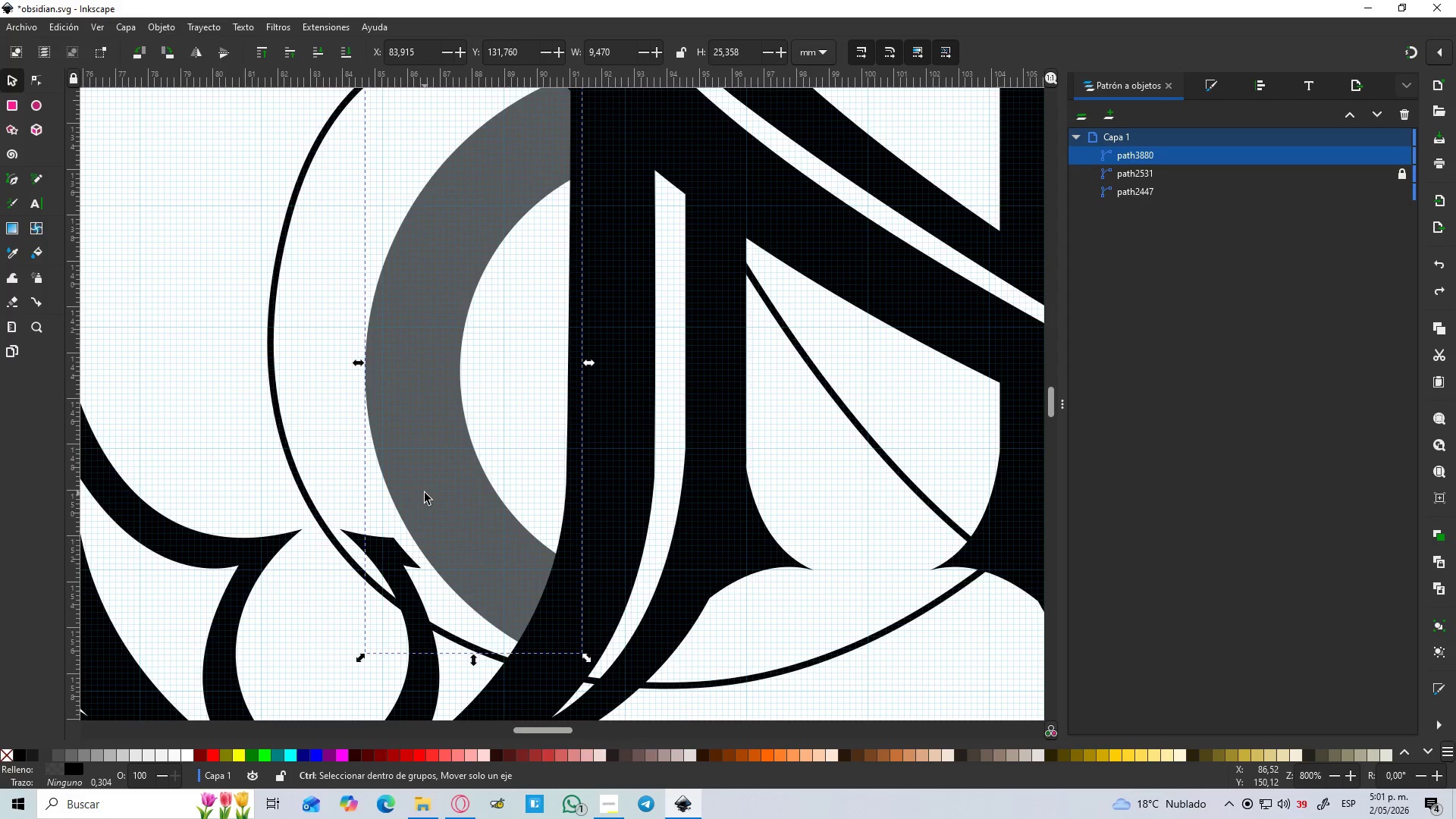 
scroll: coordinate [435, 373], scroll_direction: up, amount: 2.0
 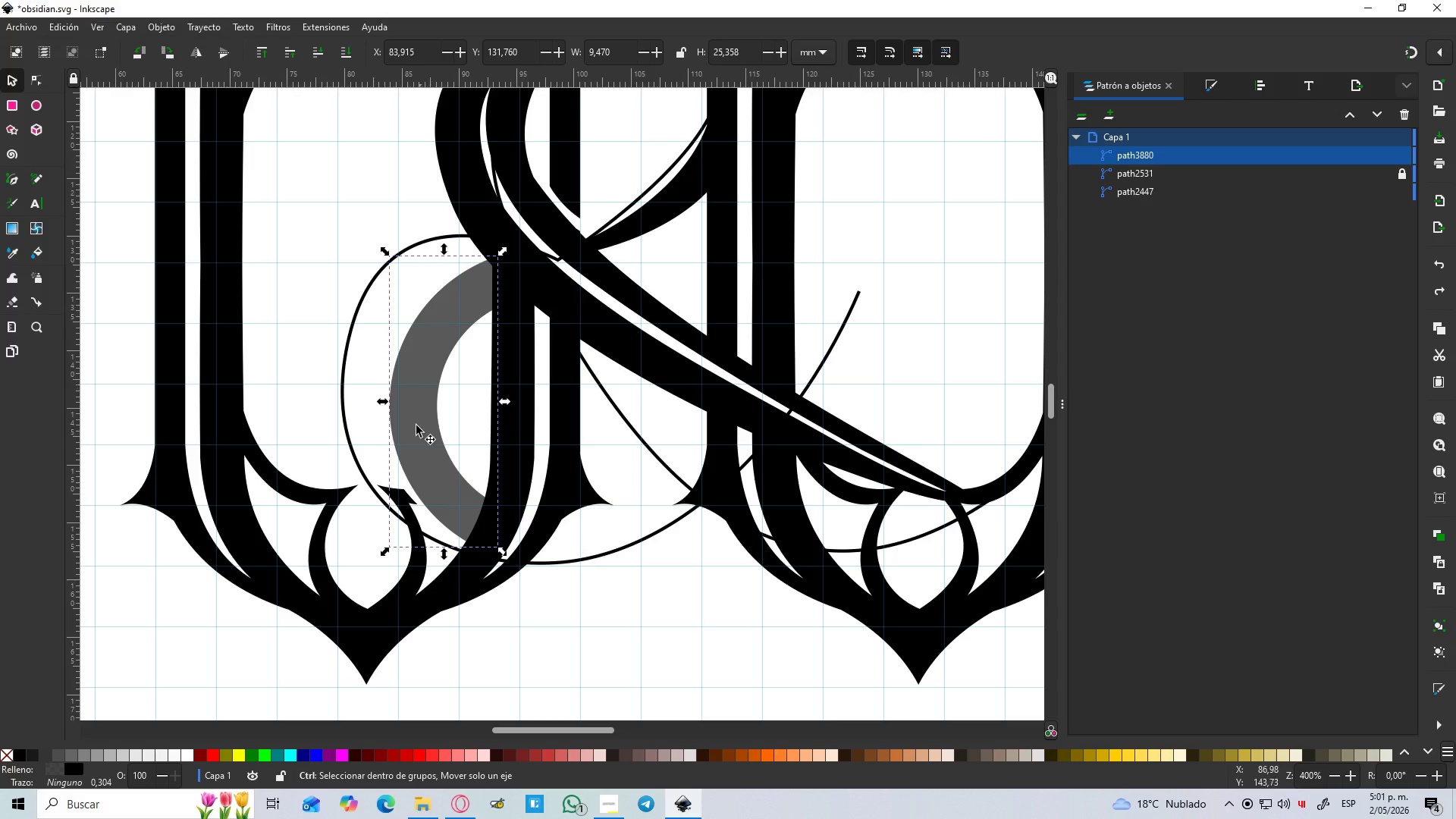 
hold_key(key=ControlLeft, duration=1.52)
 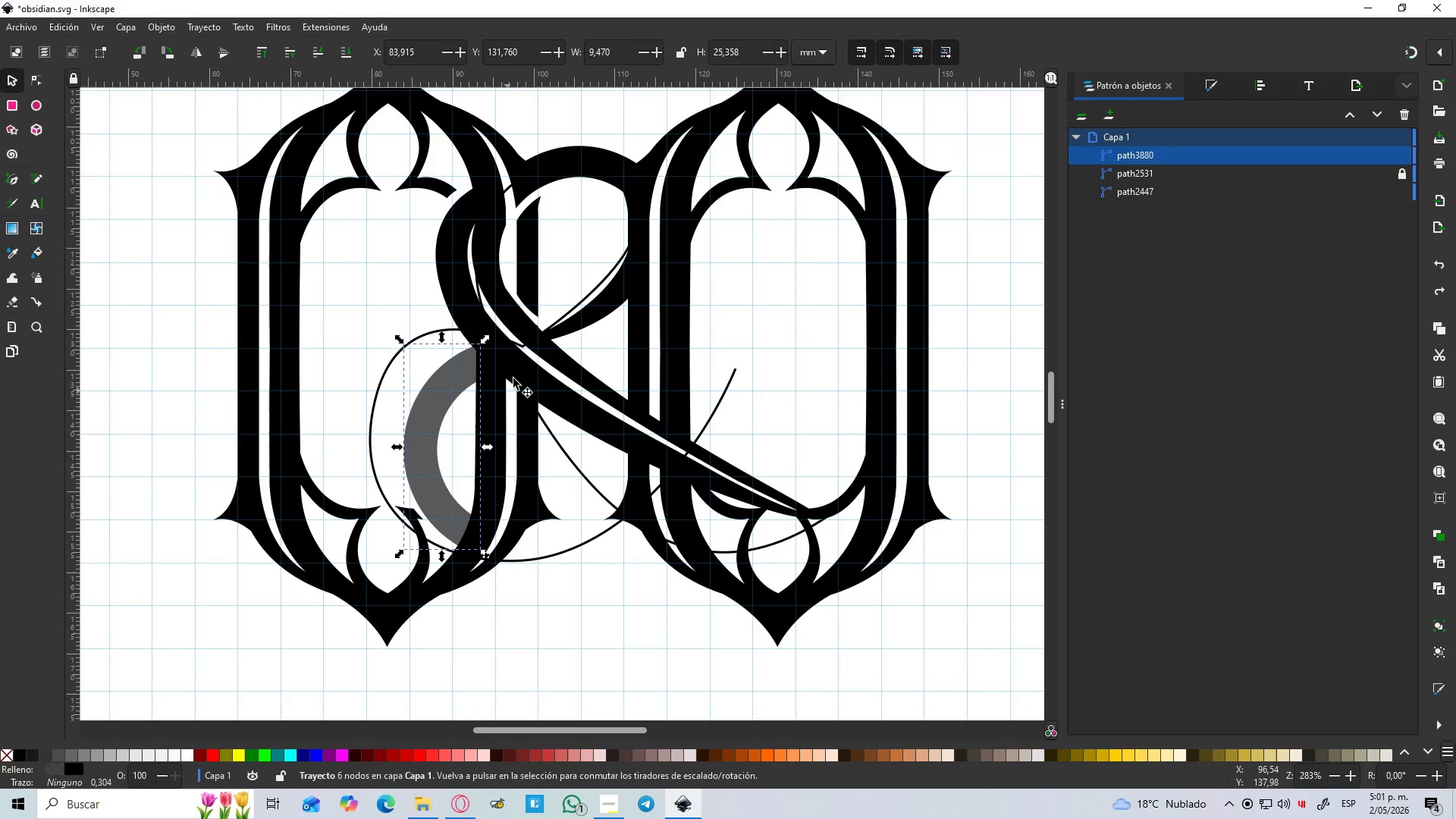 
scroll: coordinate [425, 493], scroll_direction: up, amount: 3.0
 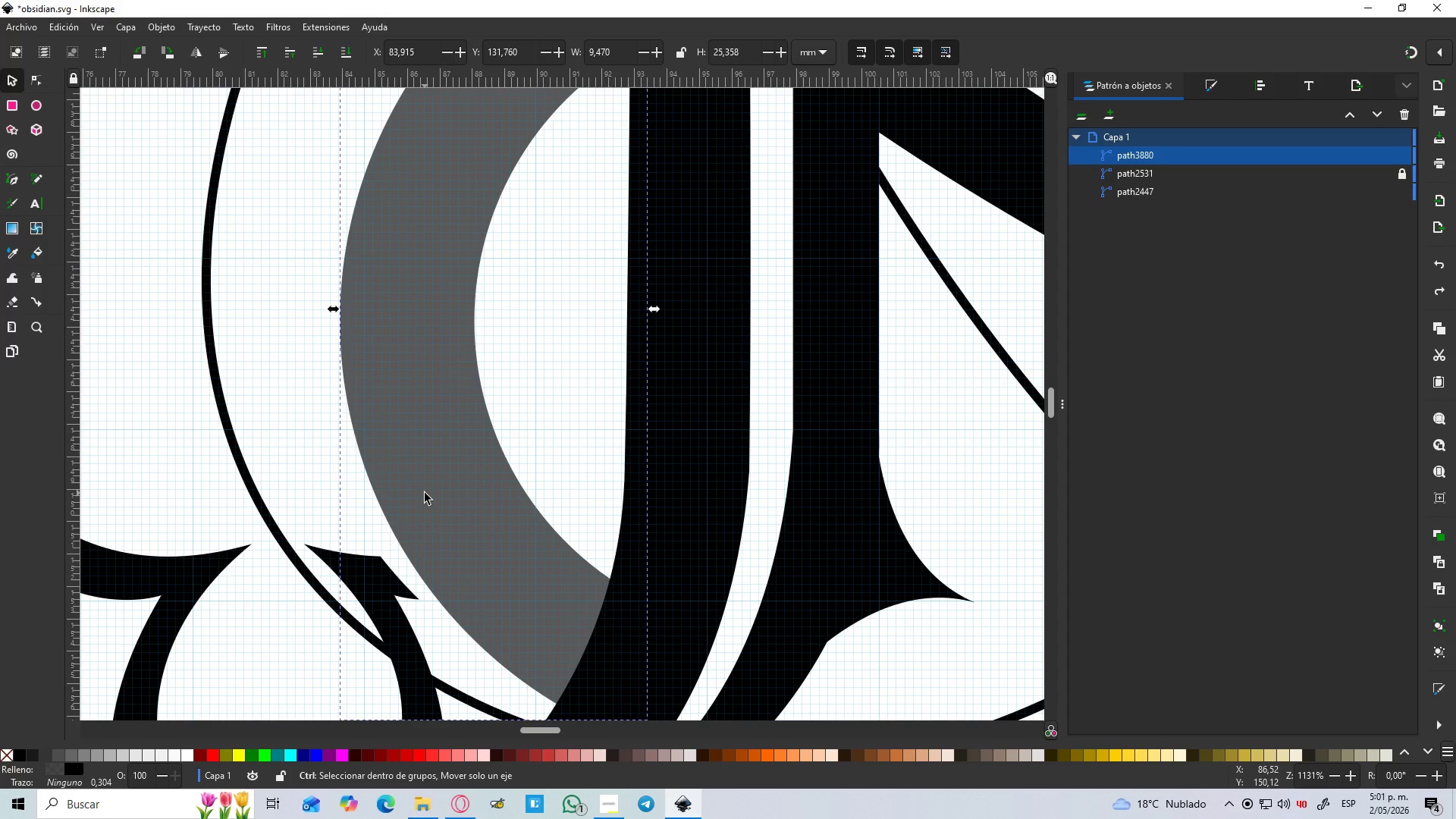 
key(Control+ControlLeft)
 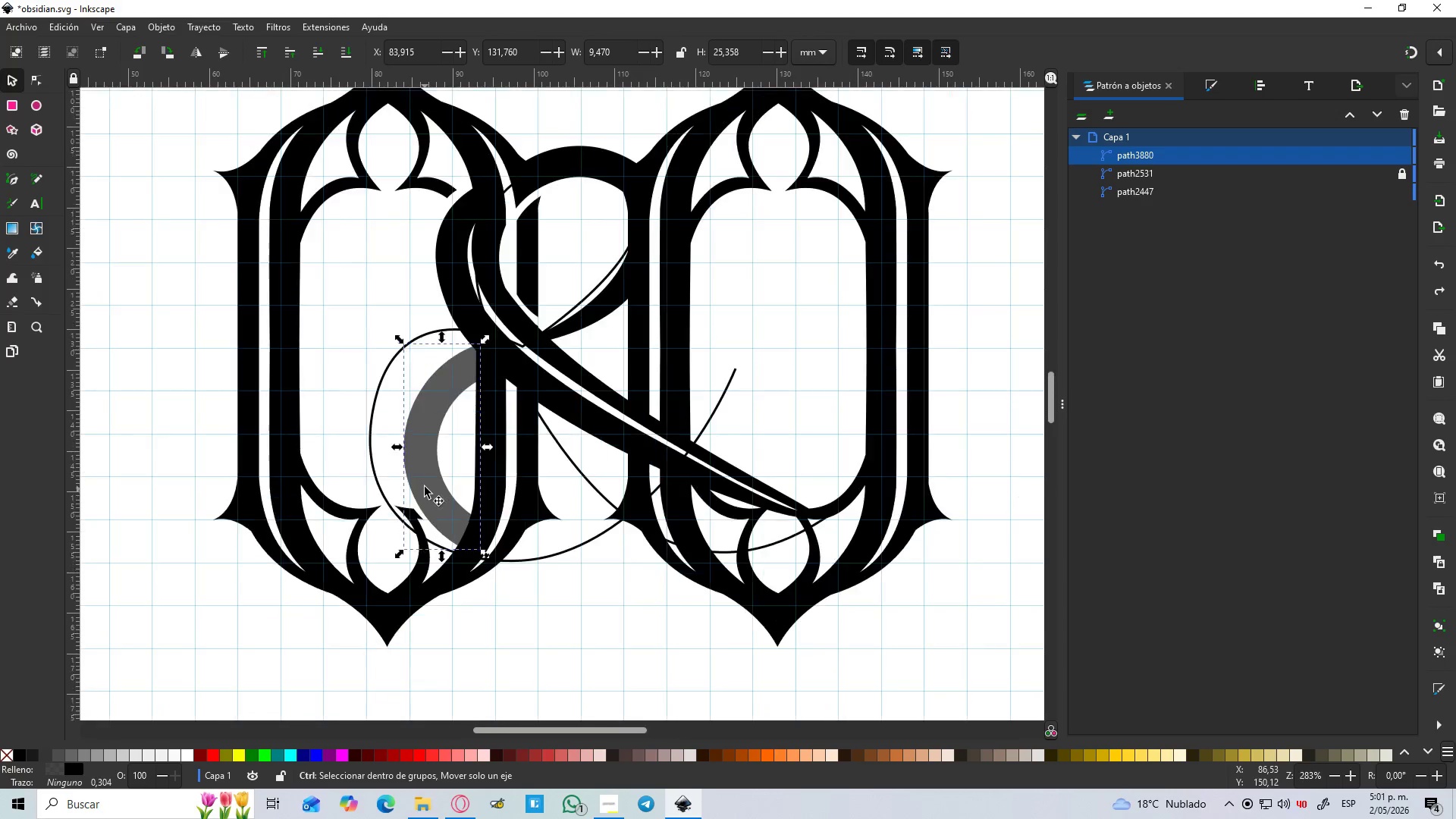 
key(Control+ControlLeft)
 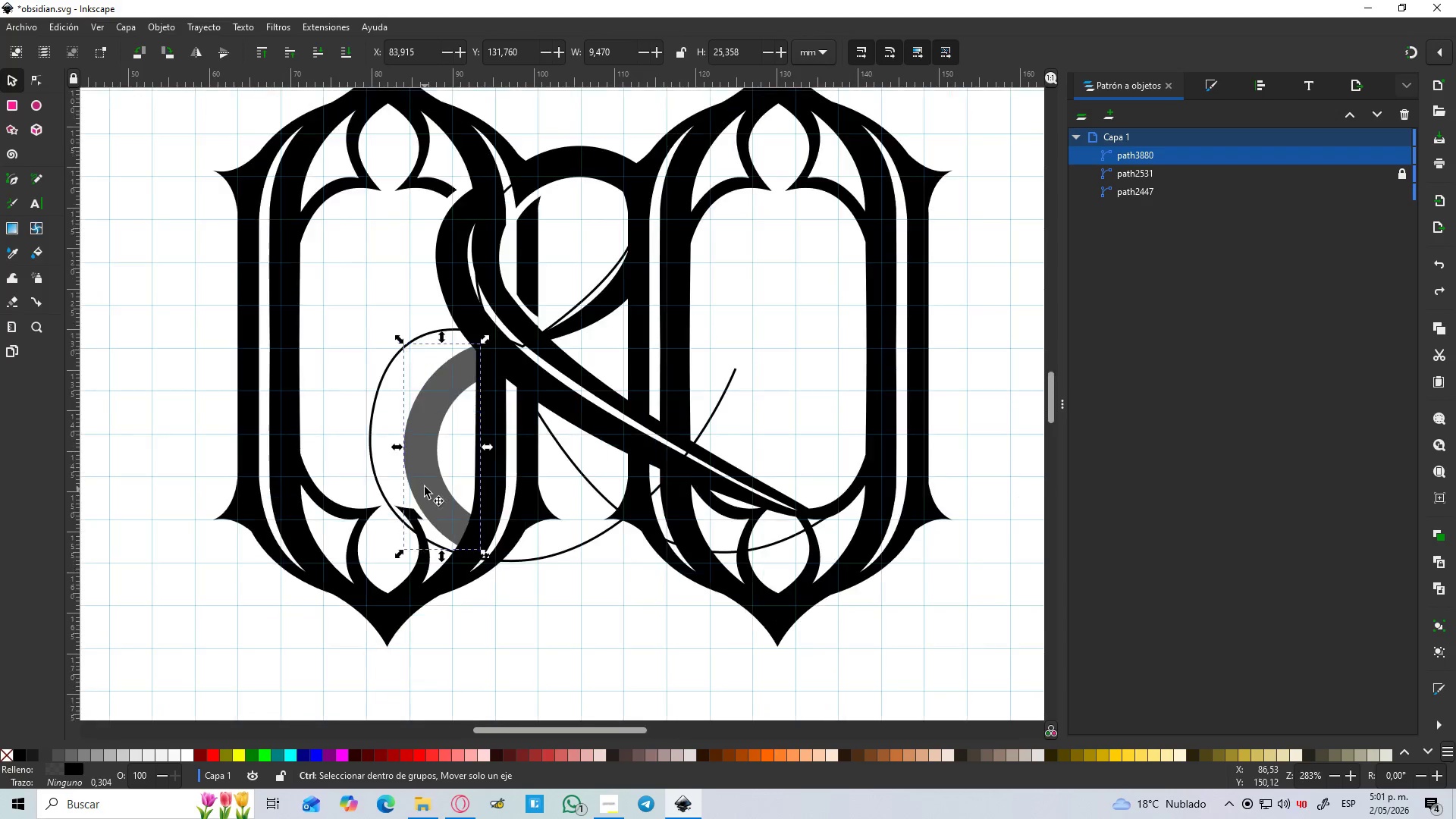 
key(Control+ControlLeft)
 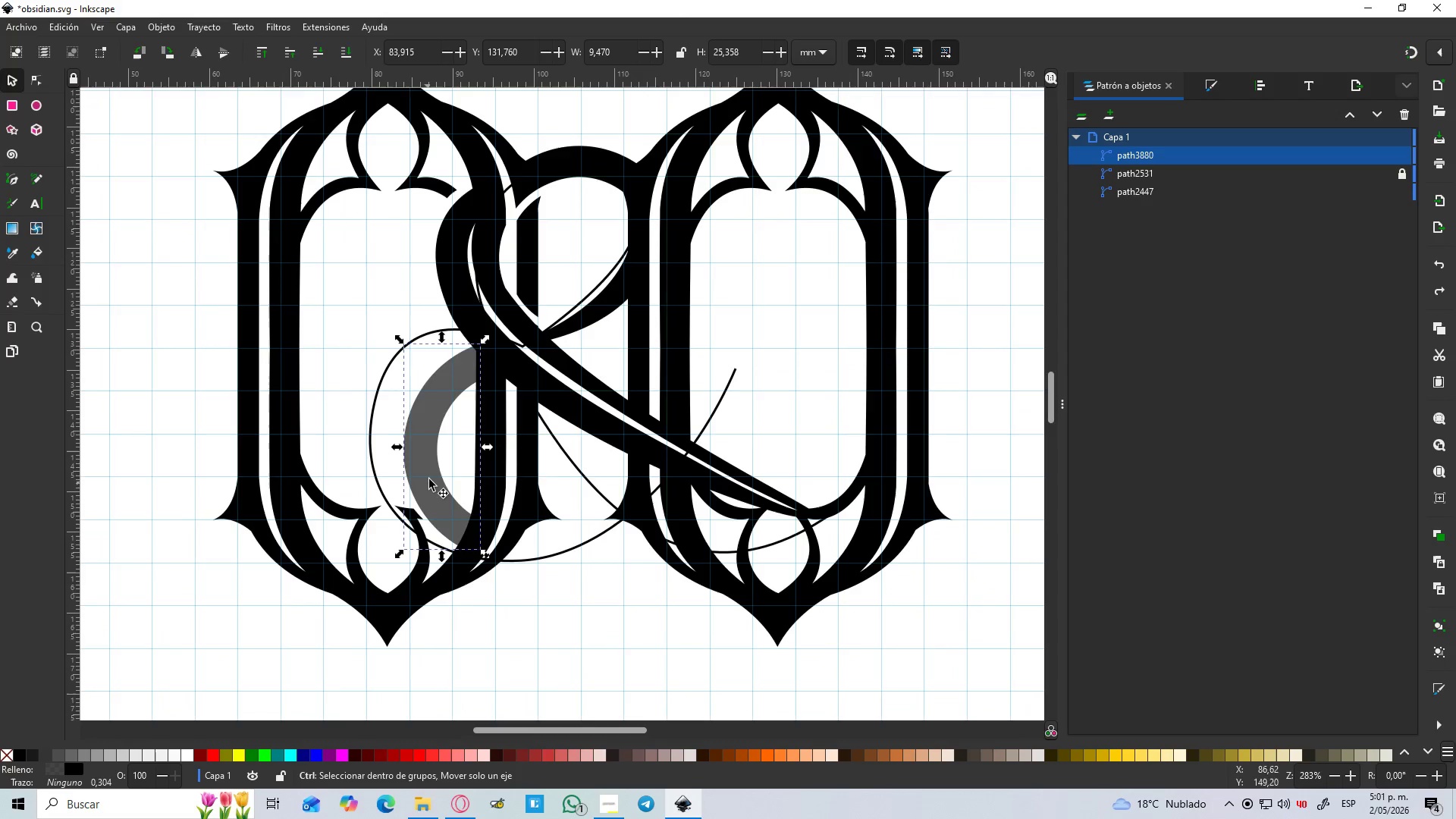 
key(Control+ControlLeft)
 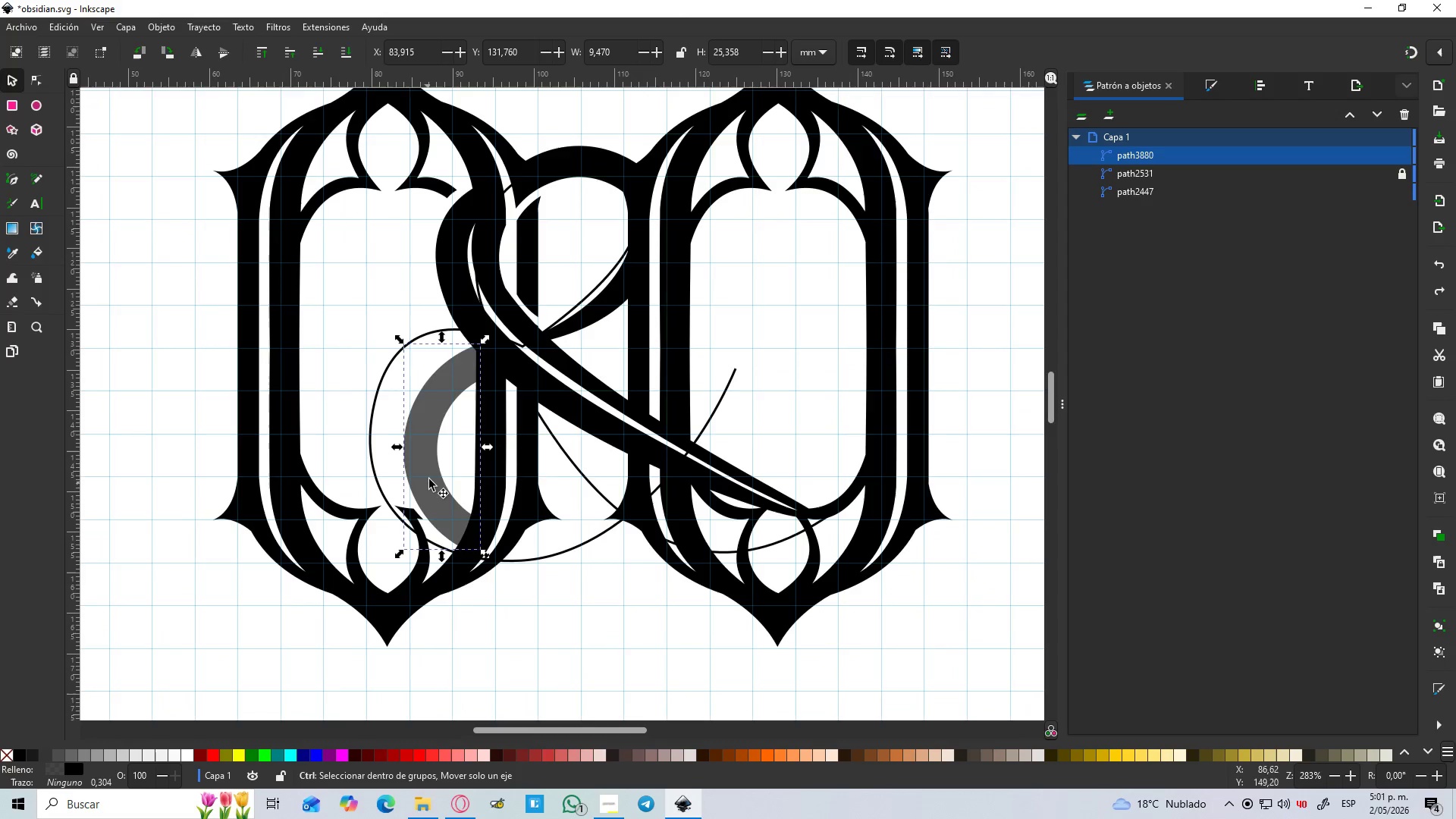 
key(Control+ControlLeft)
 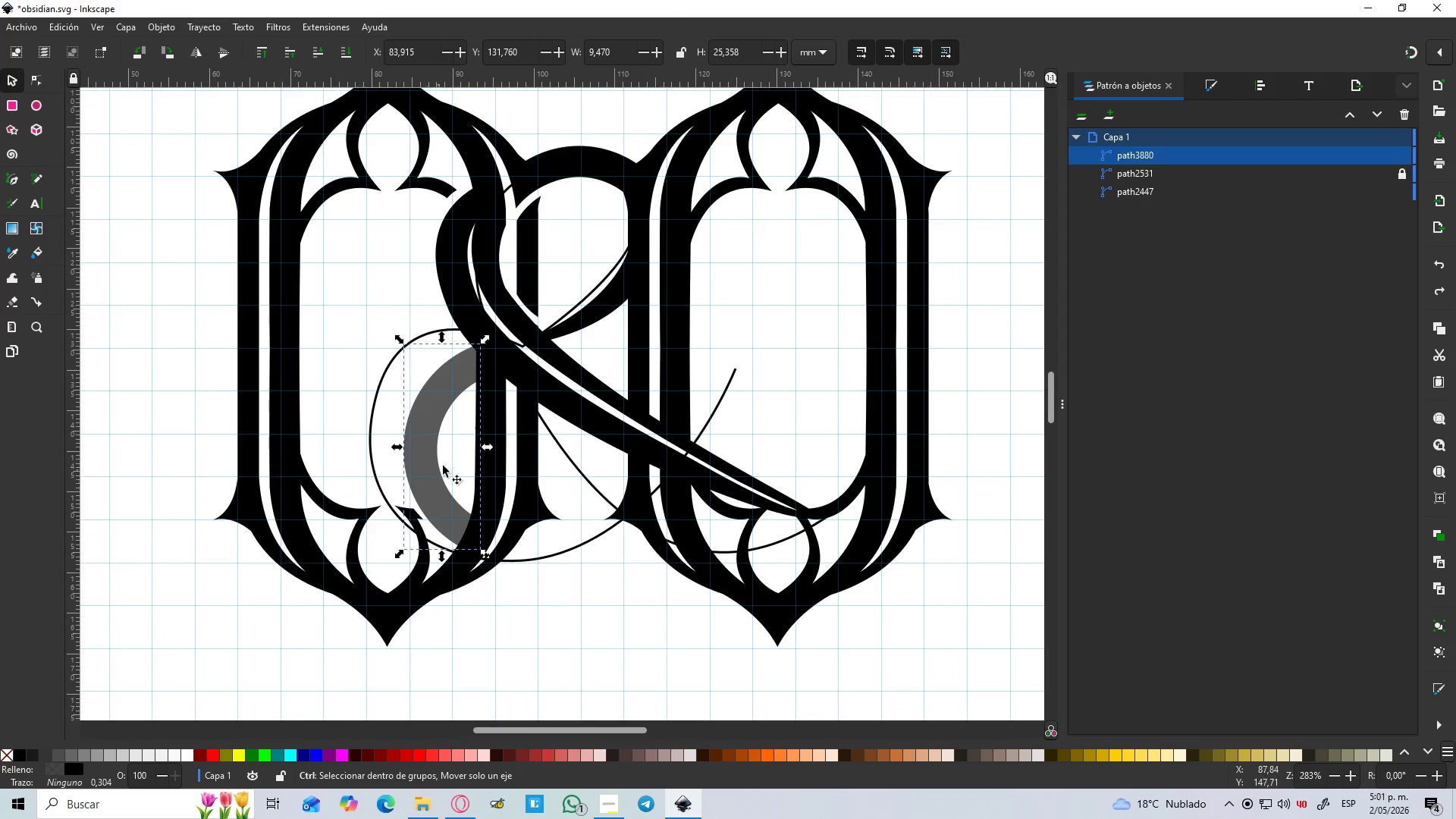 
key(Control+ControlLeft)
 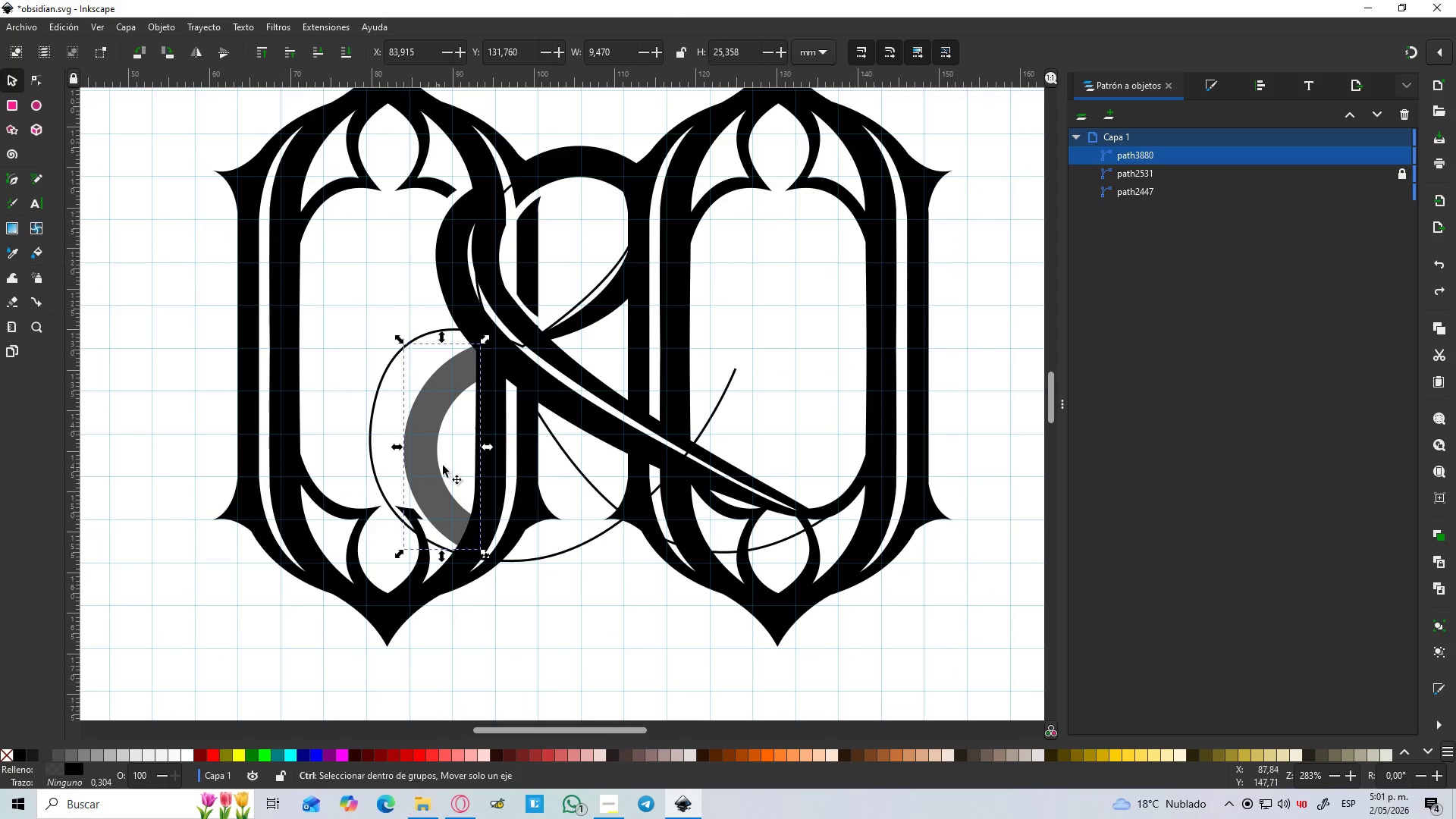 
key(Control+ControlLeft)
 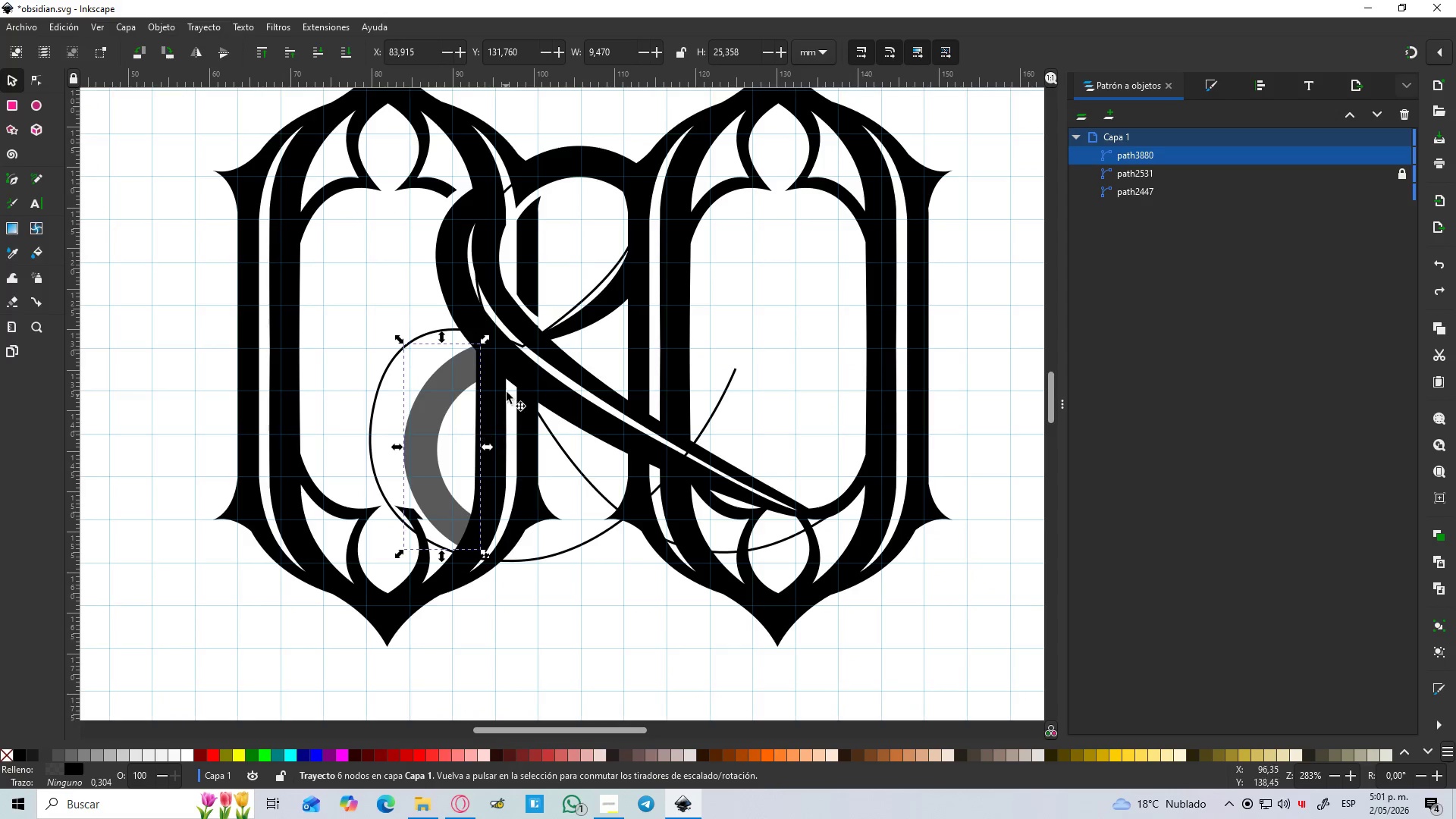 
scroll: coordinate [425, 493], scroll_direction: down, amount: 4.0
 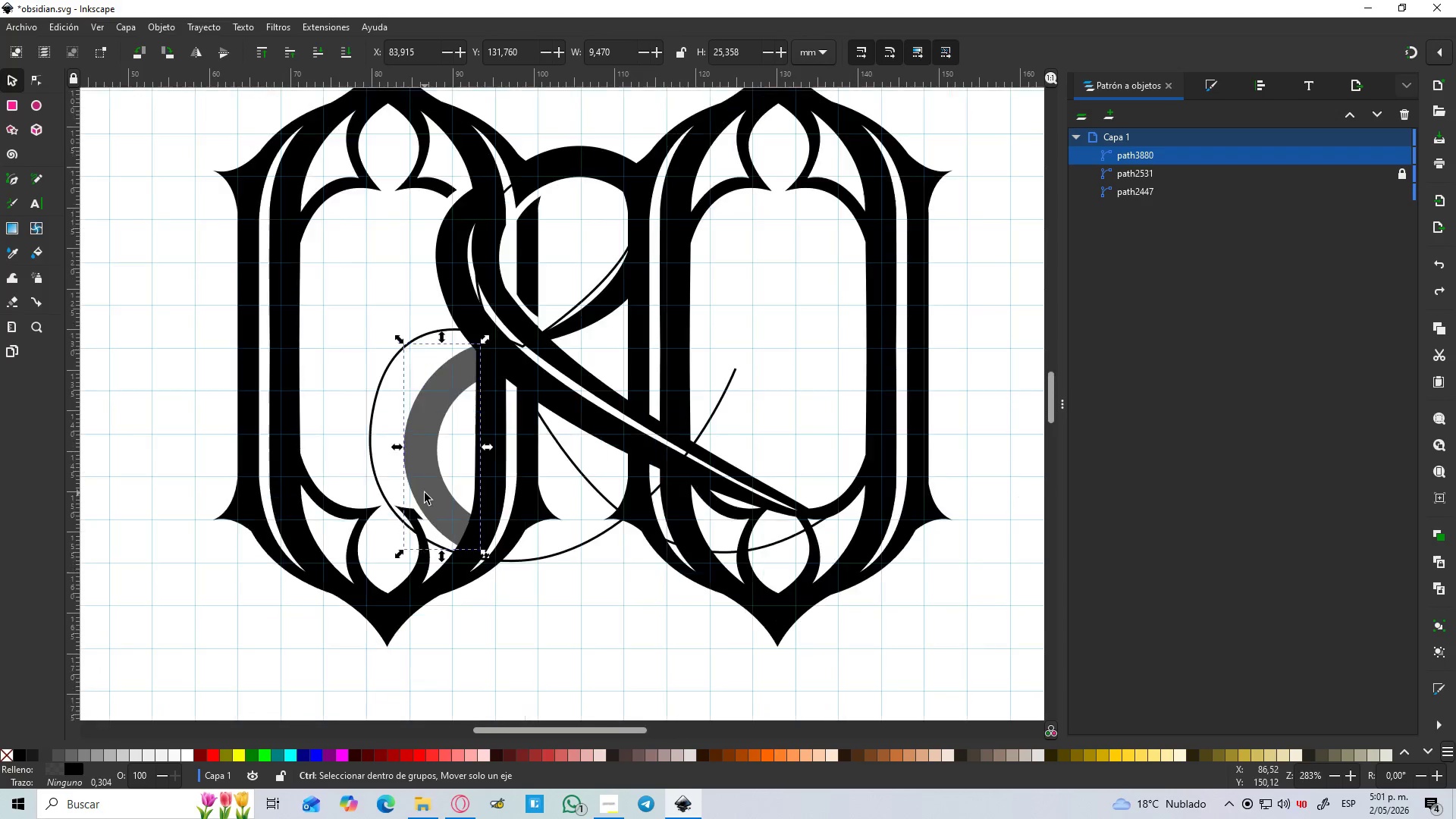 
hold_key(key=ShiftLeft, duration=0.47)
left_click([516, 361])
 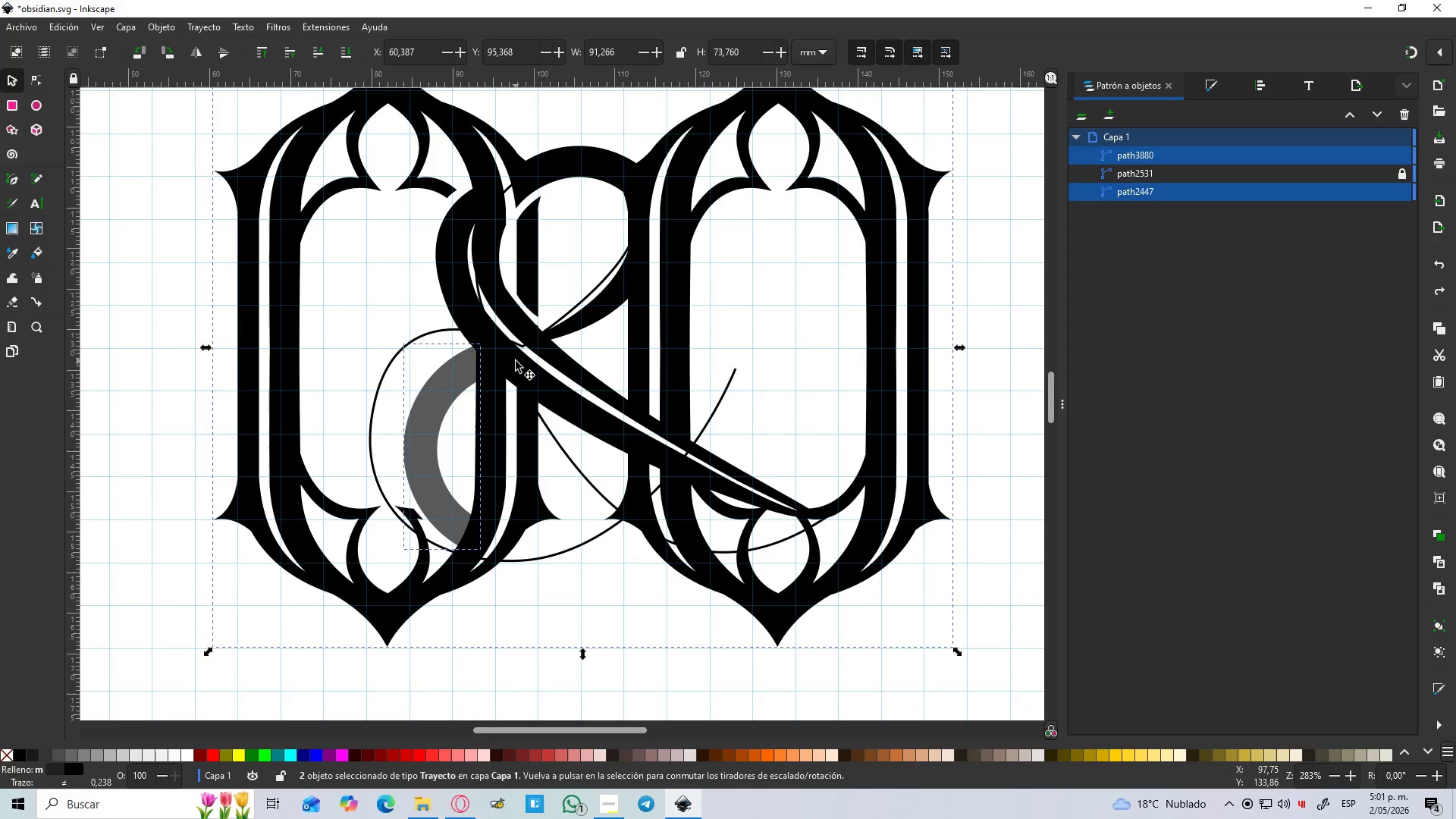 
key(Control+NumpadAdd)
 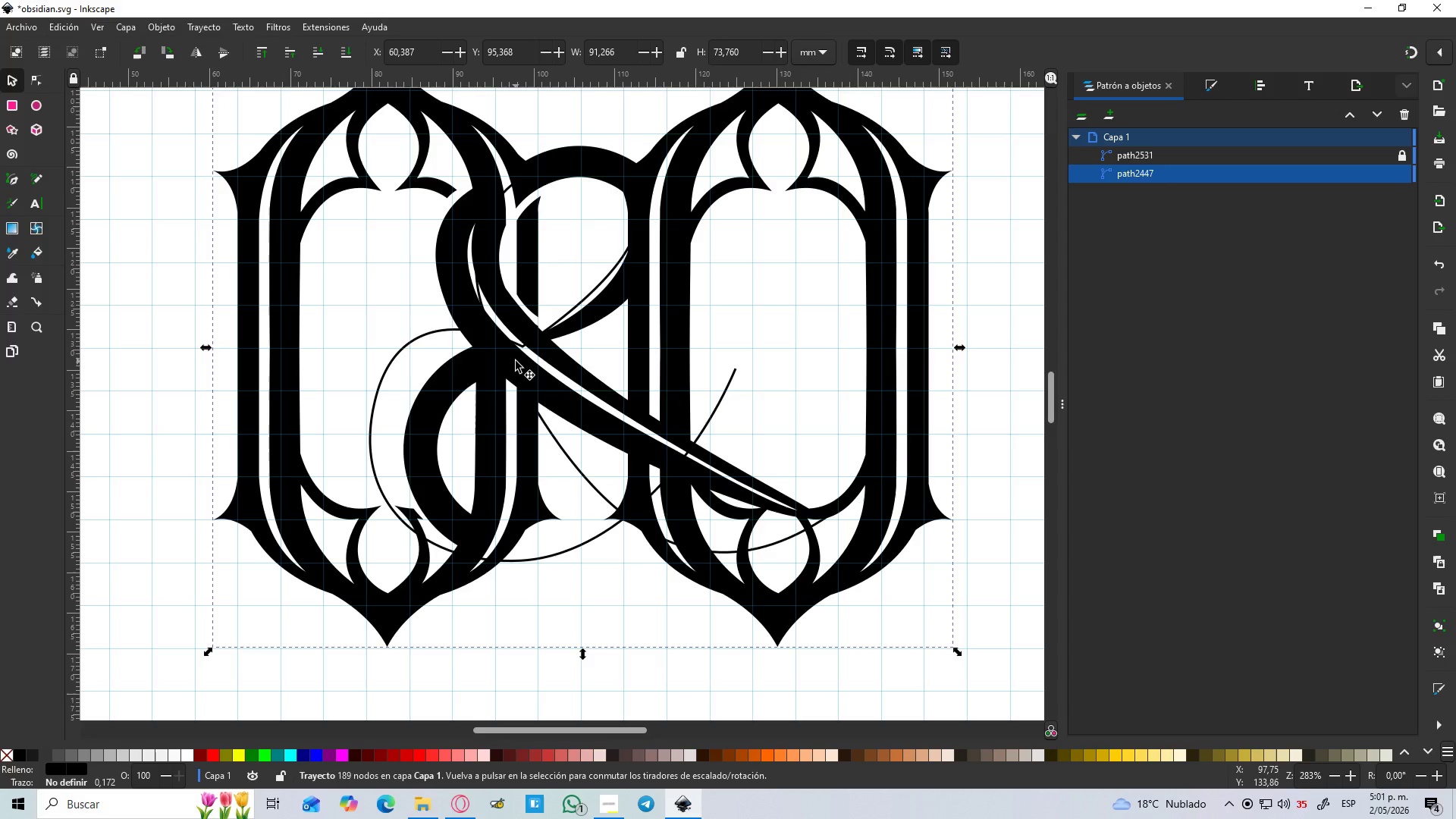 
wait(6.72)
 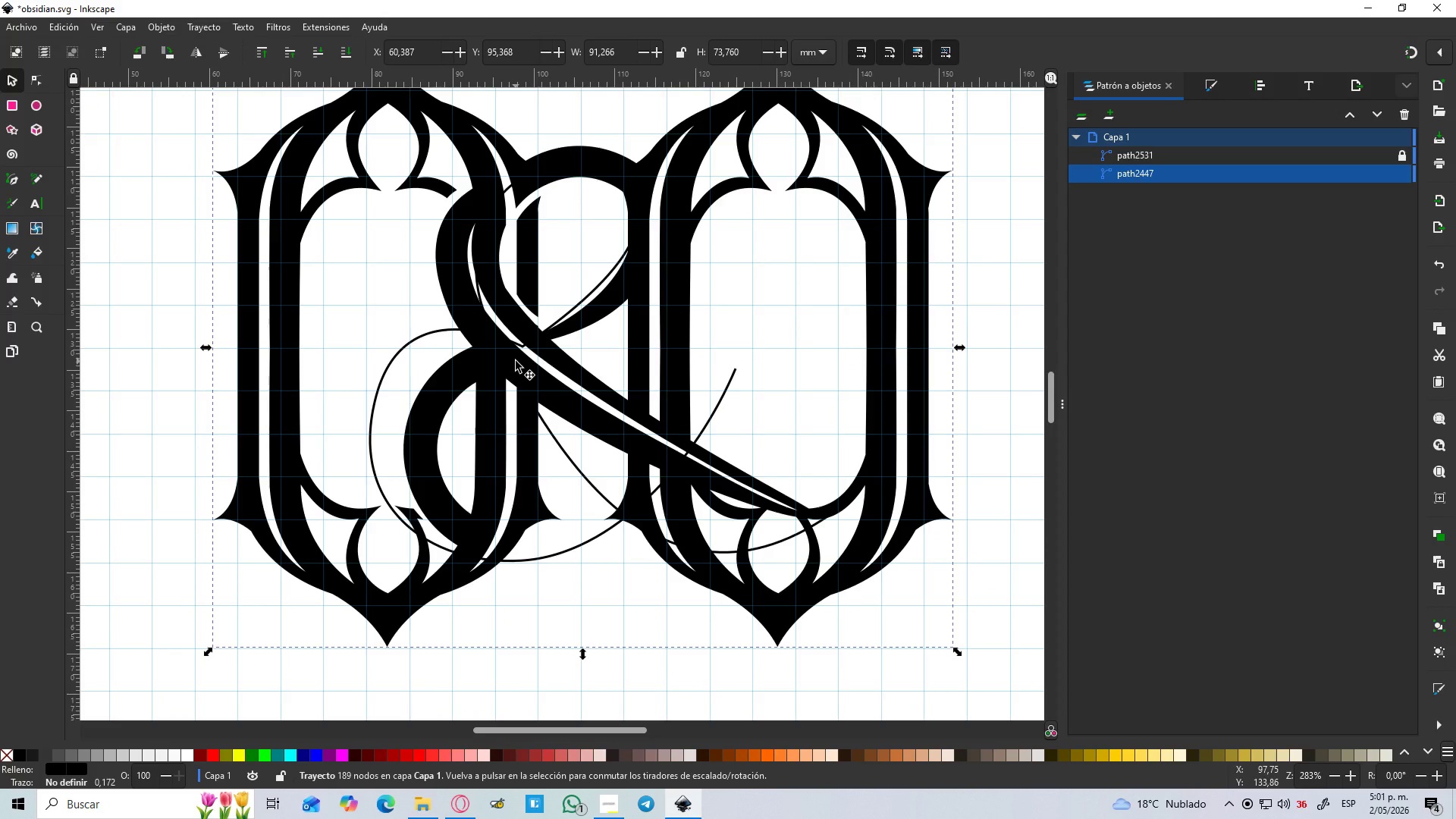 
hold_key(key=ControlLeft, duration=1.5)
 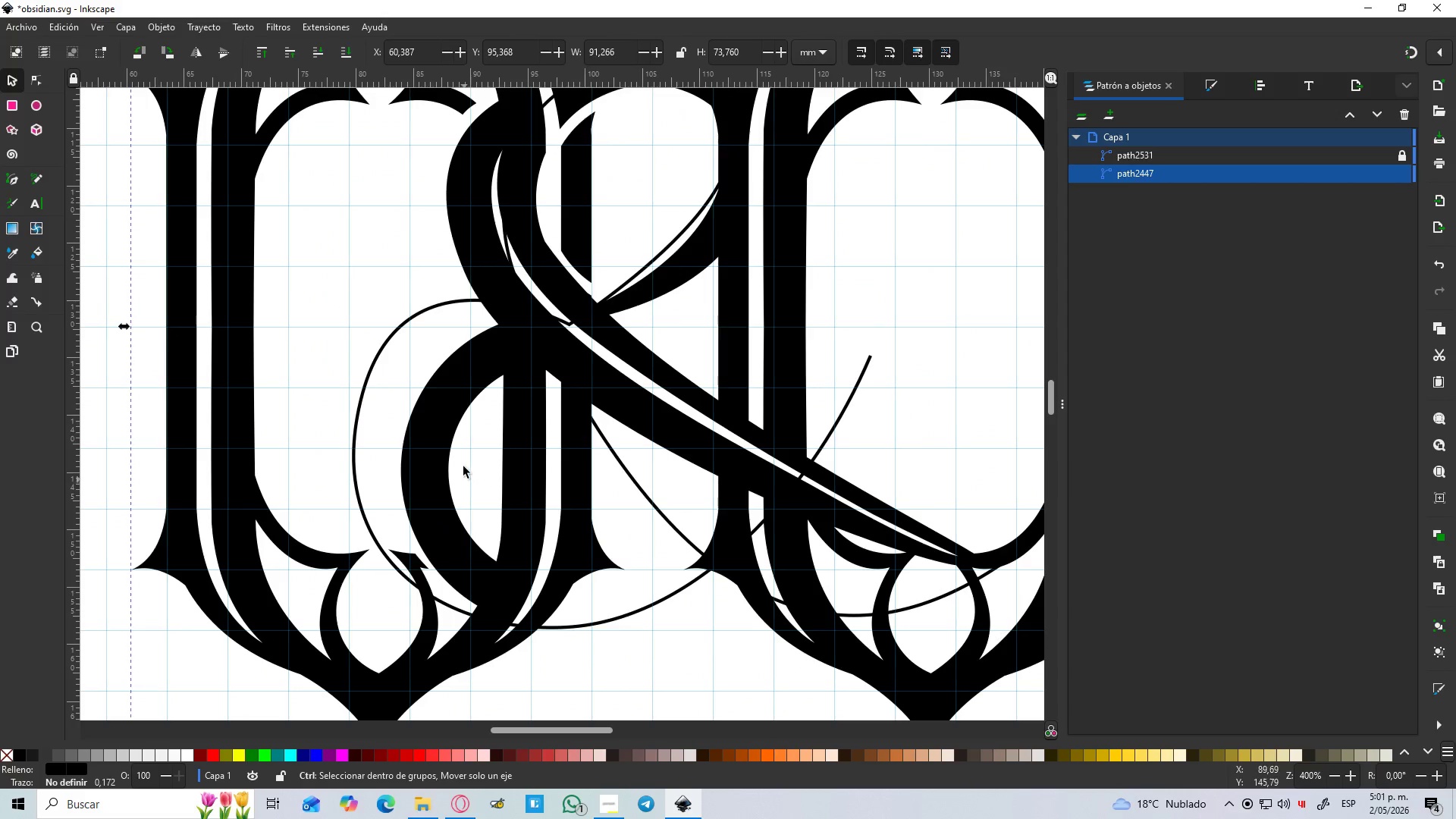 
hold_key(key=ControlLeft, duration=0.52)
 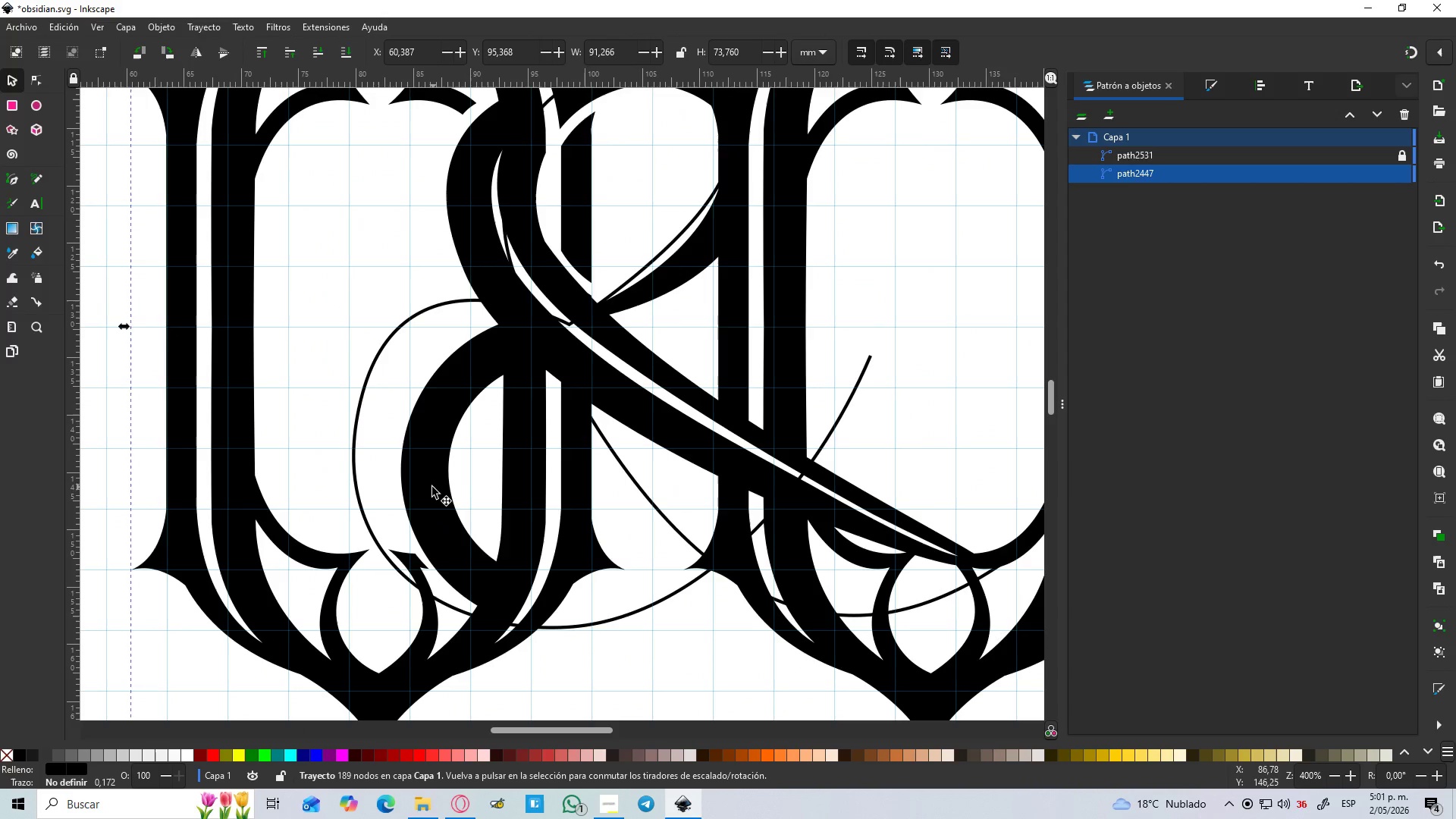 
scroll: coordinate [485, 422], scroll_direction: up, amount: 1.0
 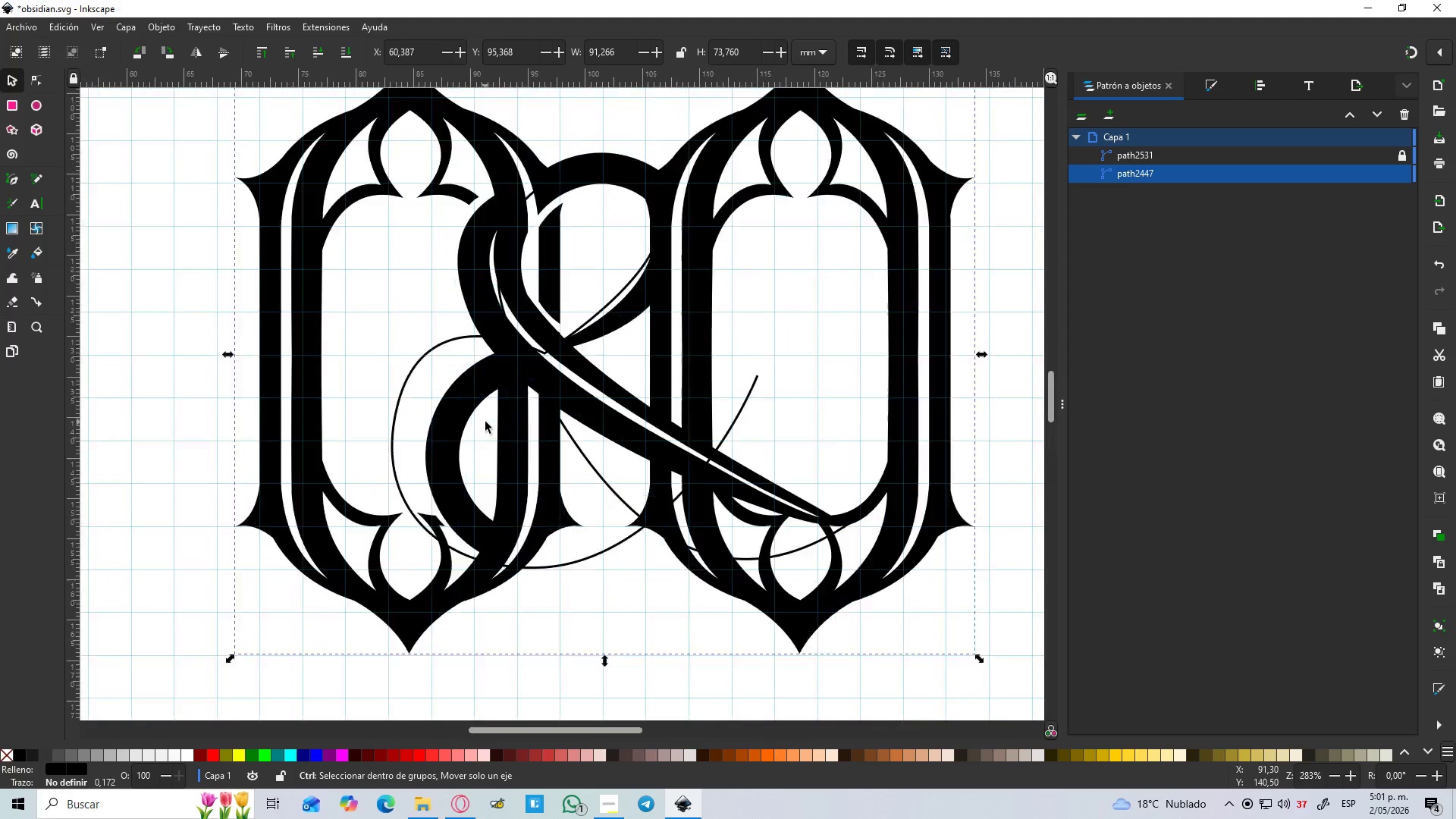 
hold_key(key=ControlLeft, duration=1.5)
 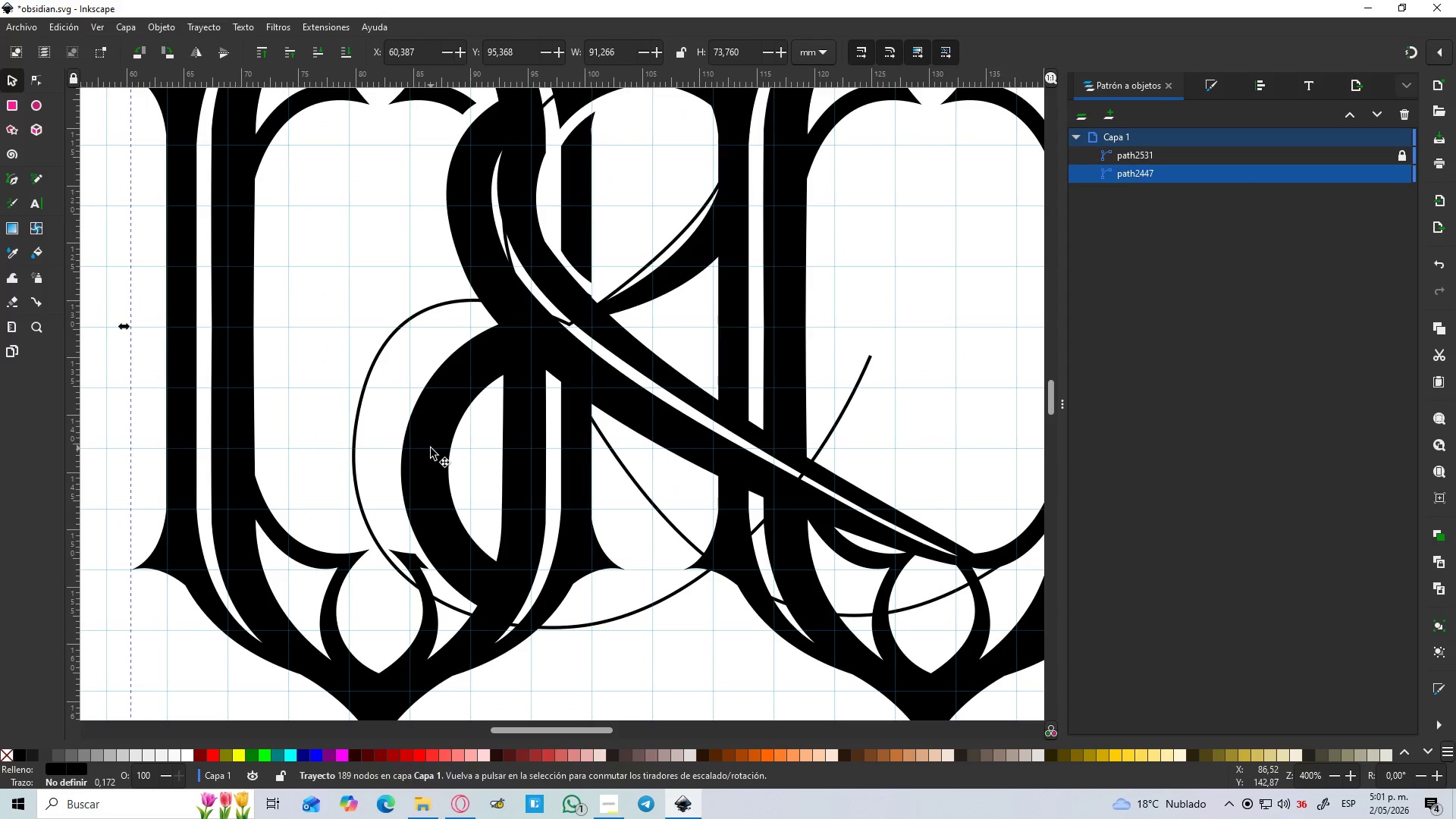 
hold_key(key=ControlLeft, duration=0.48)
 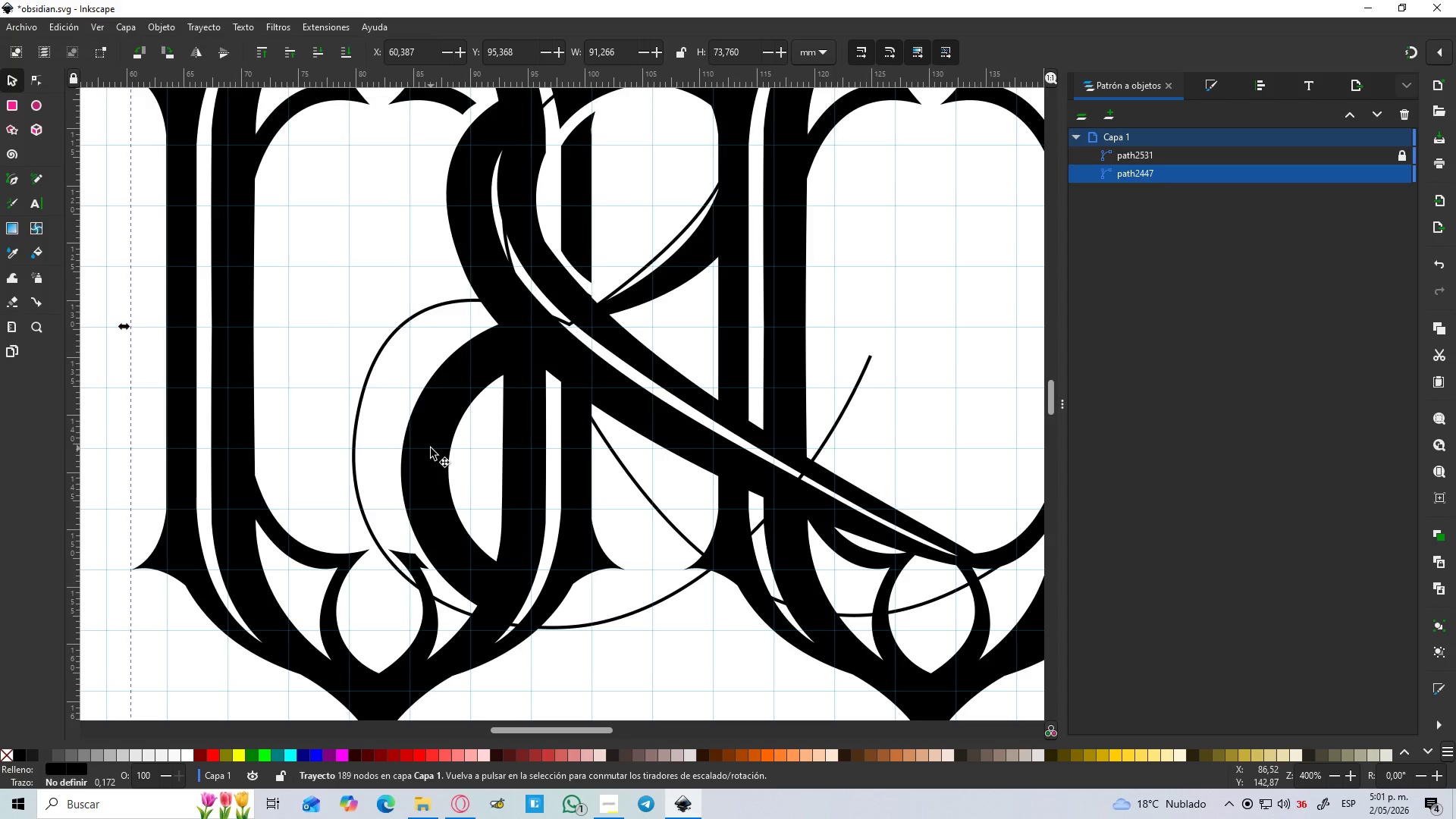 
hold_key(key=ControlLeft, duration=1.22)
 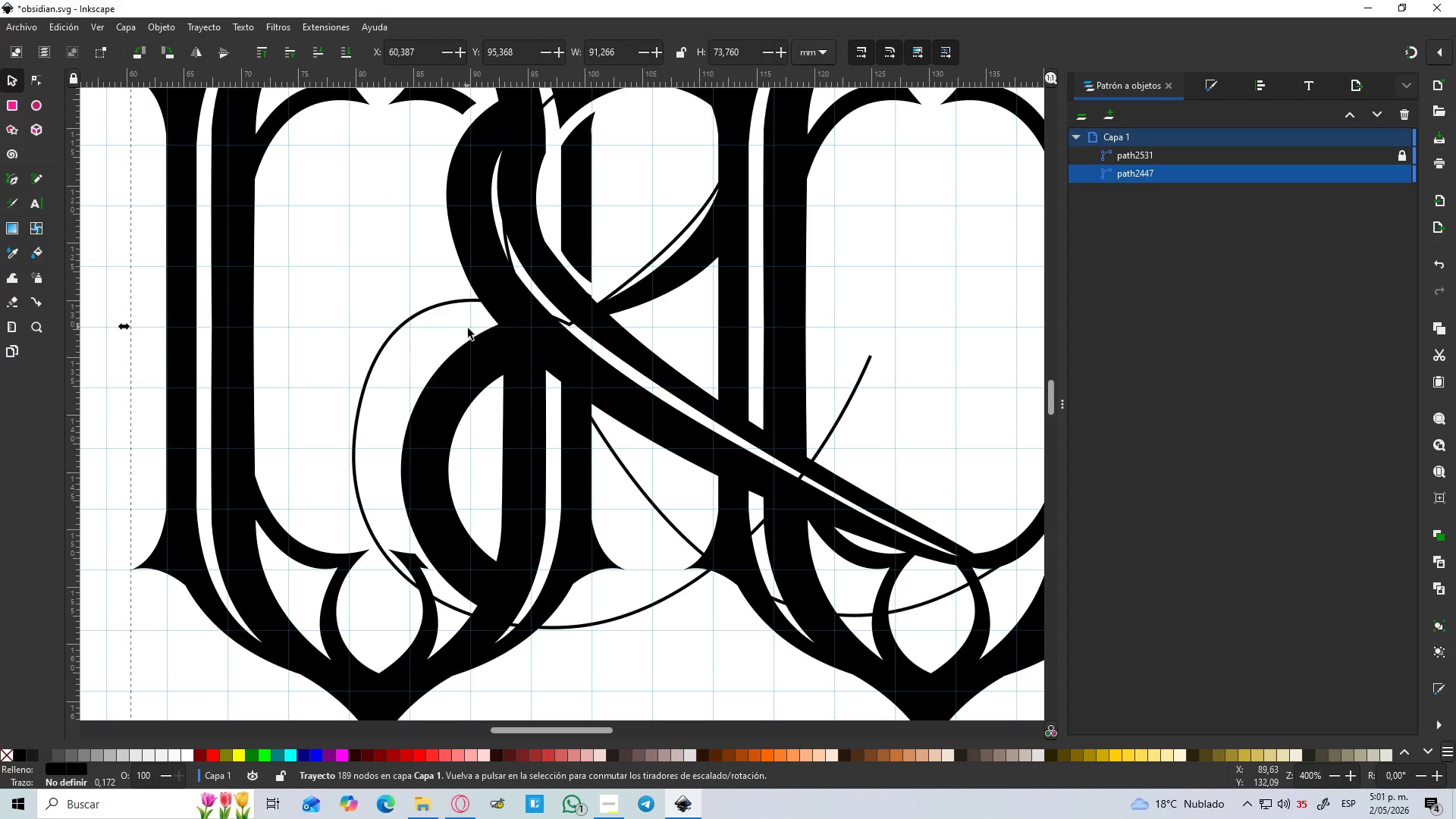 
hold_key(key=ControlLeft, duration=0.95)
 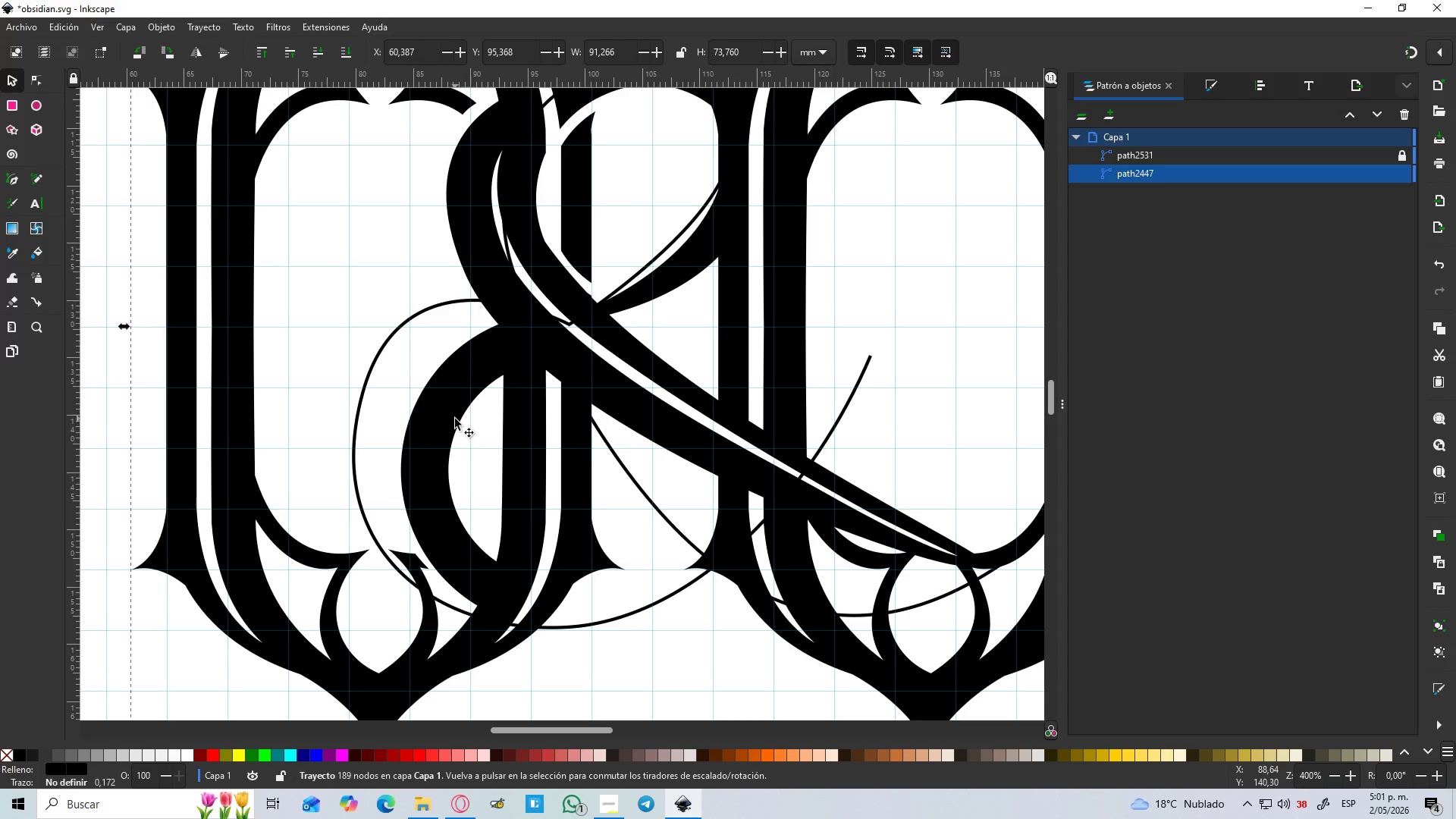 
key(Control+Z)
 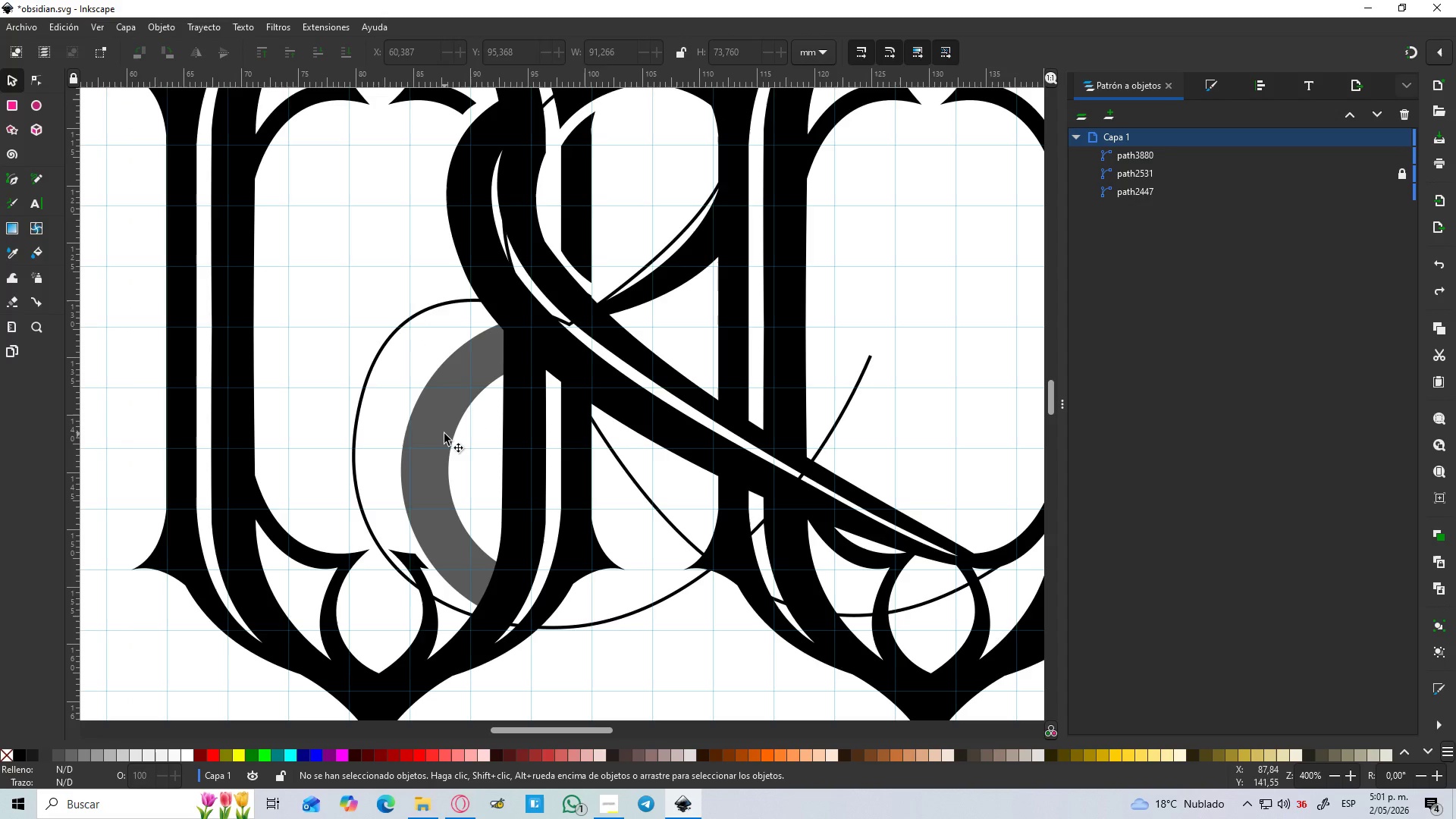 
left_click([444, 434])
 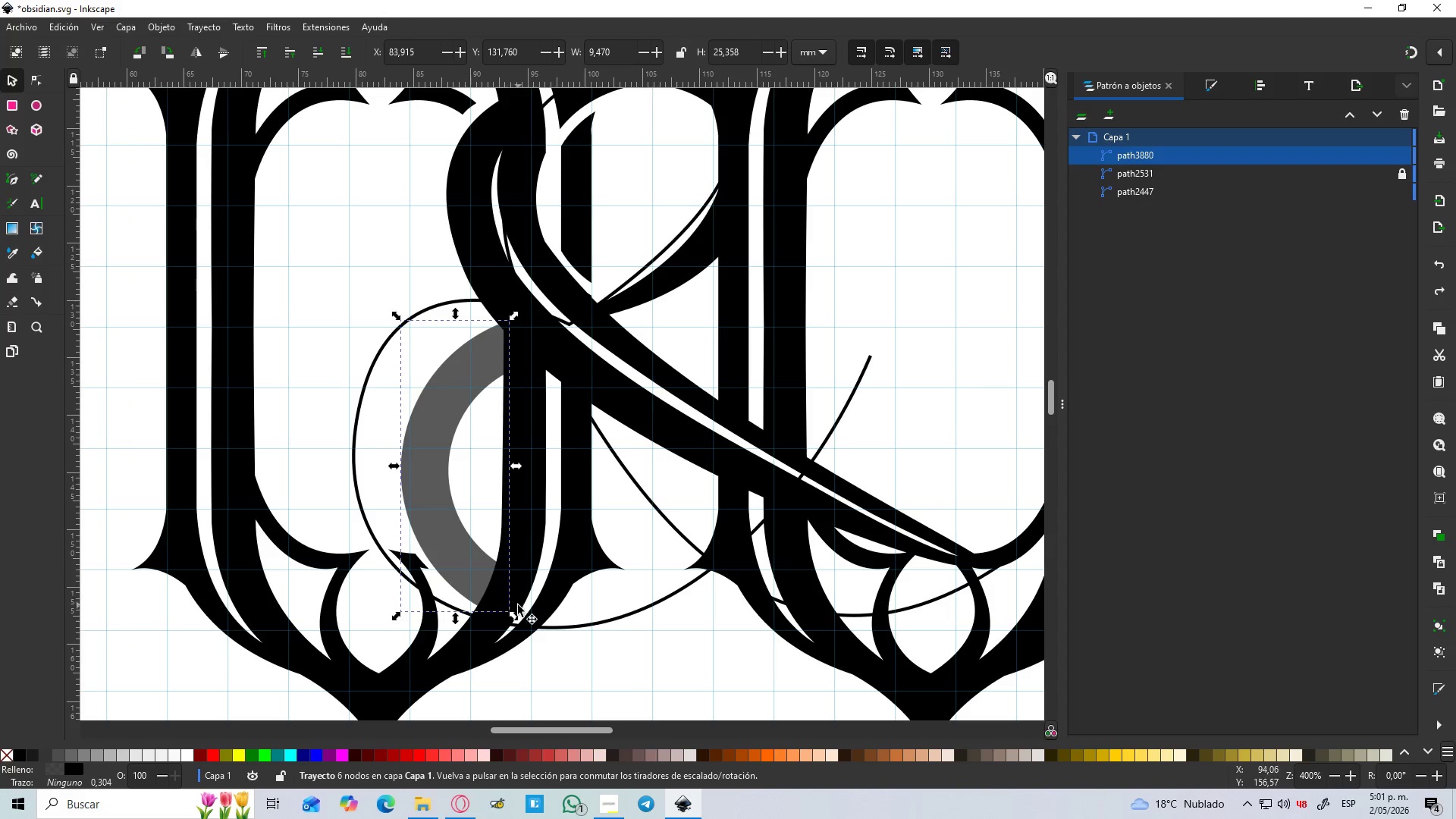 
hold_key(key=ControlLeft, duration=1.19)
left_click_drag(start_coordinate=[516, 620], to_coordinate=[670, 669])
 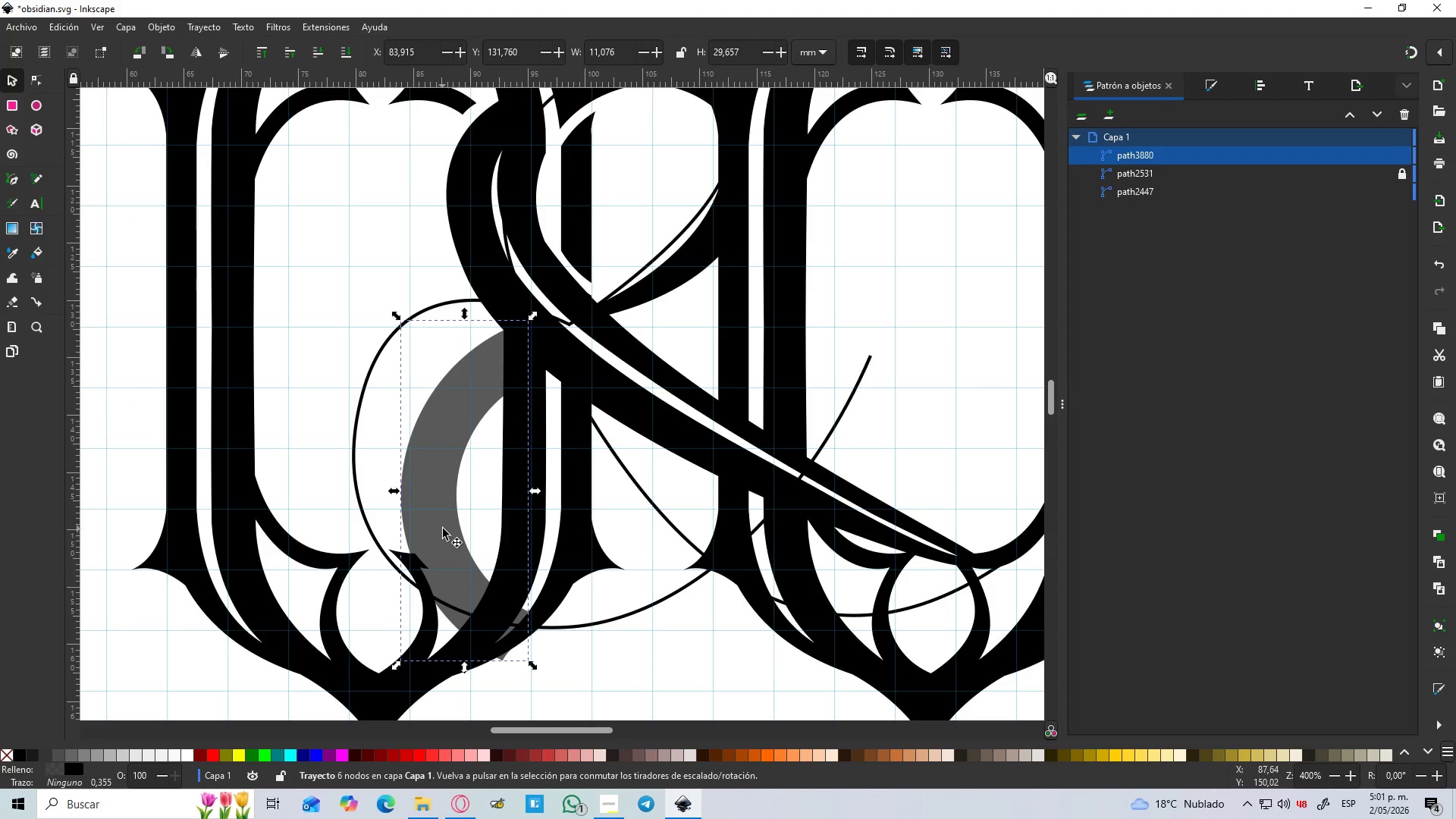 
left_click_drag(start_coordinate=[449, 532], to_coordinate=[420, 489])
 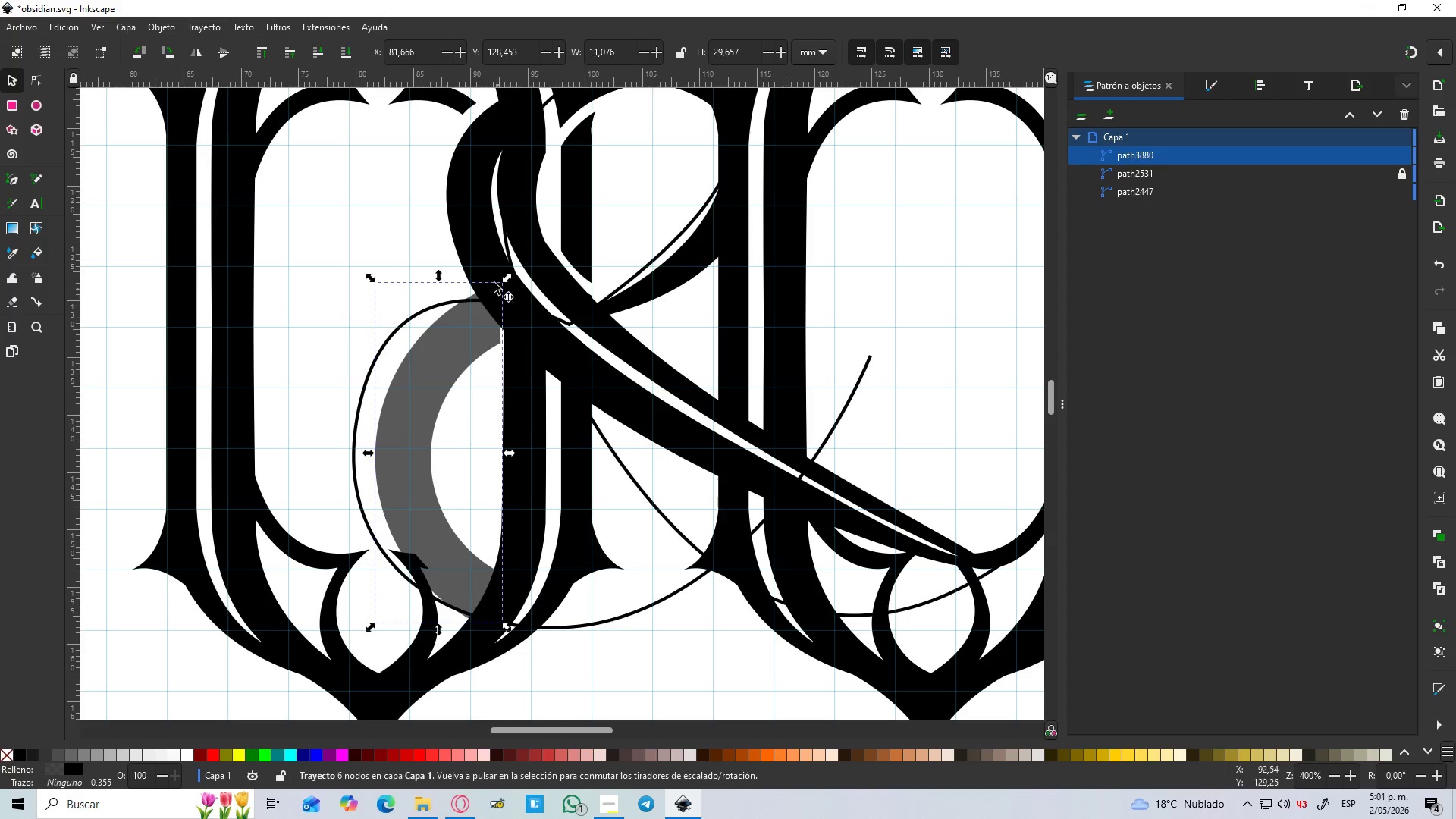 
hold_key(key=ControlLeft, duration=1.5)
left_click_drag(start_coordinate=[503, 277], to_coordinate=[670, 196])
 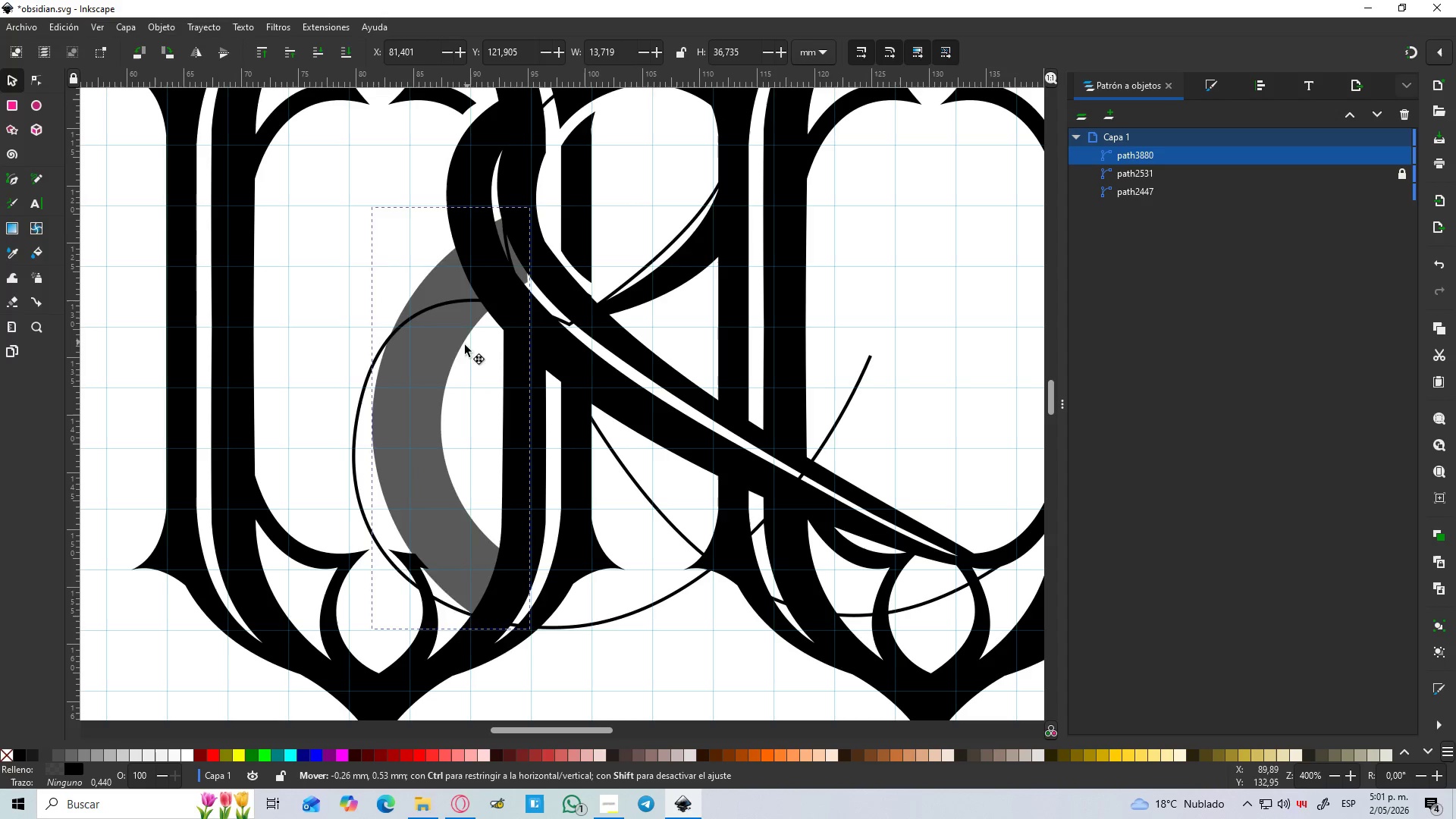 
key(Control+ControlLeft)
 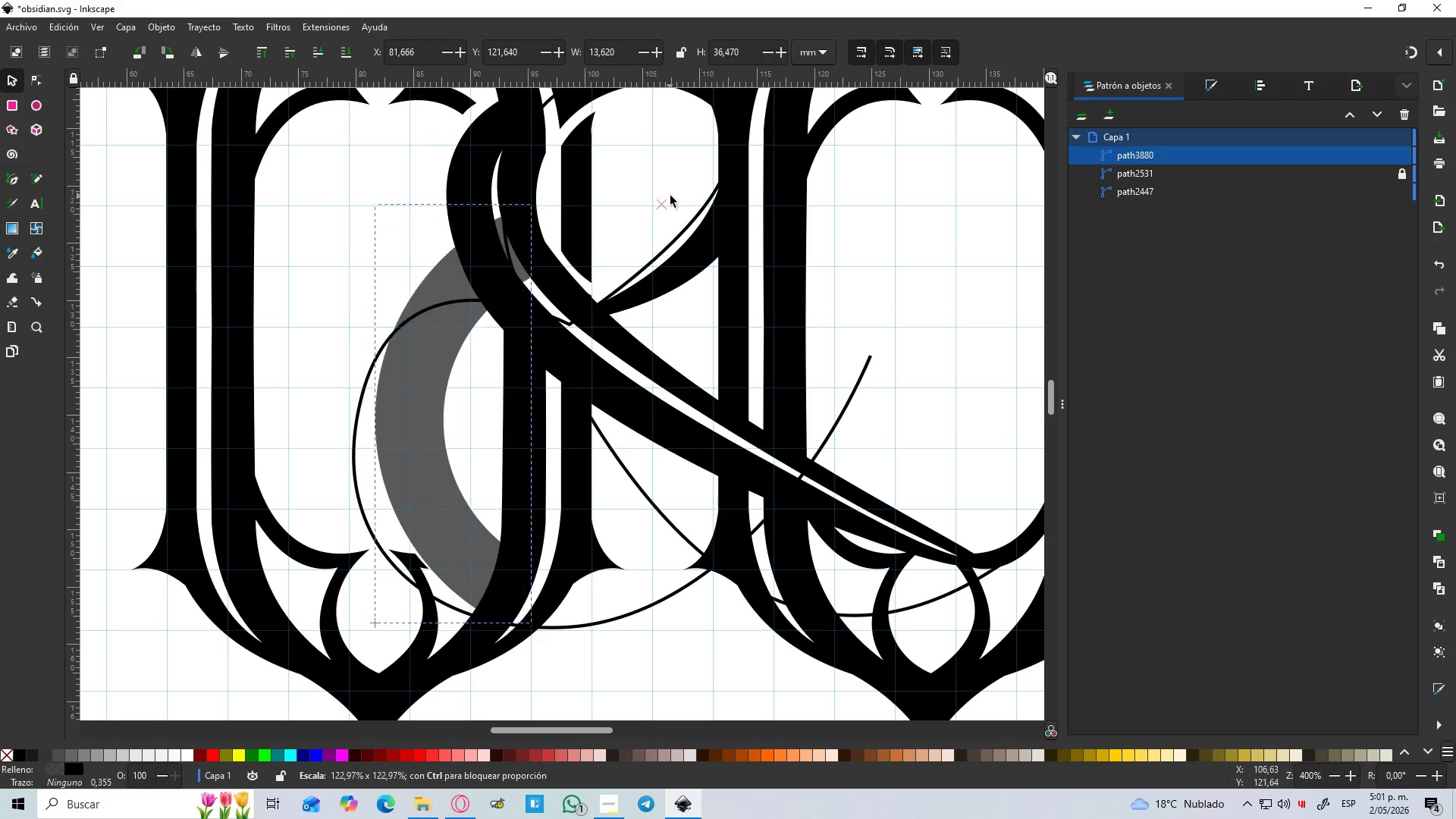 
key(Control+ControlLeft)
 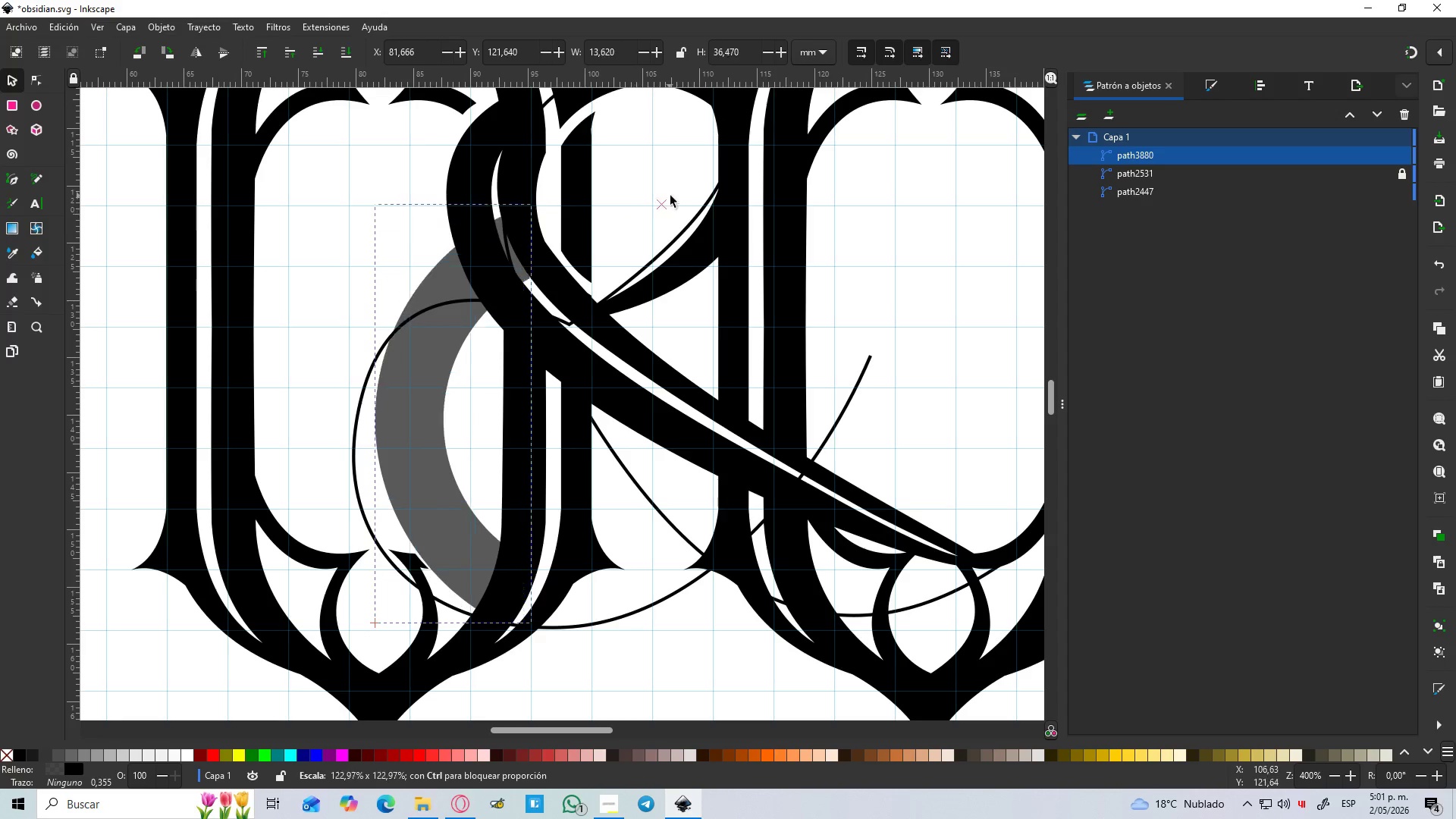 
key(Control+ControlLeft)
 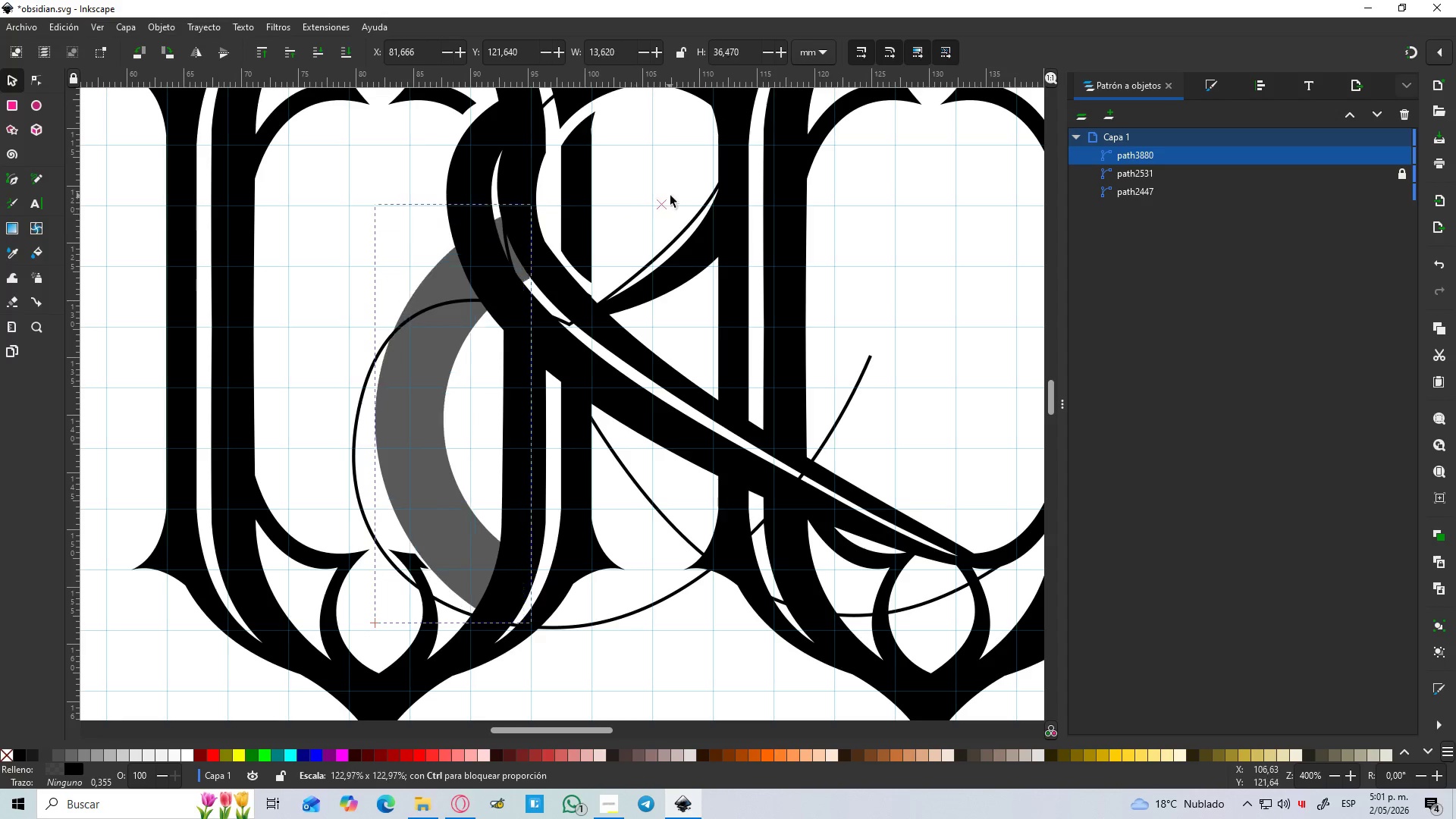 
key(Control+ControlLeft)
 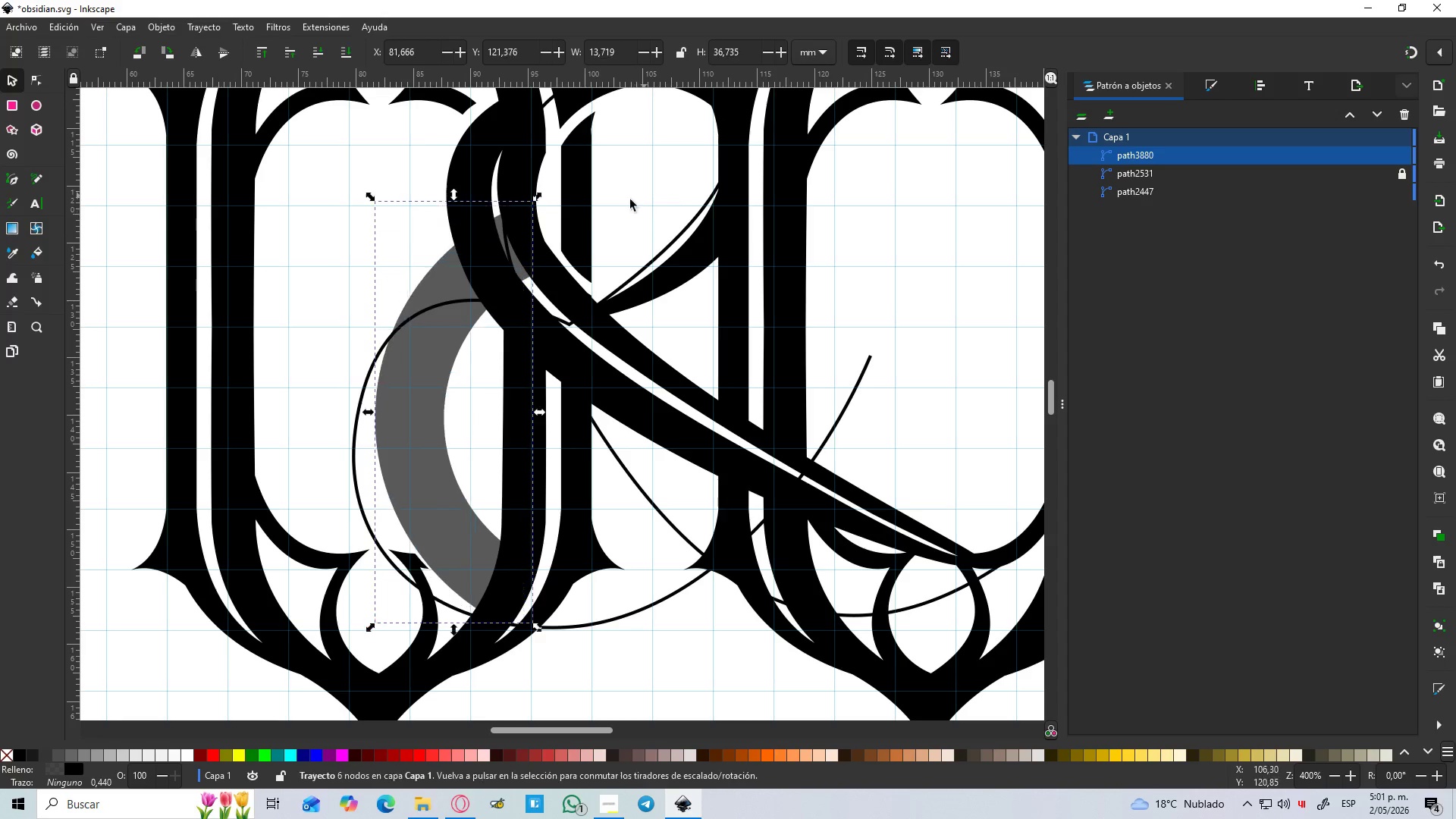 
key(Control+ControlLeft)
 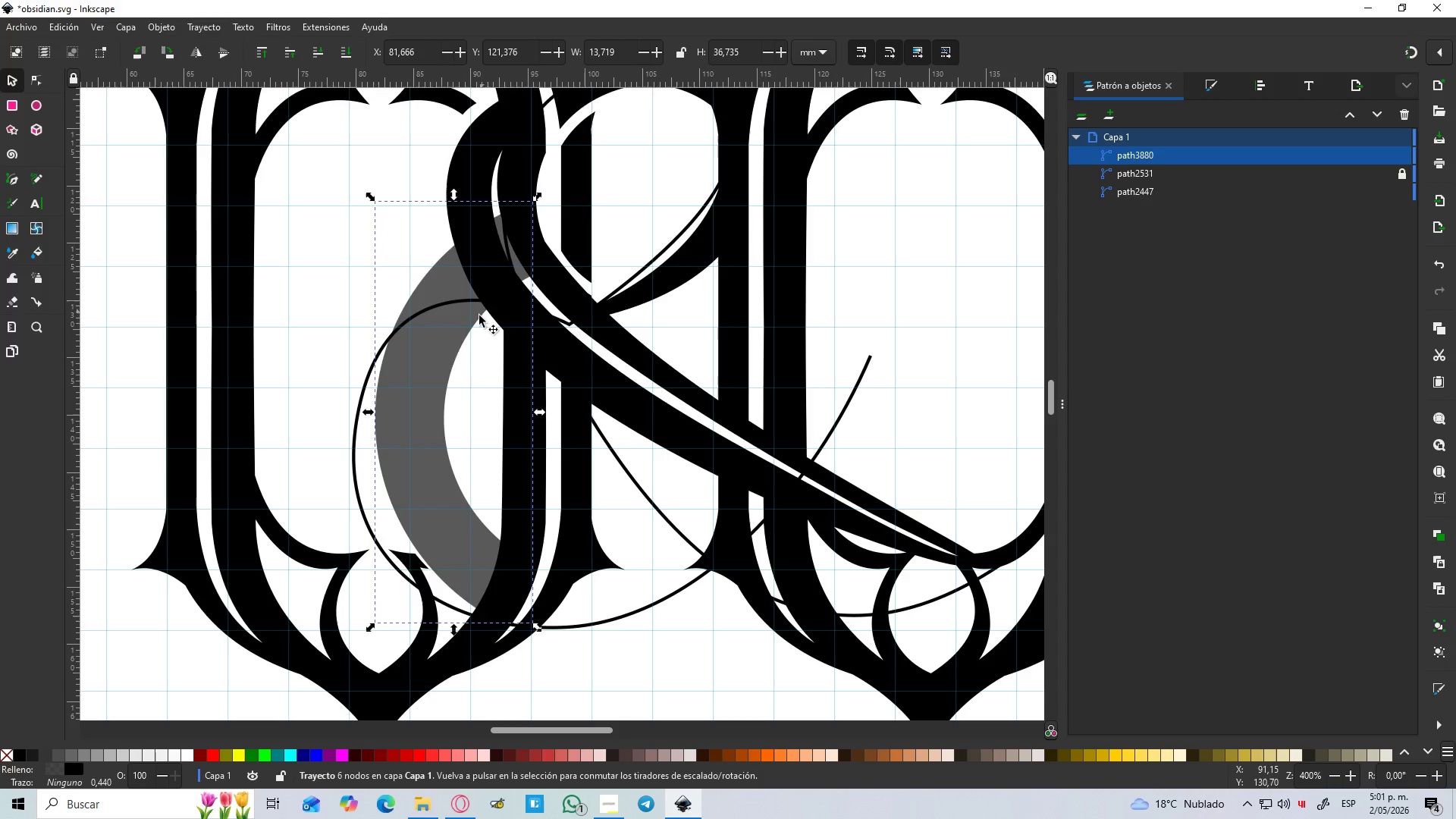 
left_click_drag(start_coordinate=[475, 325], to_coordinate=[467, 357])
 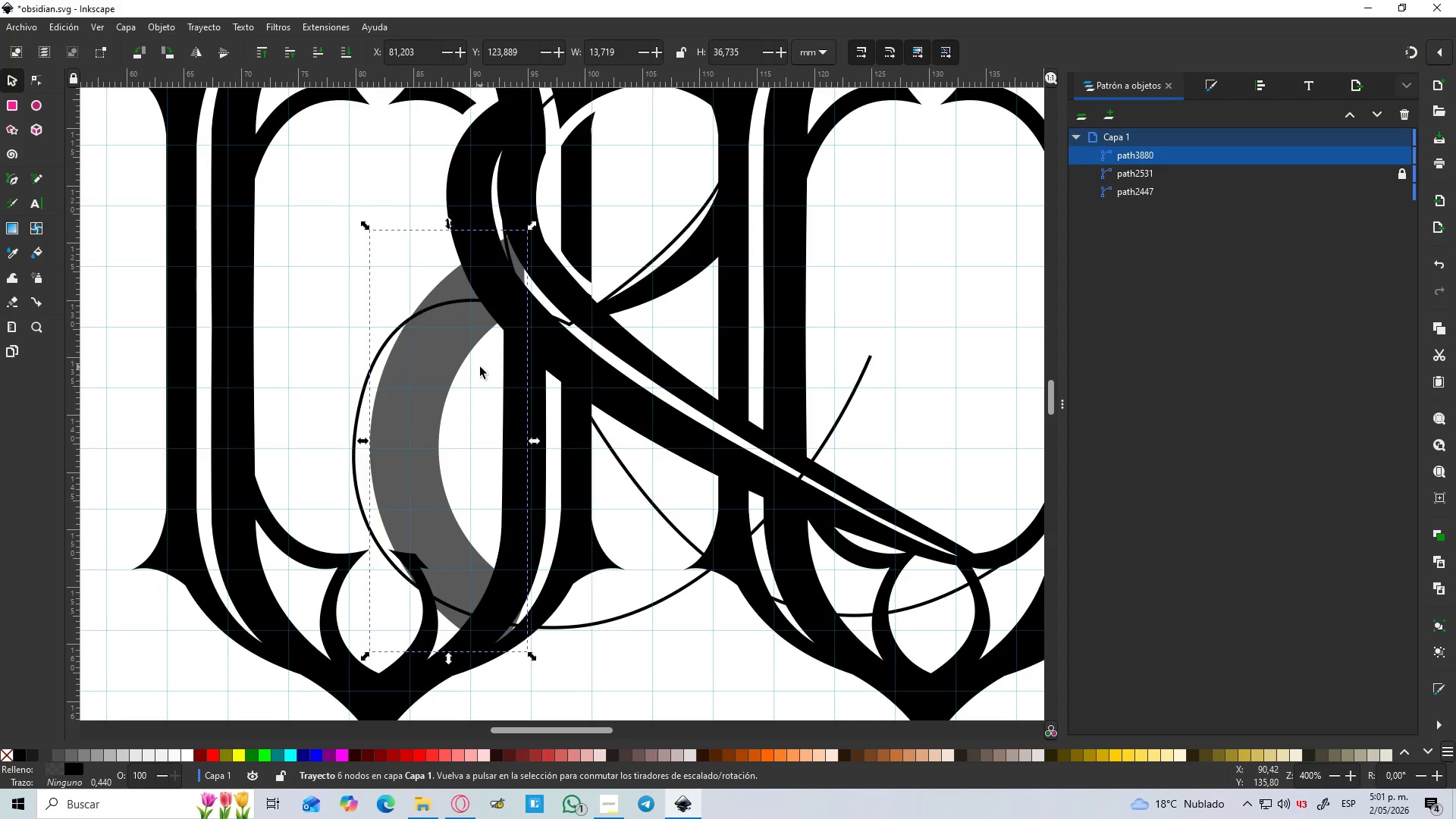 
key(Control+Z)
 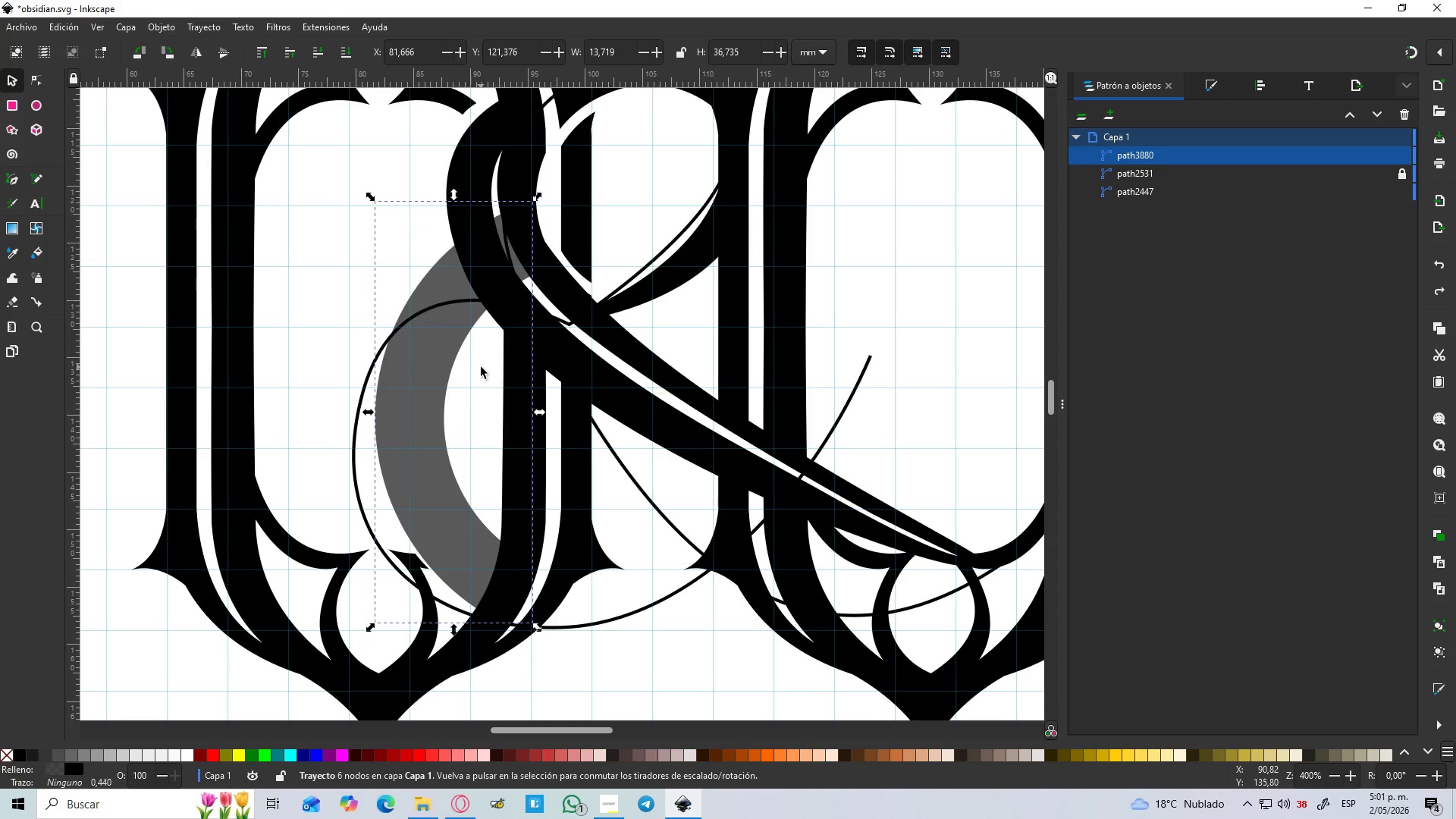 
key(Control+Z)
 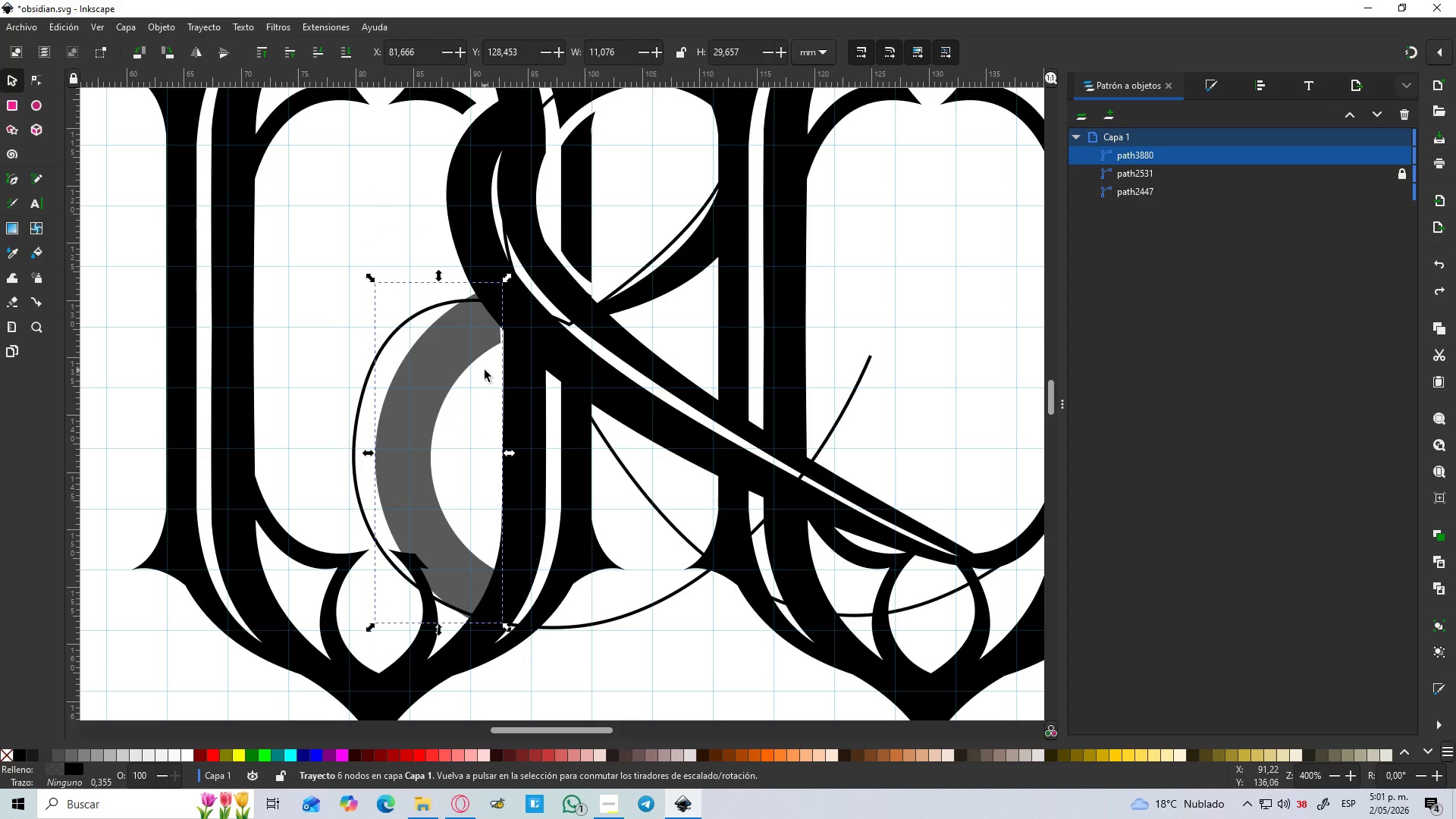 
key(Control+Z)
 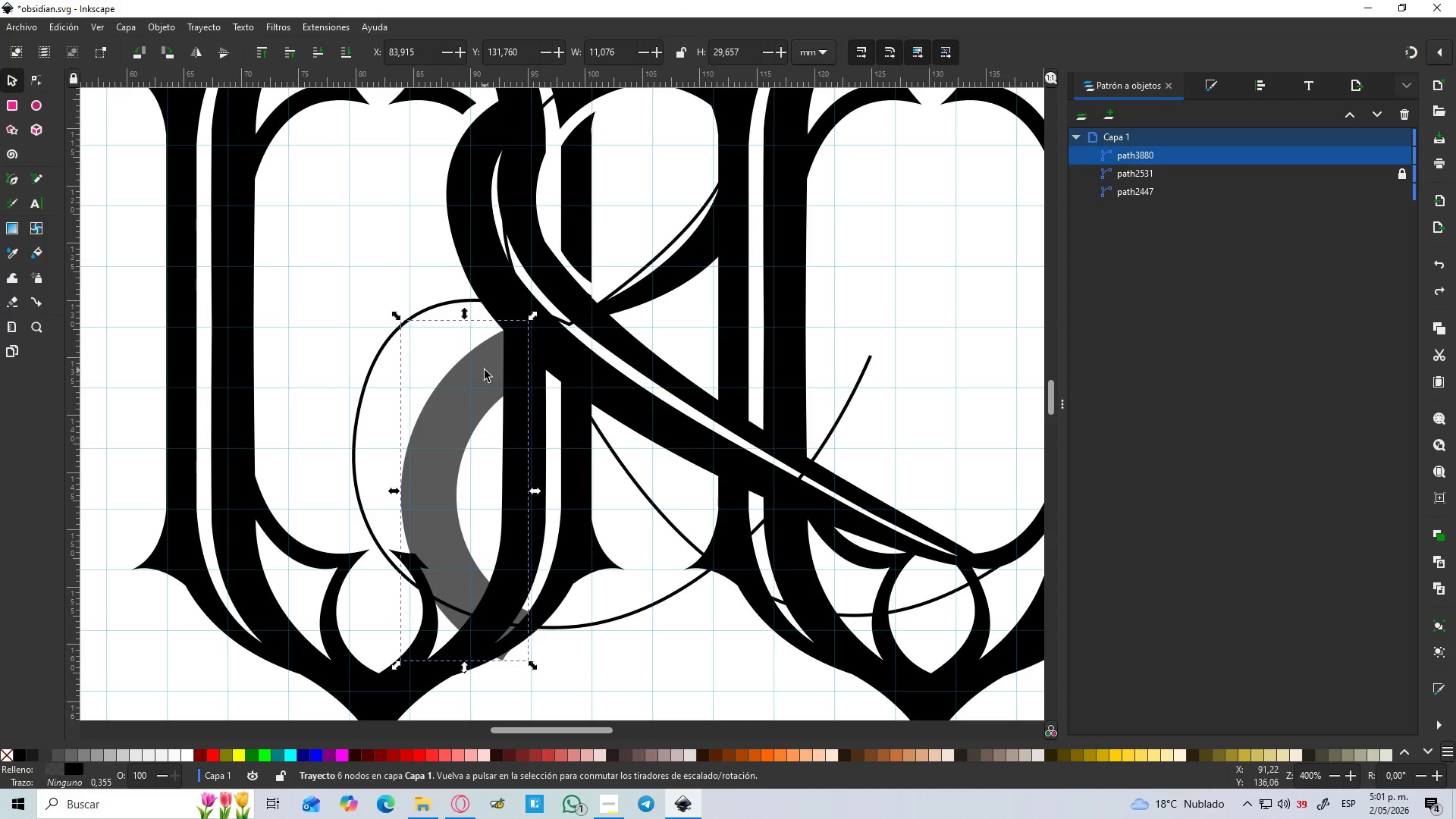 
key(B)
 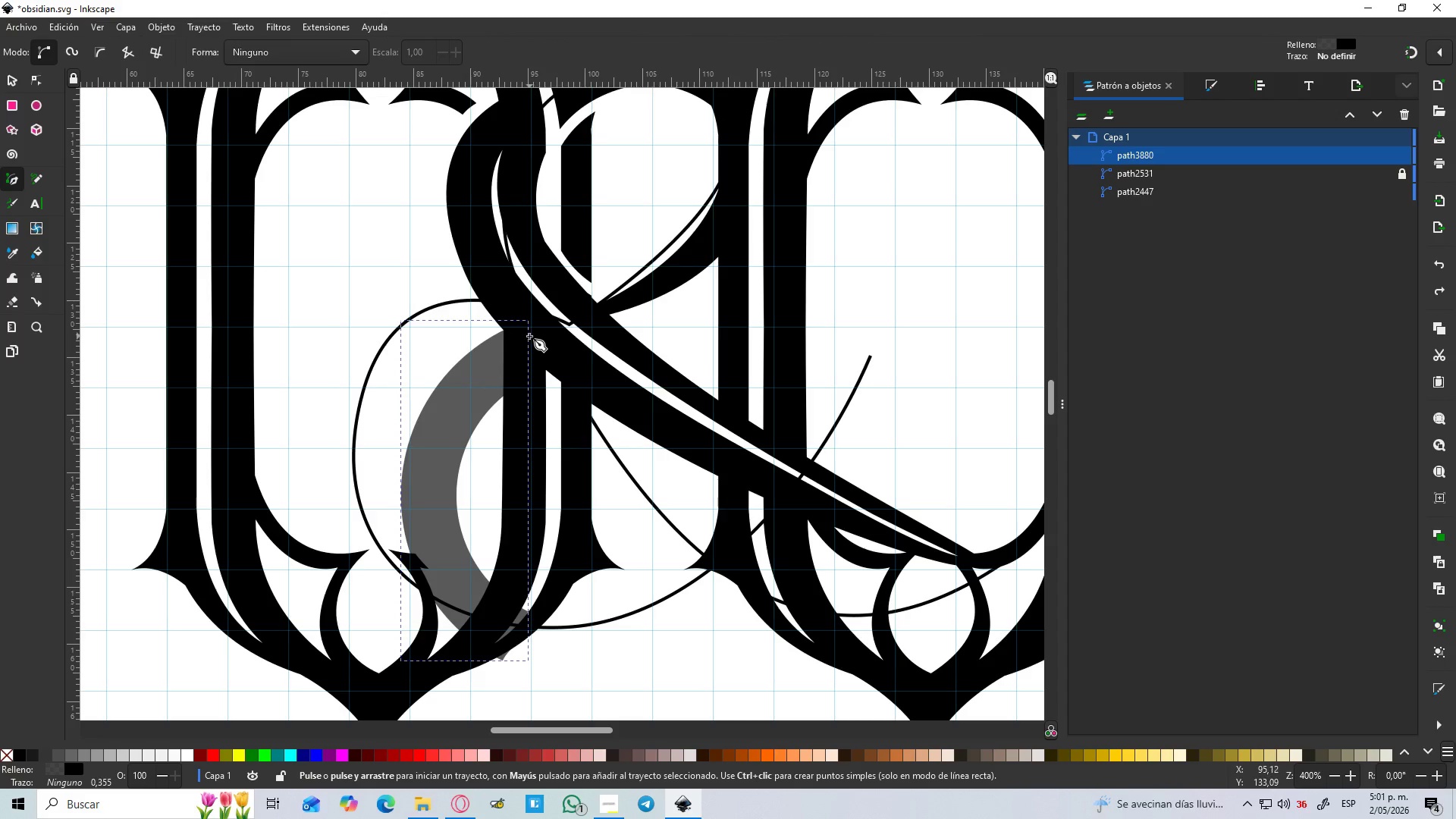 
left_click([529, 336])
 